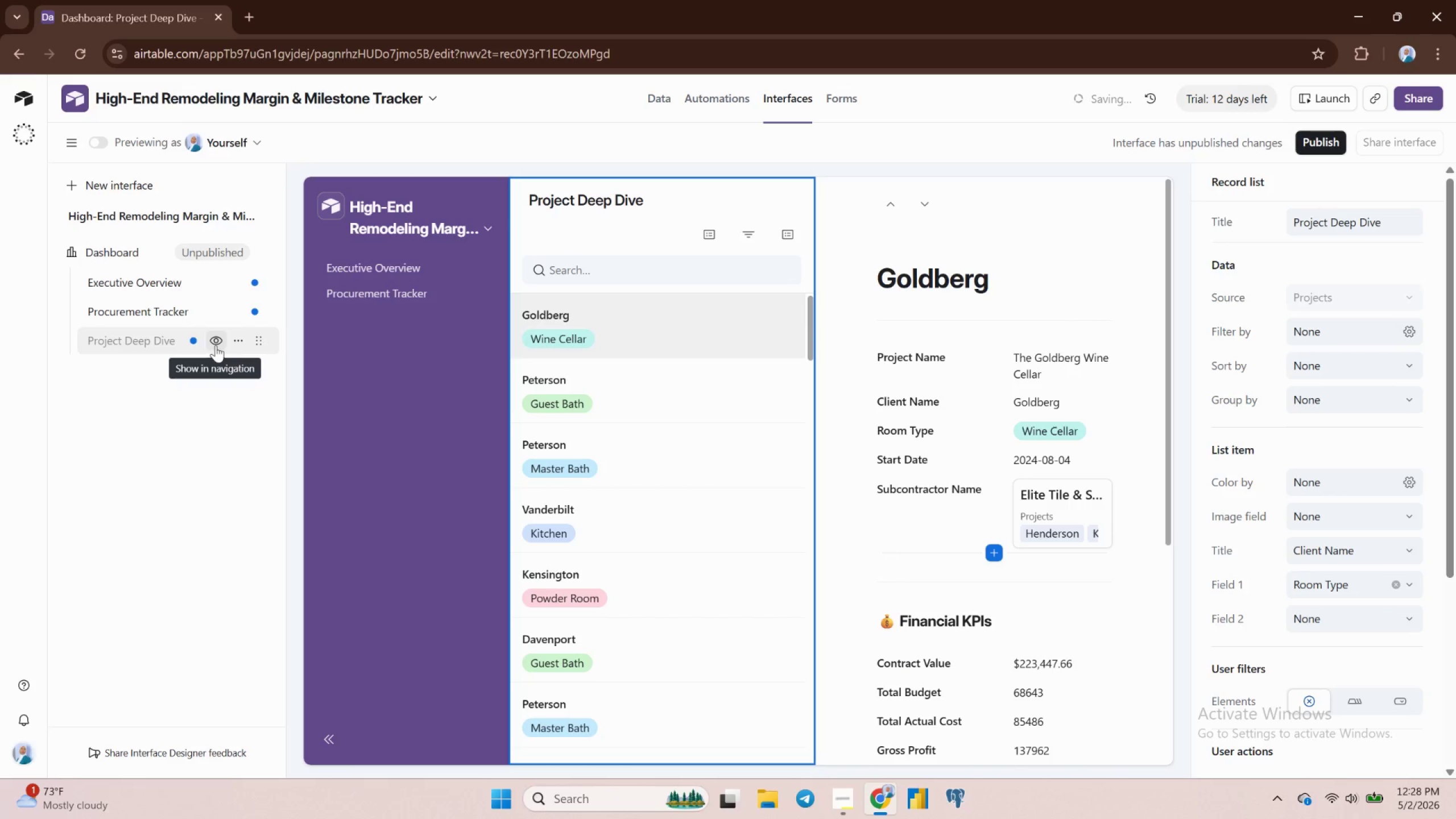 
left_click([215, 344])
 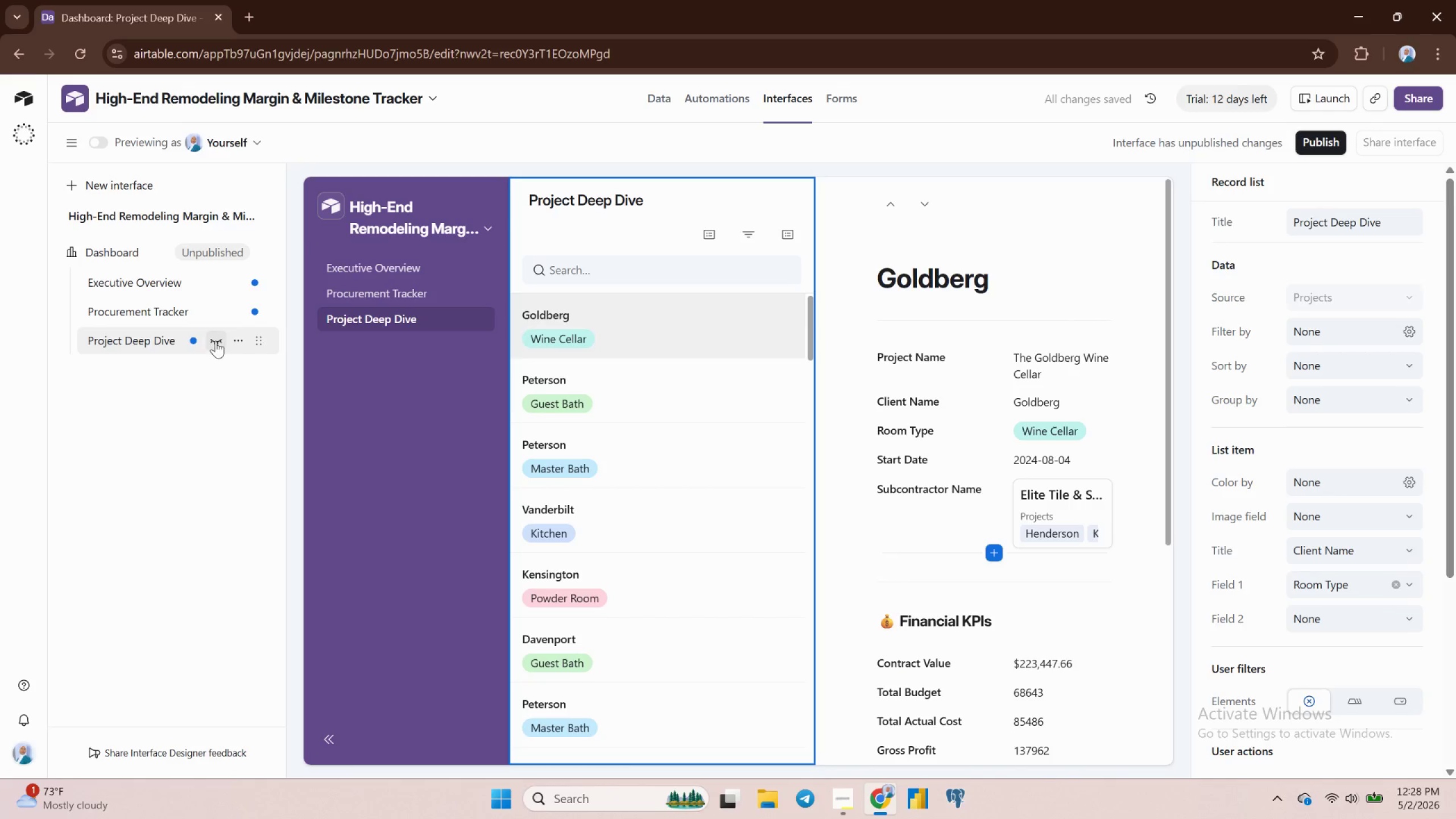 
left_click([216, 341])
 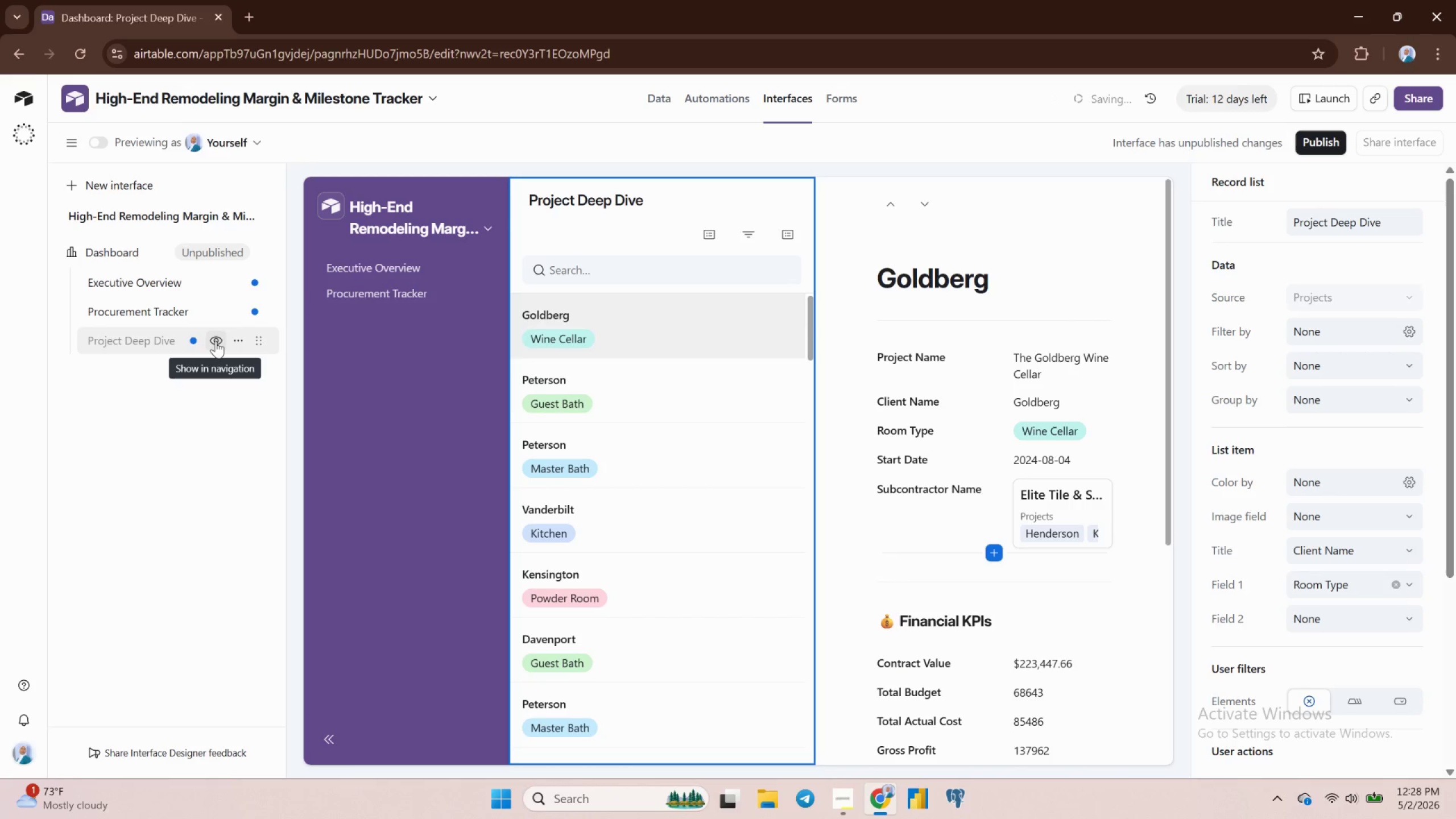 
left_click([216, 341])
 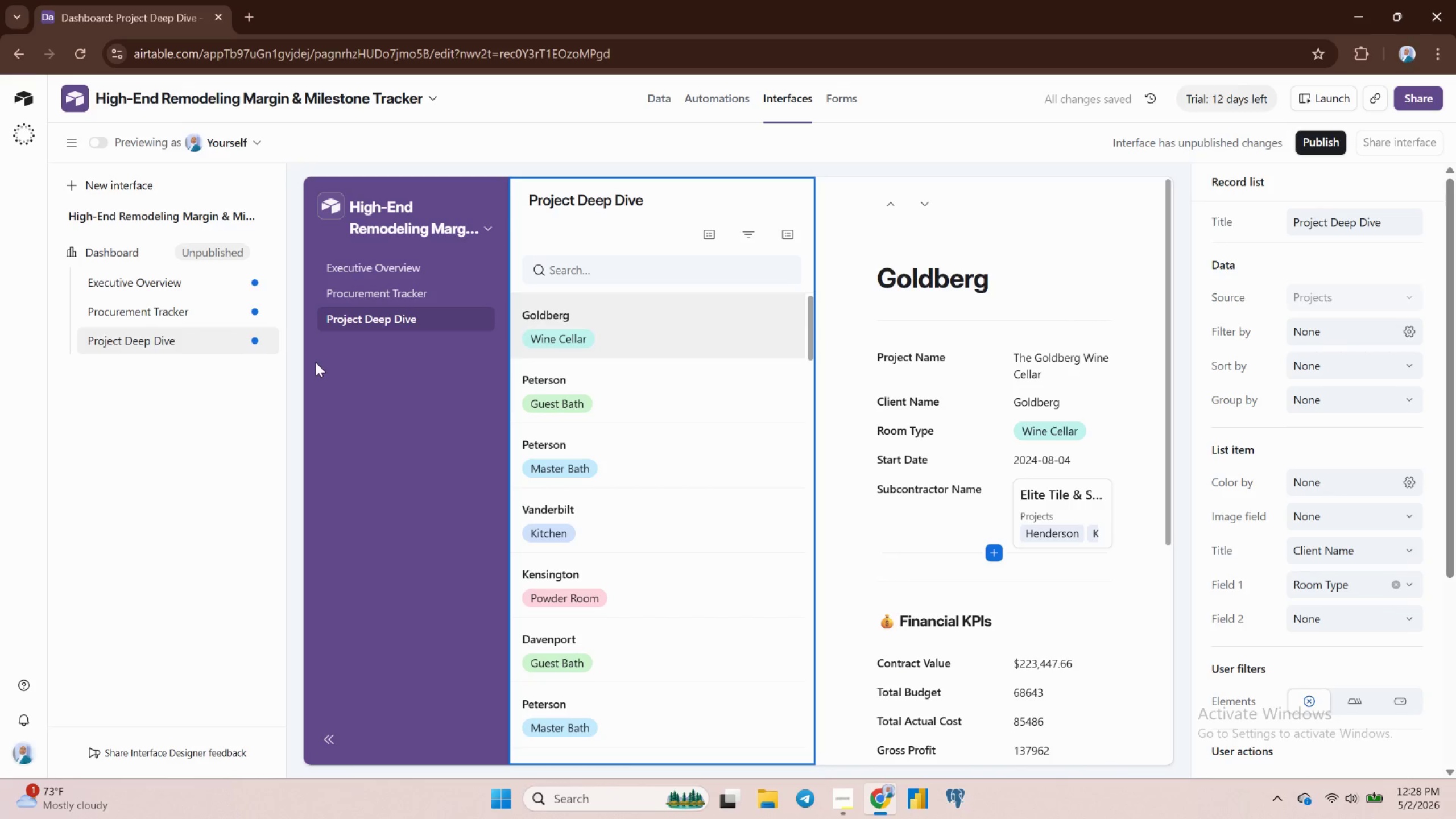 
left_click([167, 340])
 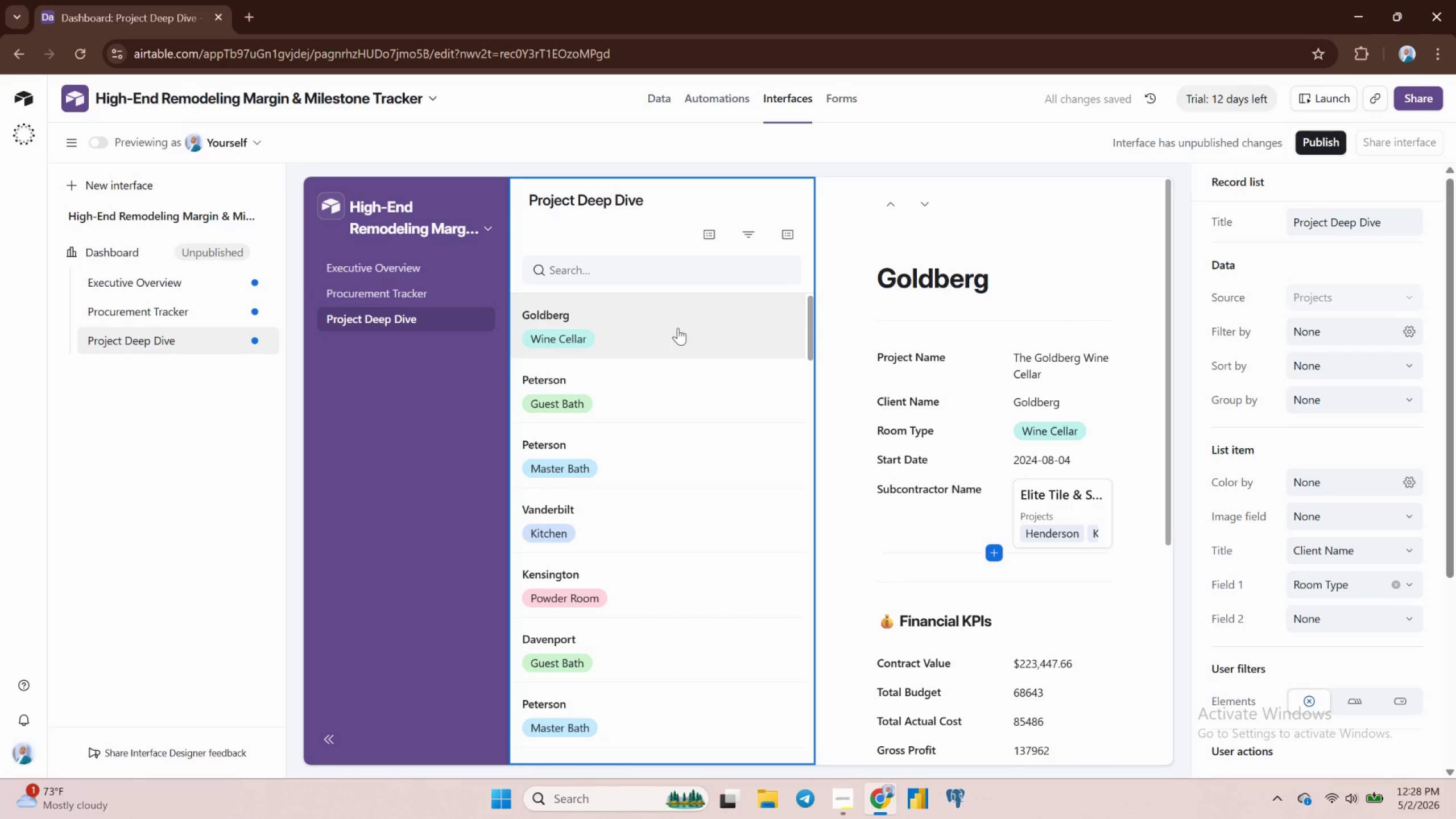 
scroll: coordinate [622, 348], scroll_direction: down, amount: 11.0
 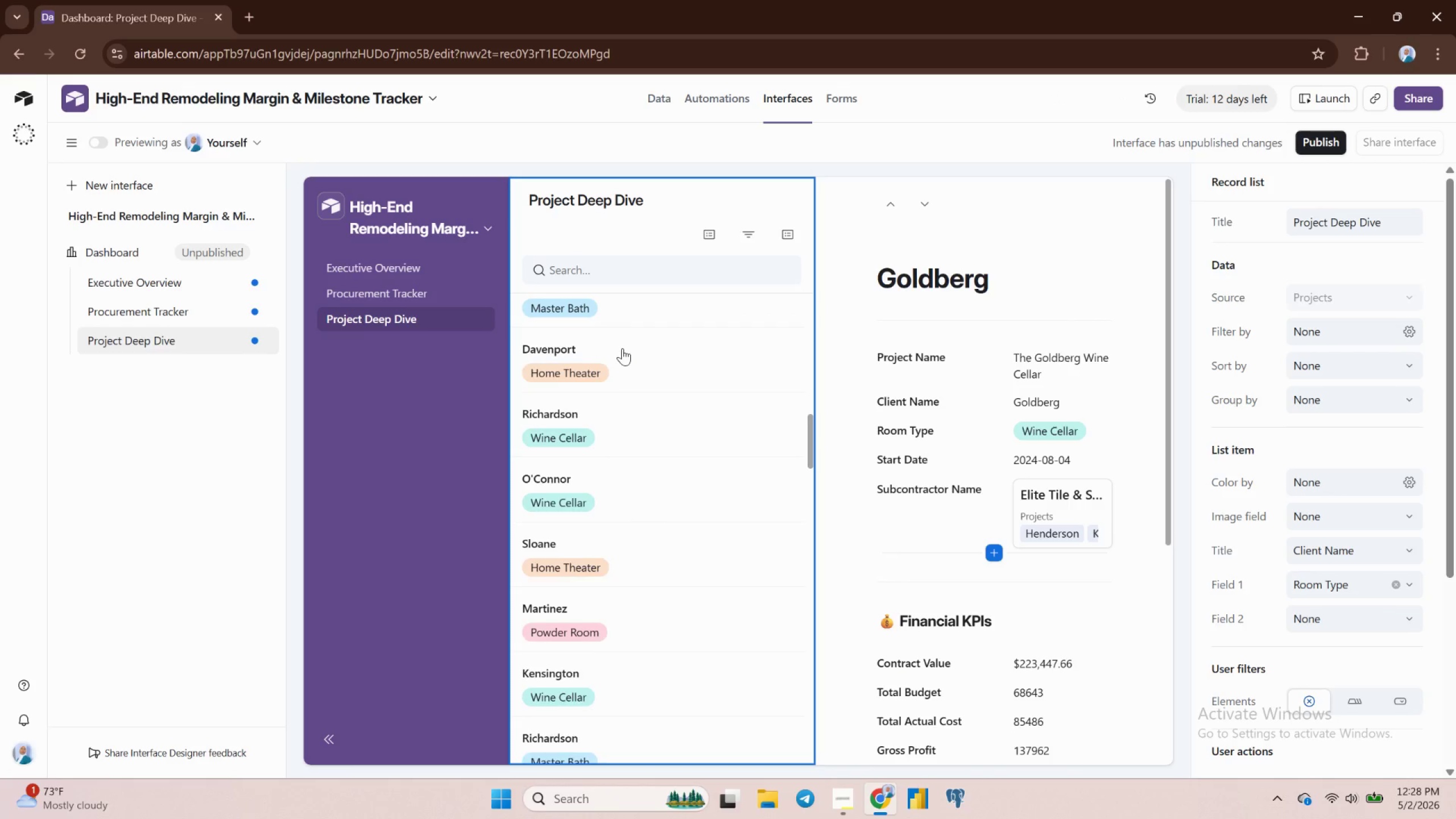 
scroll: coordinate [622, 348], scroll_direction: up, amount: 18.0
 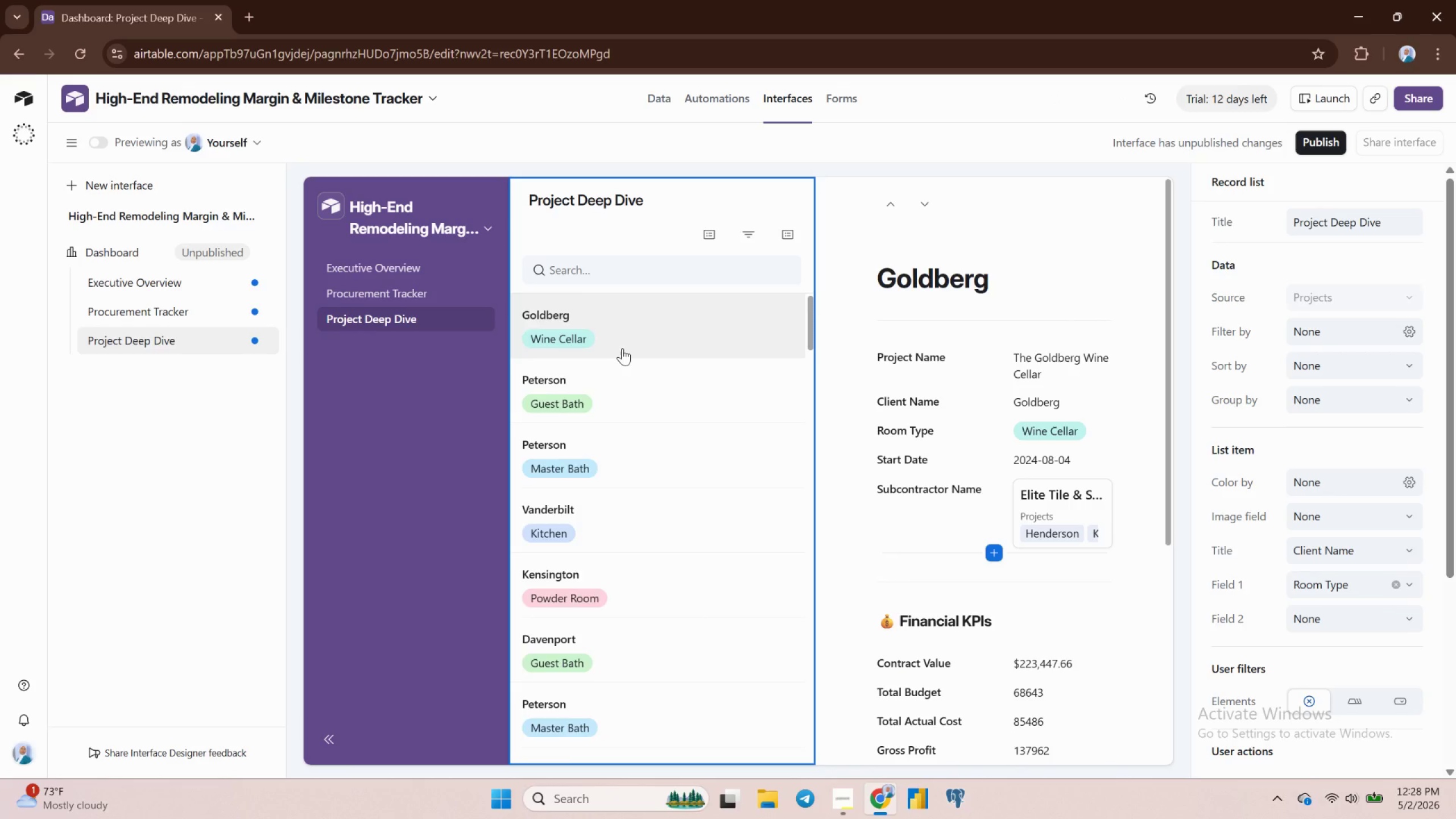 
scroll: coordinate [620, 376], scroll_direction: down, amount: 78.0
 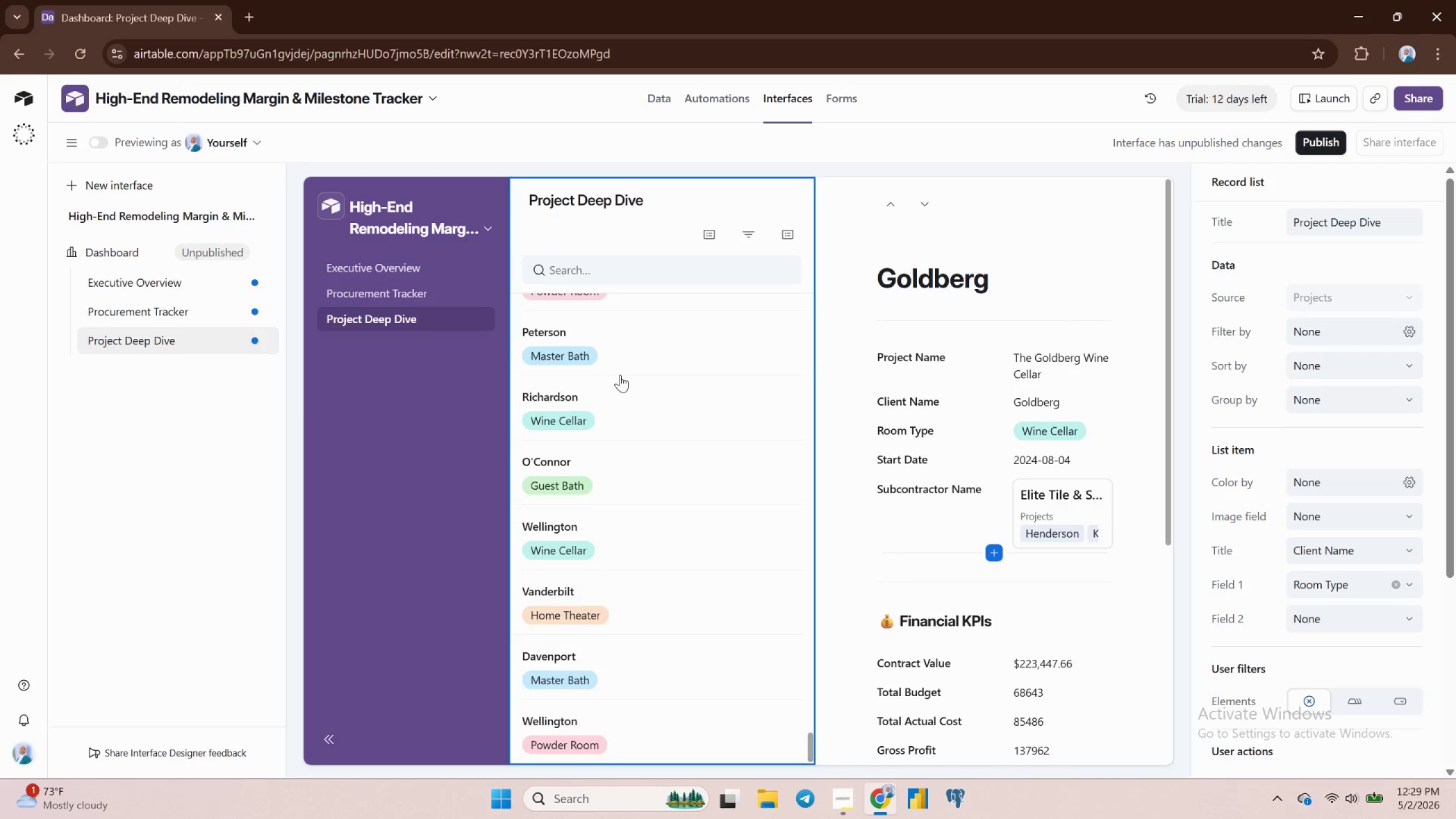 
scroll: coordinate [620, 373], scroll_direction: up, amount: 76.0
 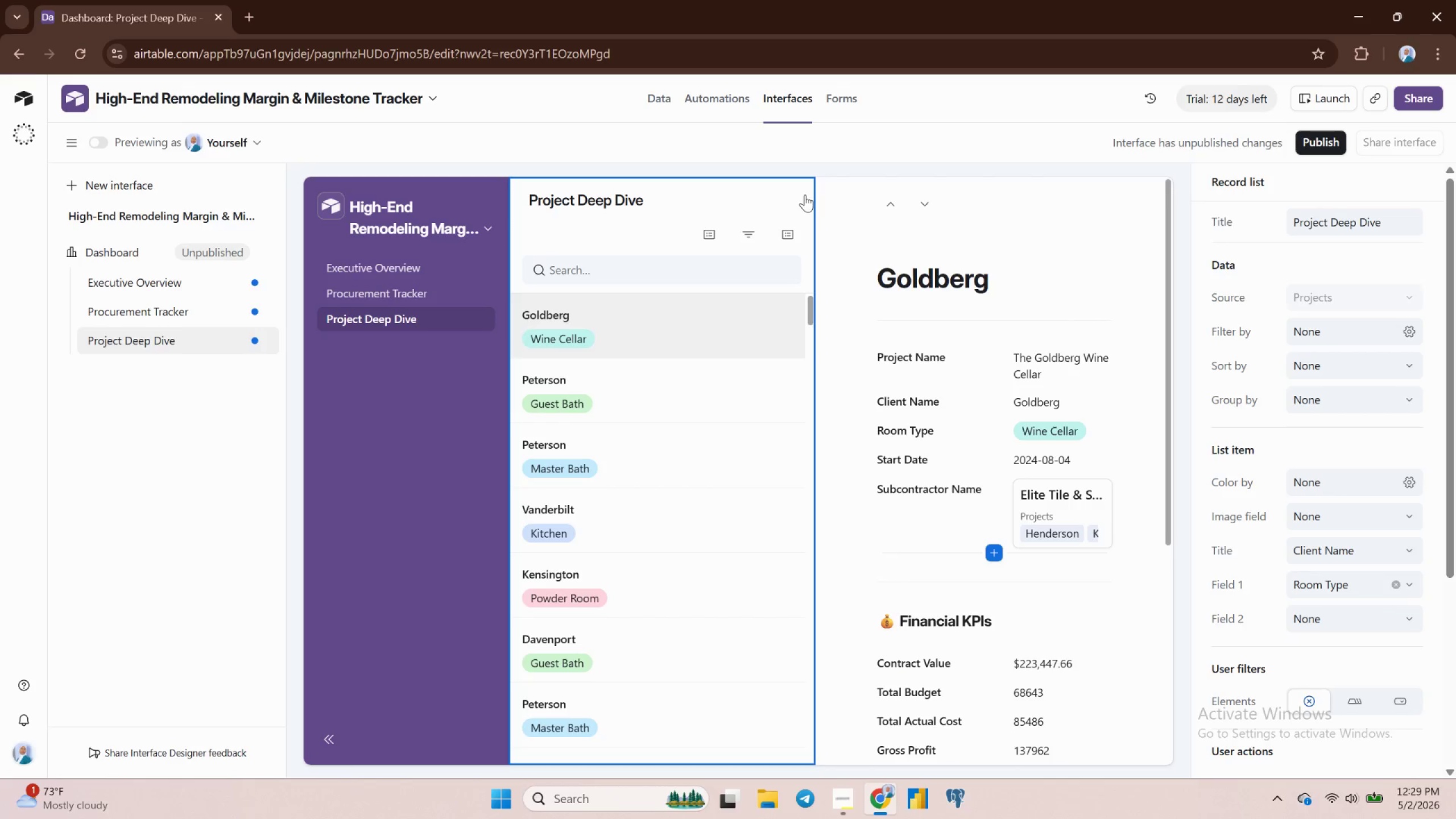 
left_click([802, 189])
 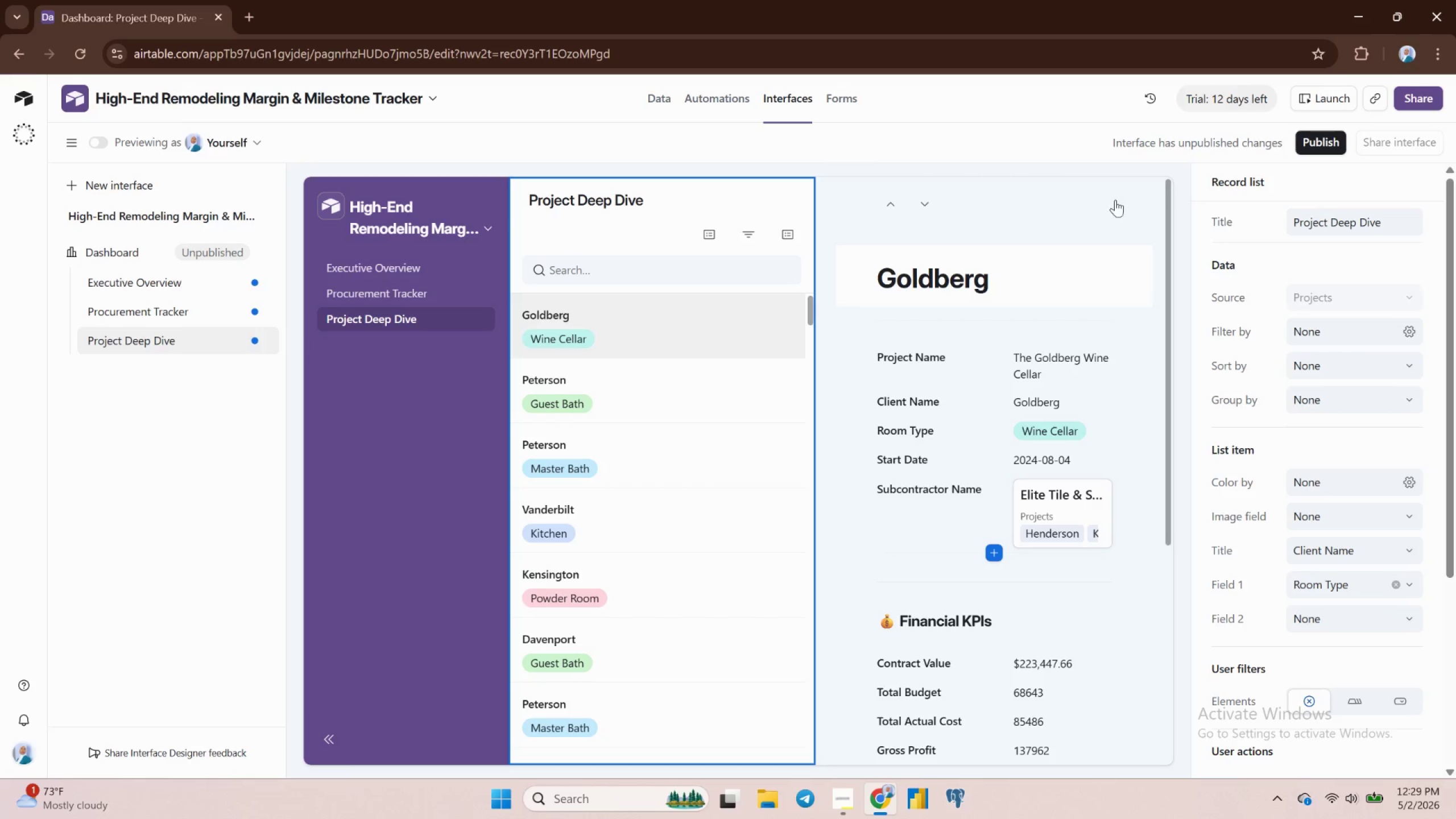 
left_click([1131, 194])
 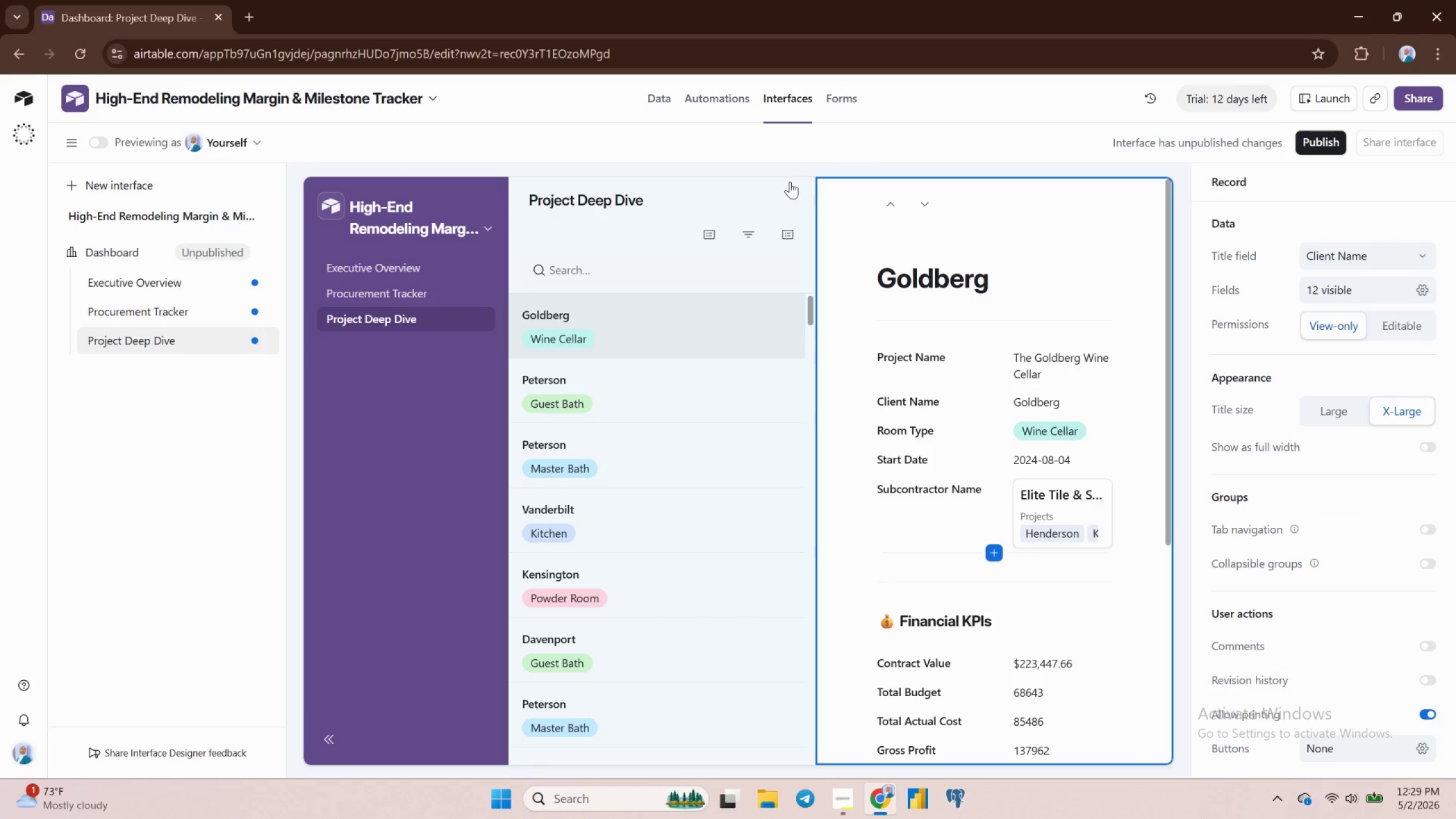 
left_click([788, 181])
 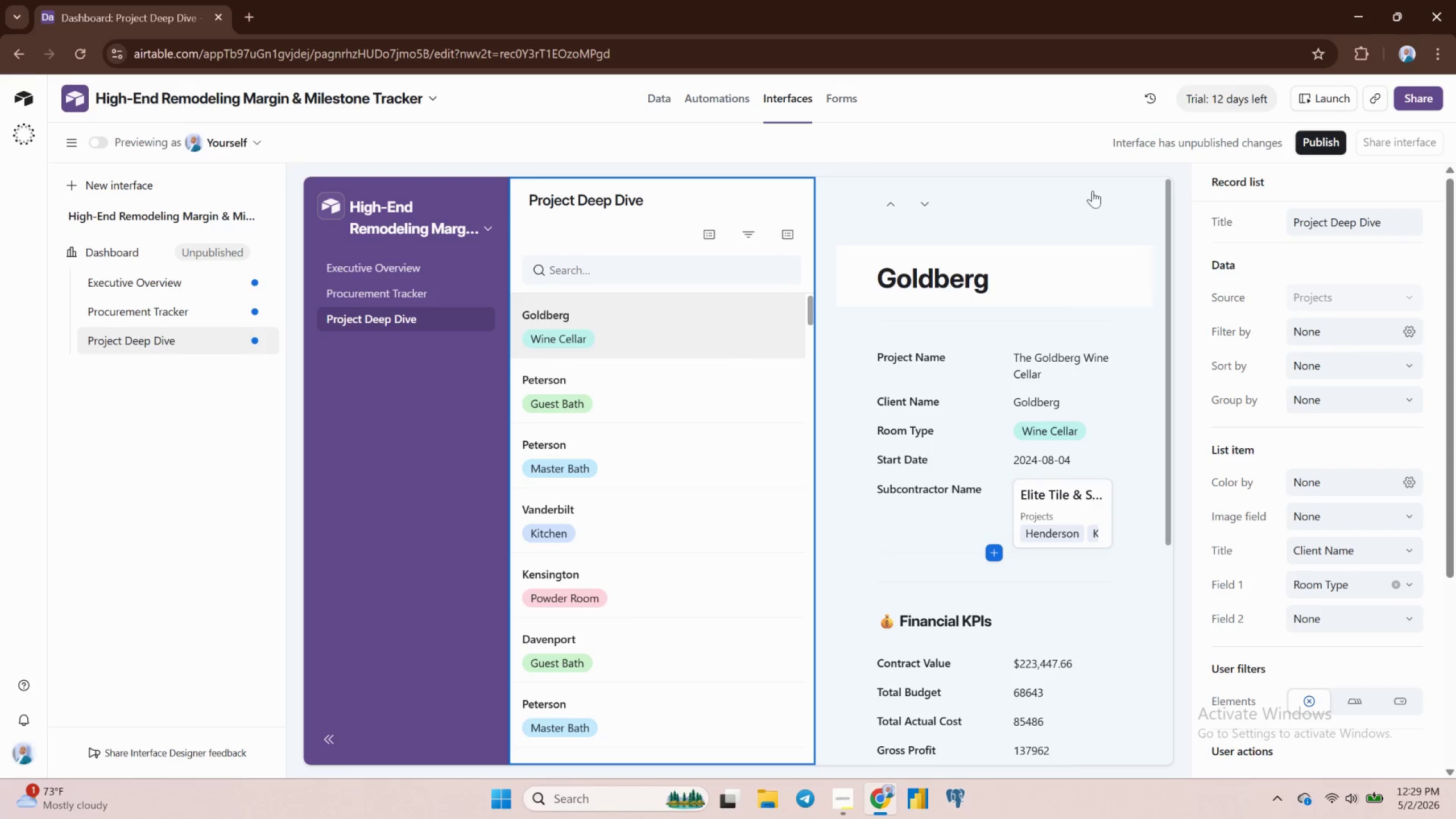 
left_click([1105, 193])
 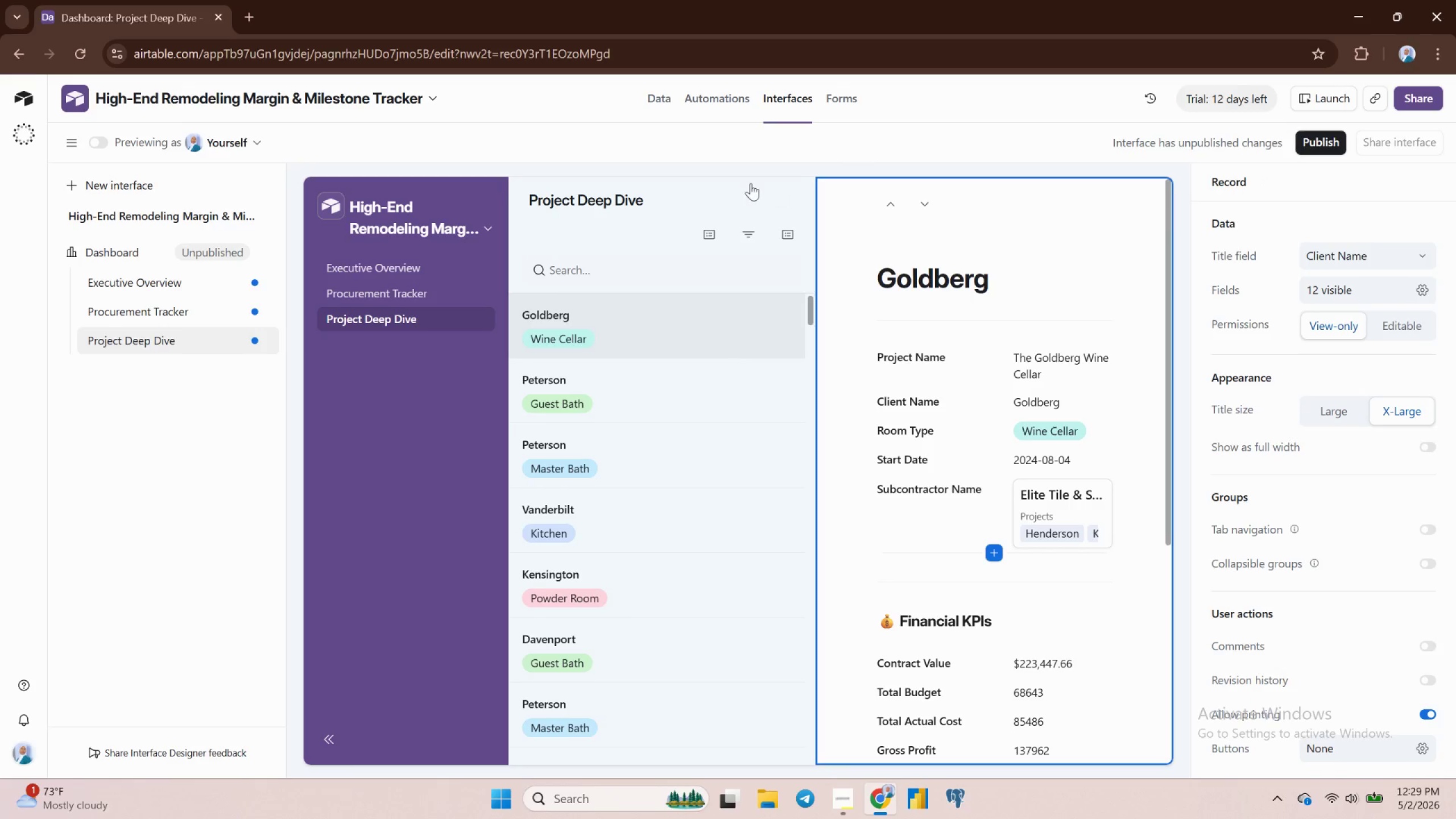 
left_click([751, 183])
 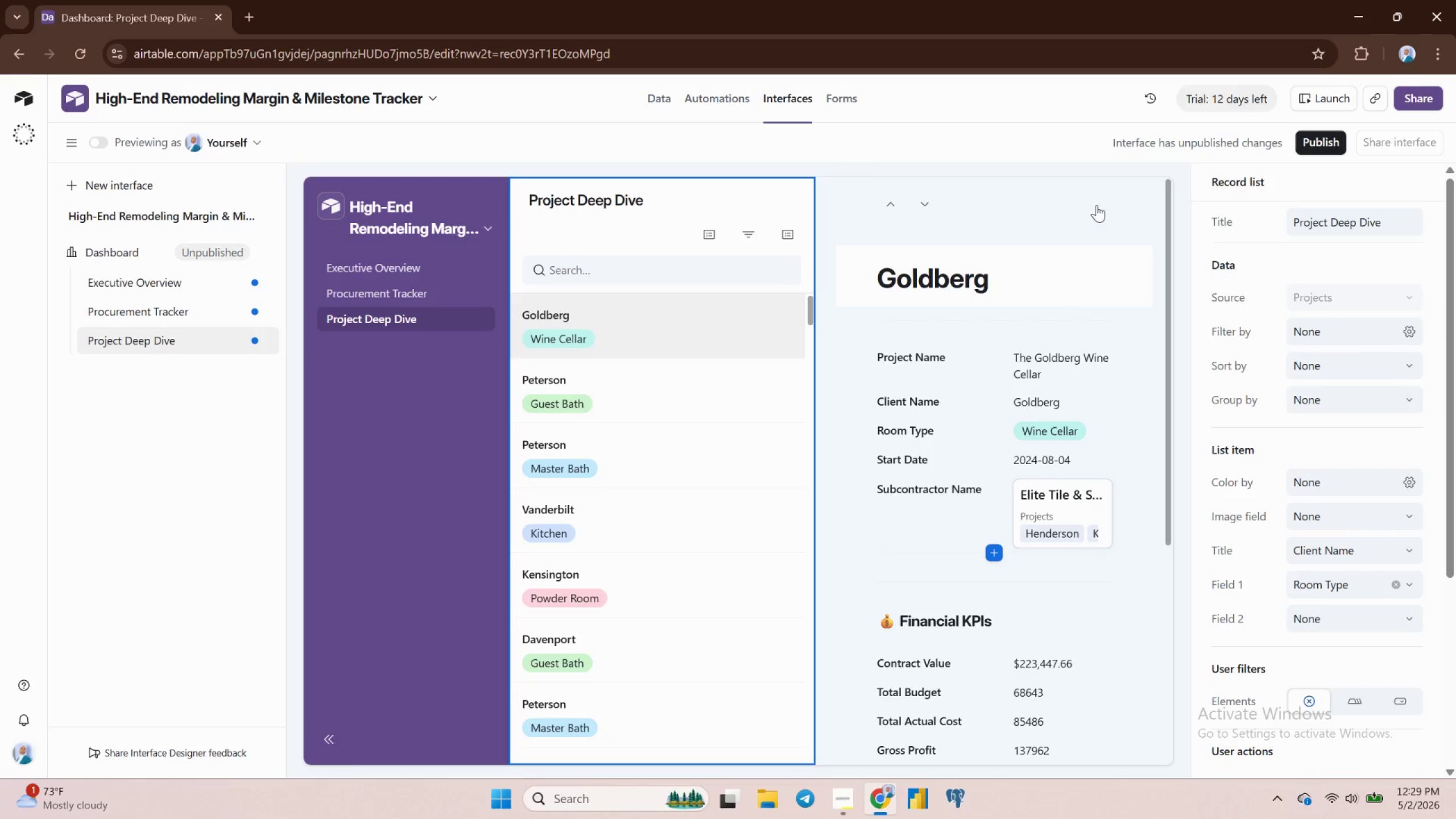 
left_click([1101, 203])
 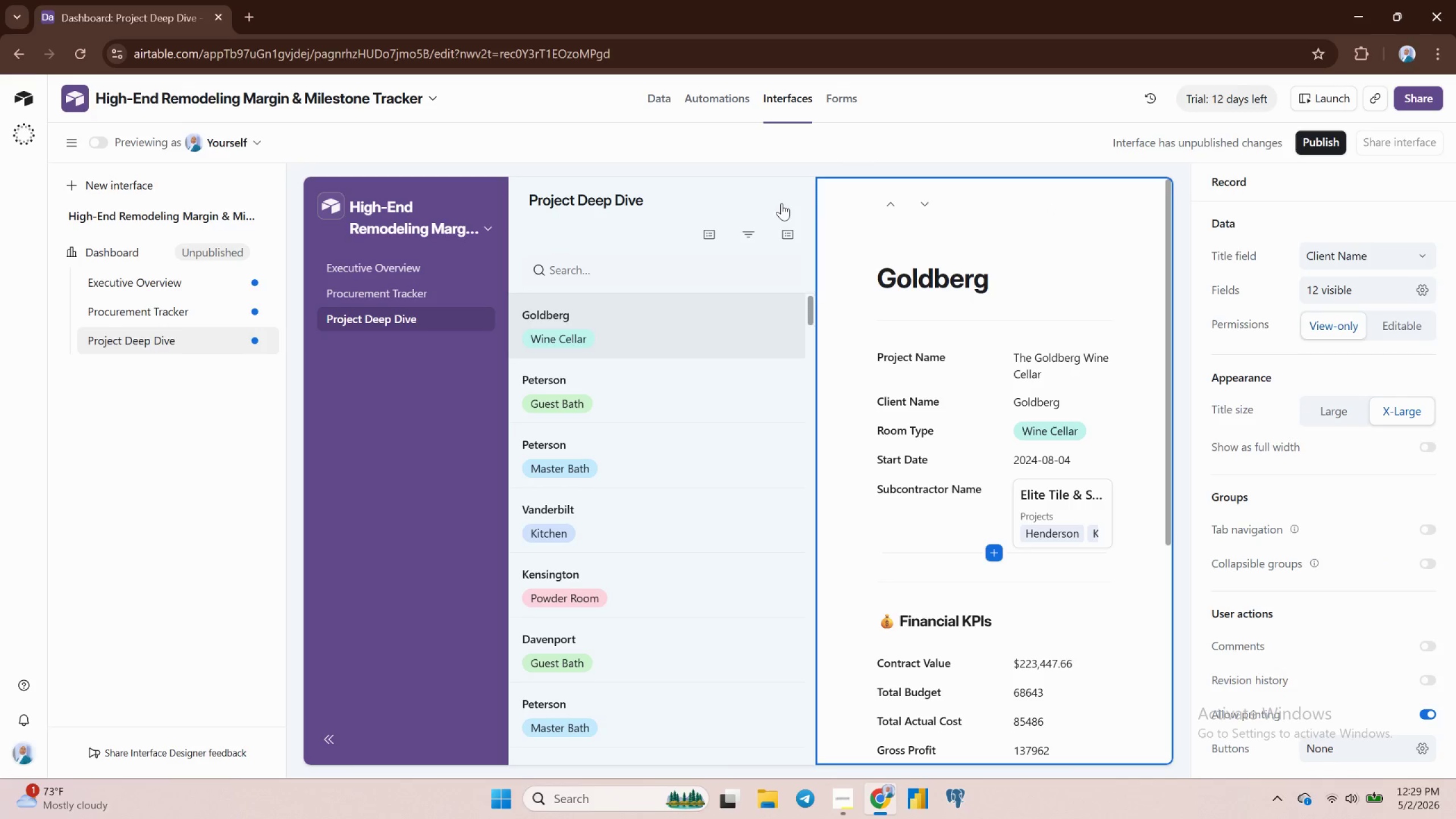 
left_click([781, 203])
 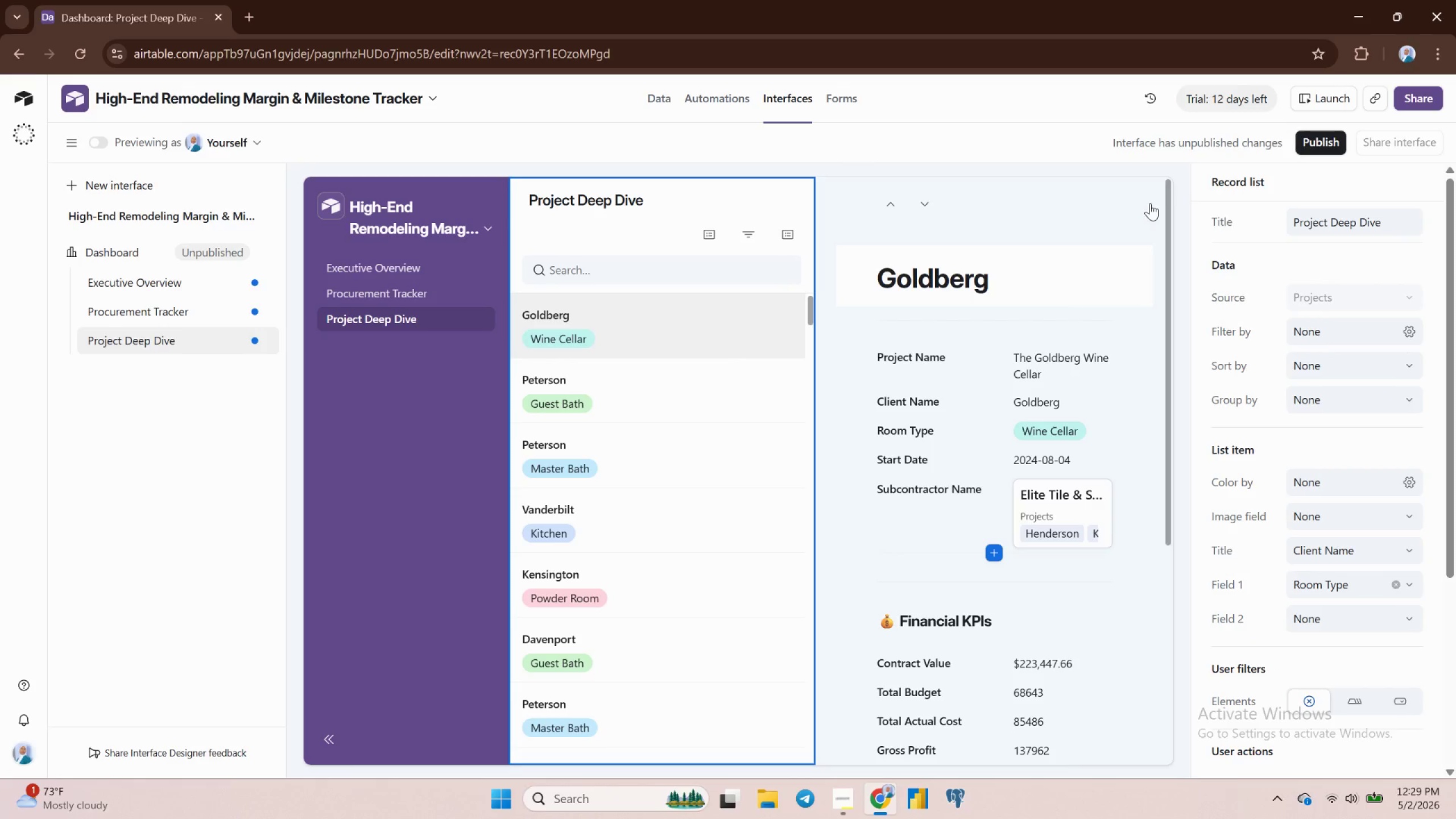 
left_click([1147, 203])
 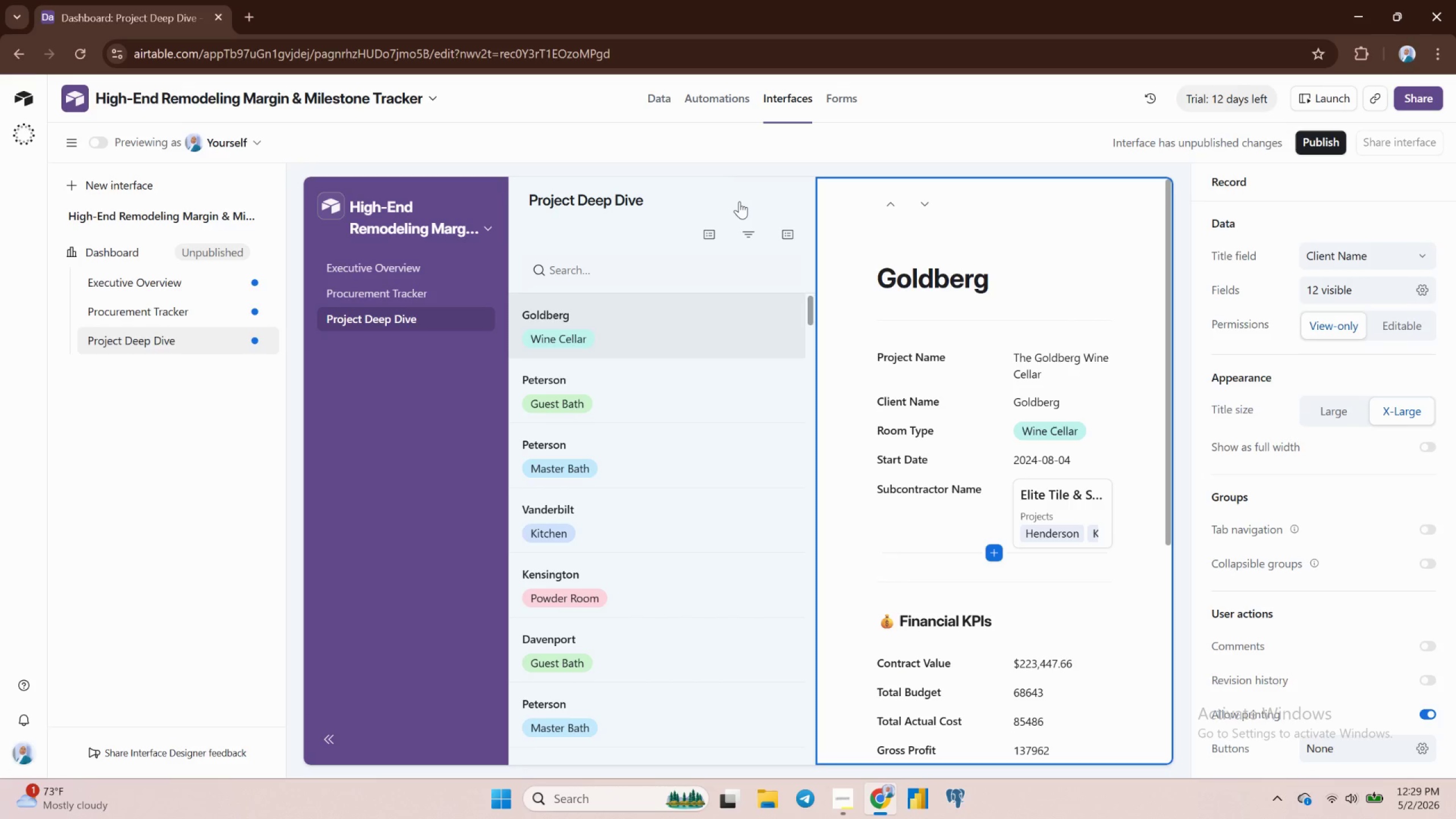 
left_click([739, 201])
 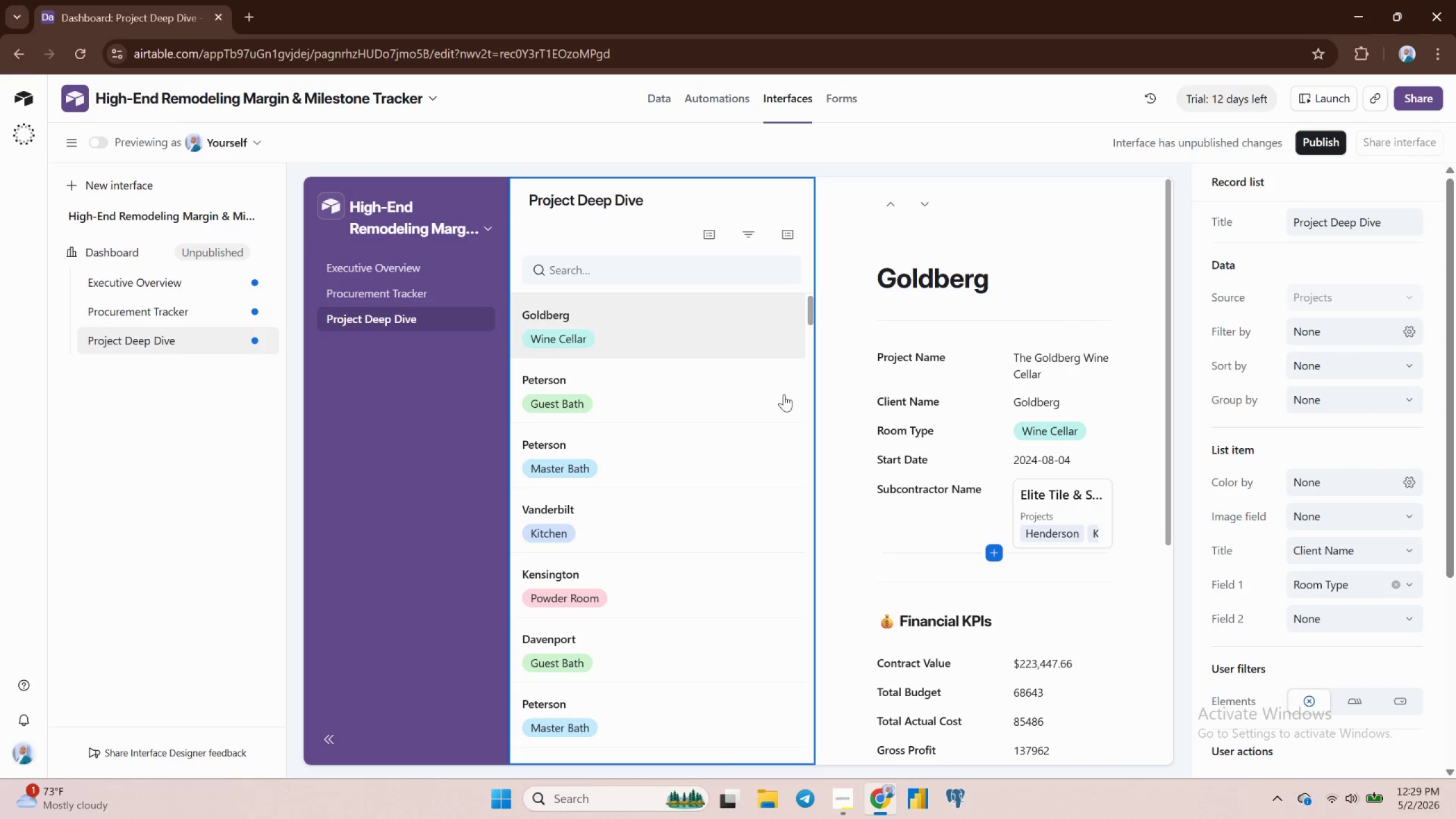 
scroll: coordinate [778, 405], scroll_direction: down, amount: 26.0
 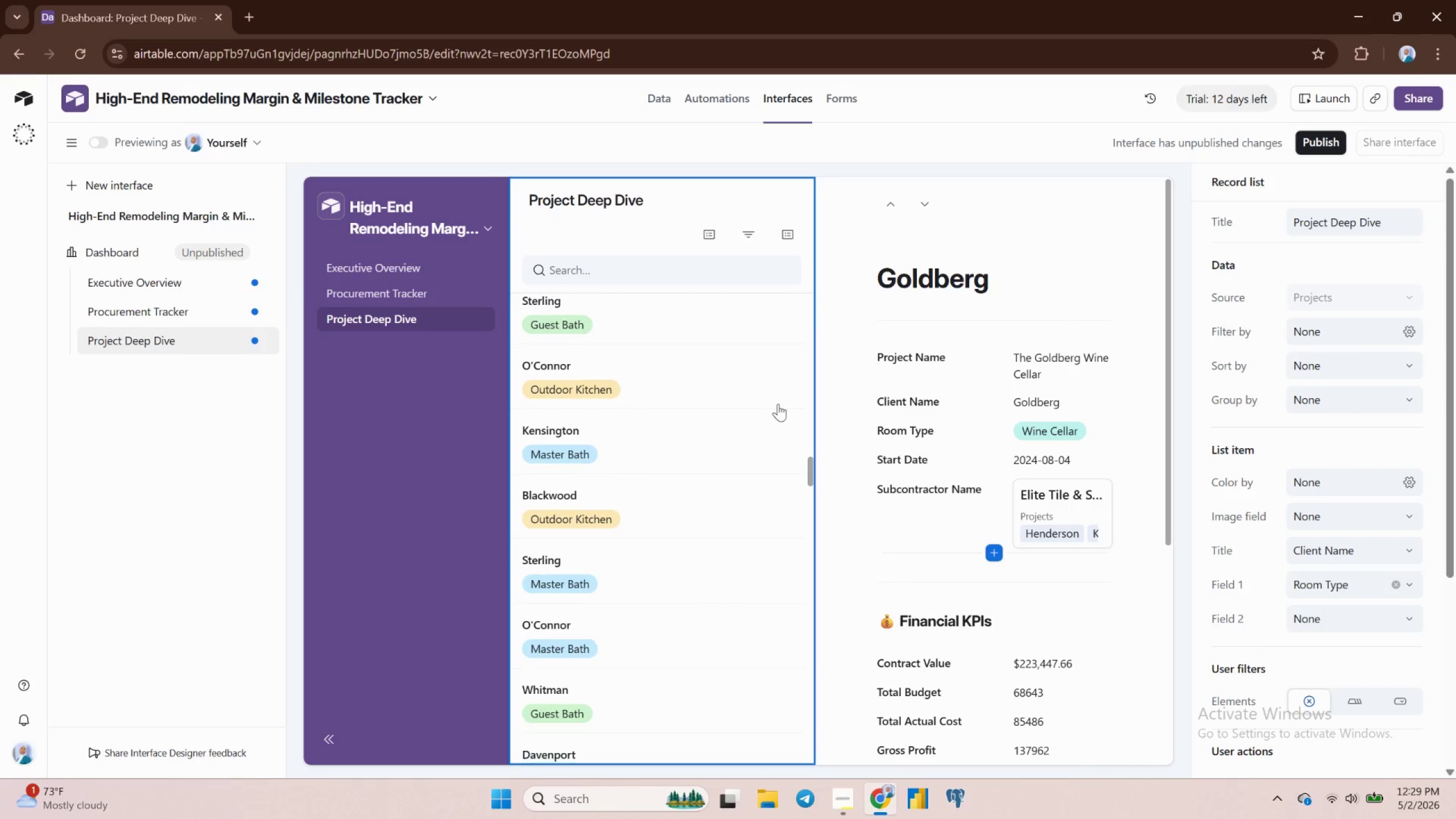 
scroll: coordinate [778, 404], scroll_direction: up, amount: 30.0
 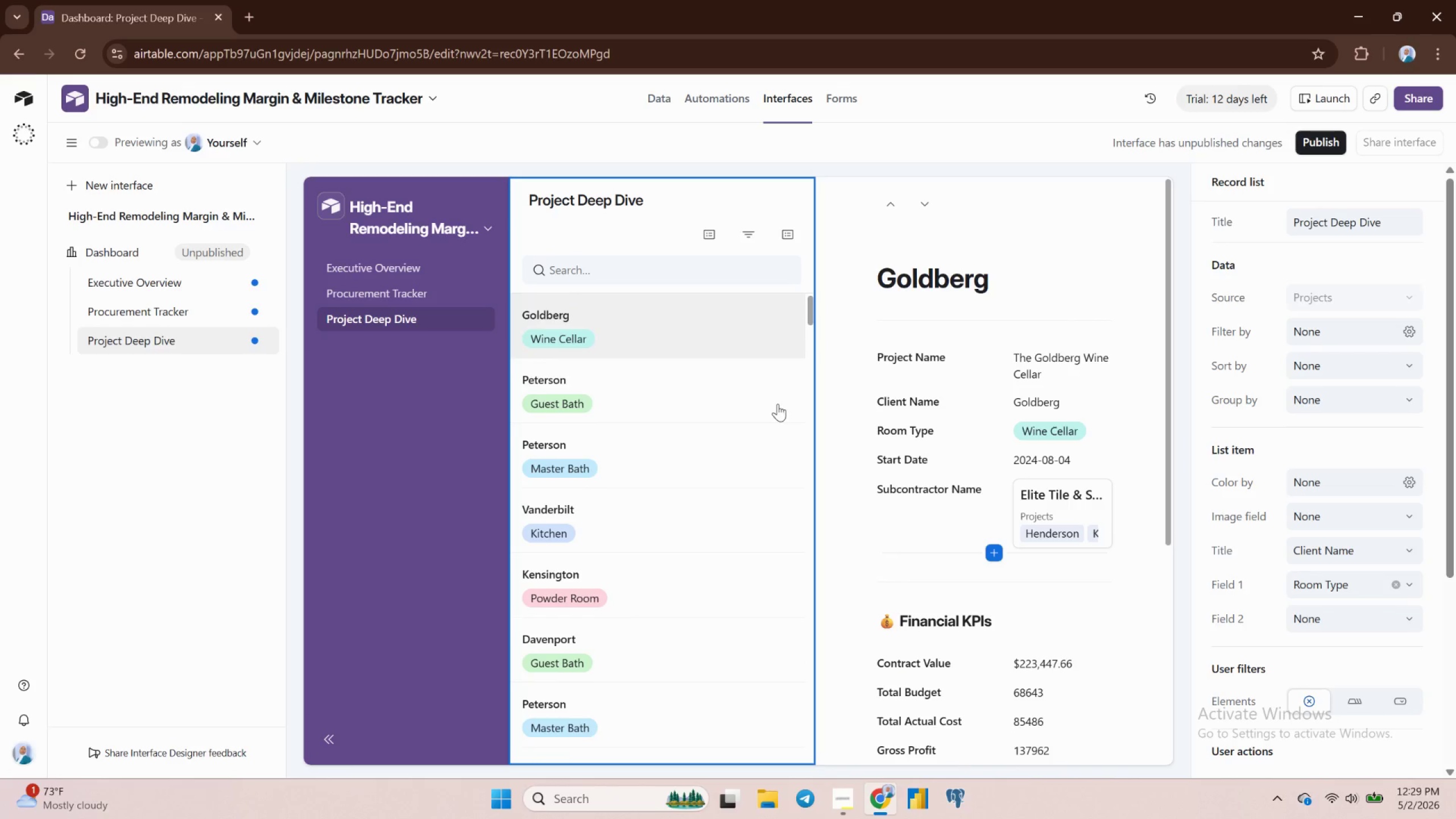 
scroll: coordinate [777, 404], scroll_direction: down, amount: 8.0
 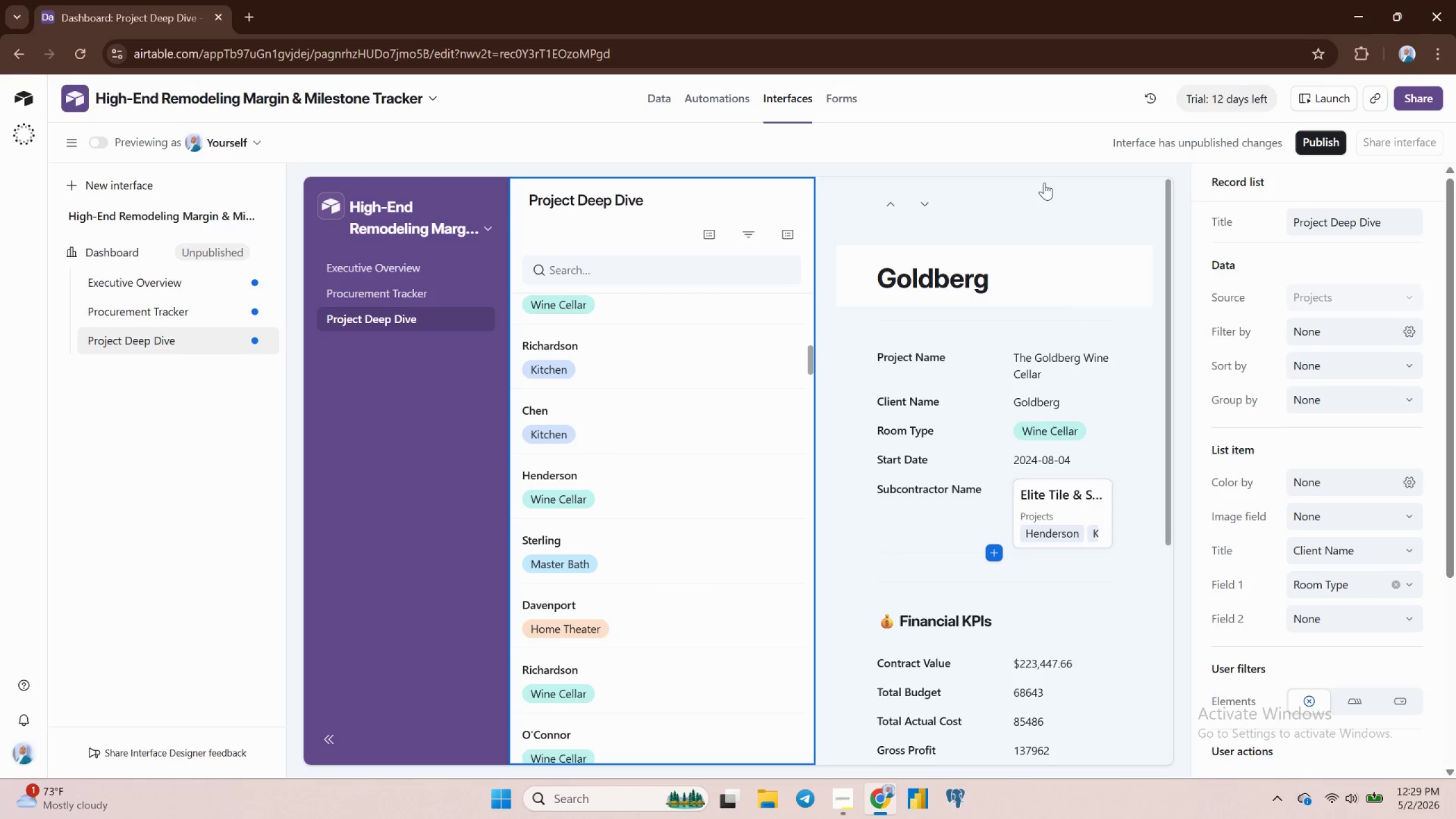 
left_click([1063, 208])
 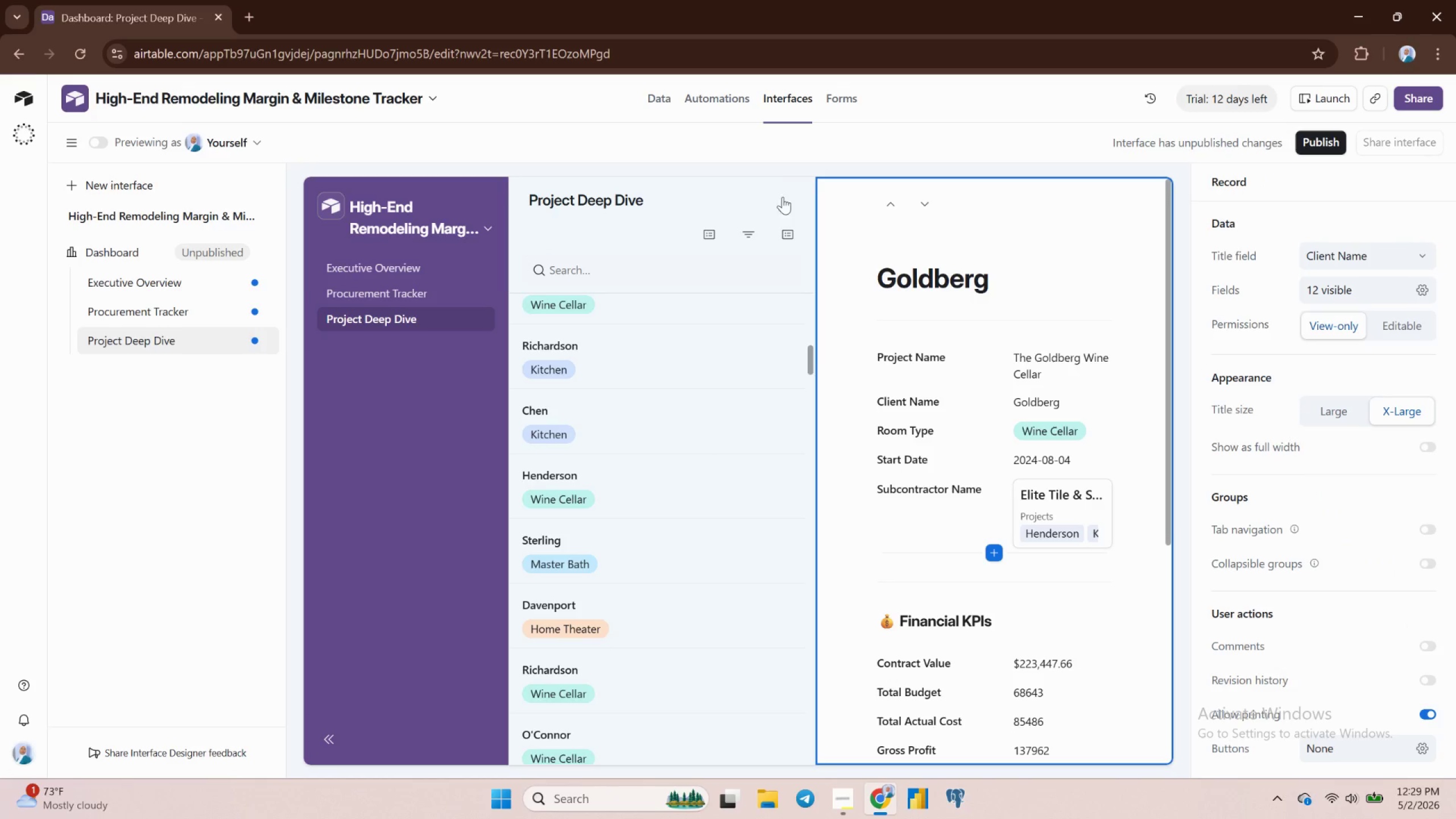 
left_click([774, 192])
 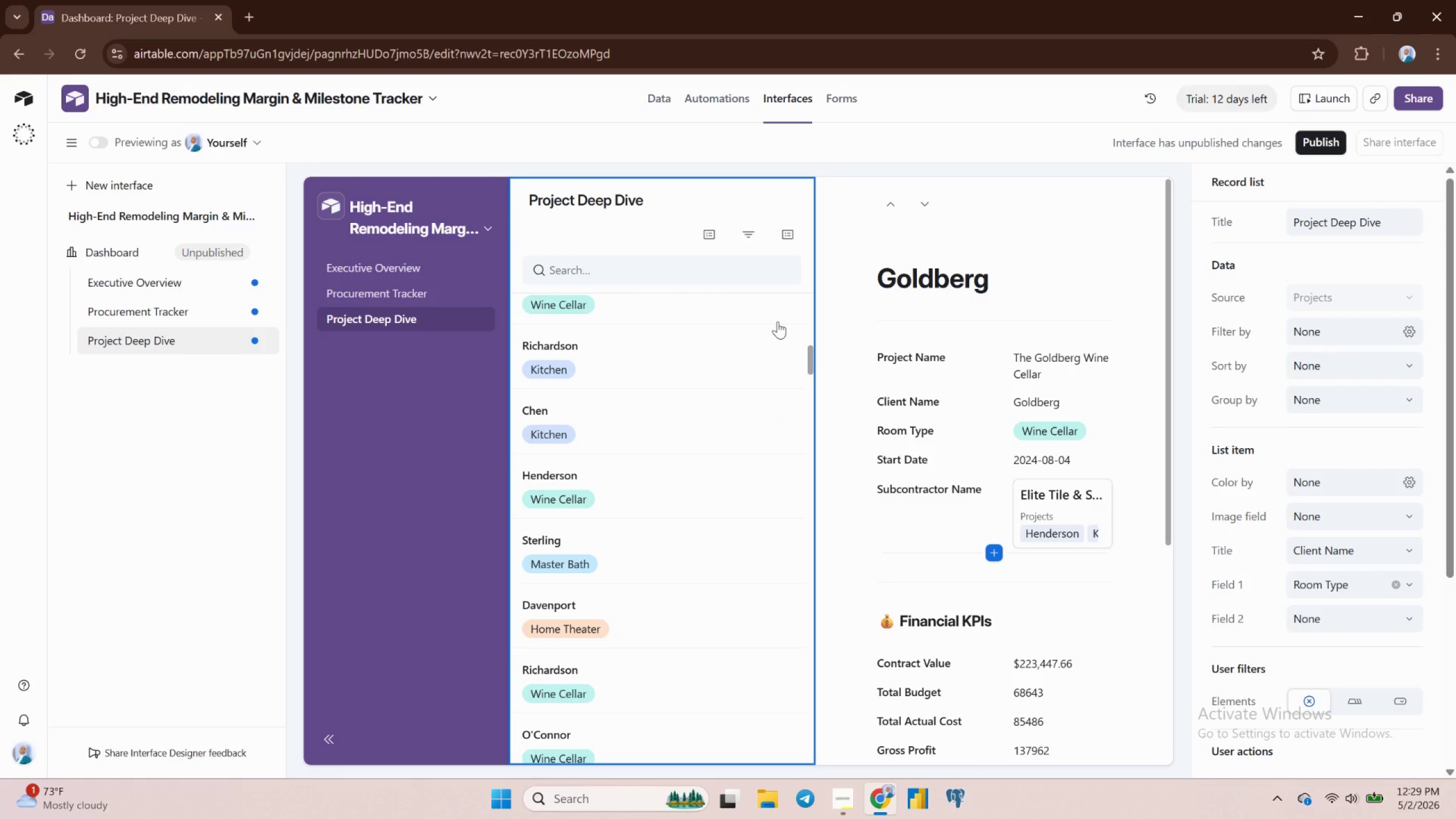 
scroll: coordinate [777, 320], scroll_direction: up, amount: 5.0
 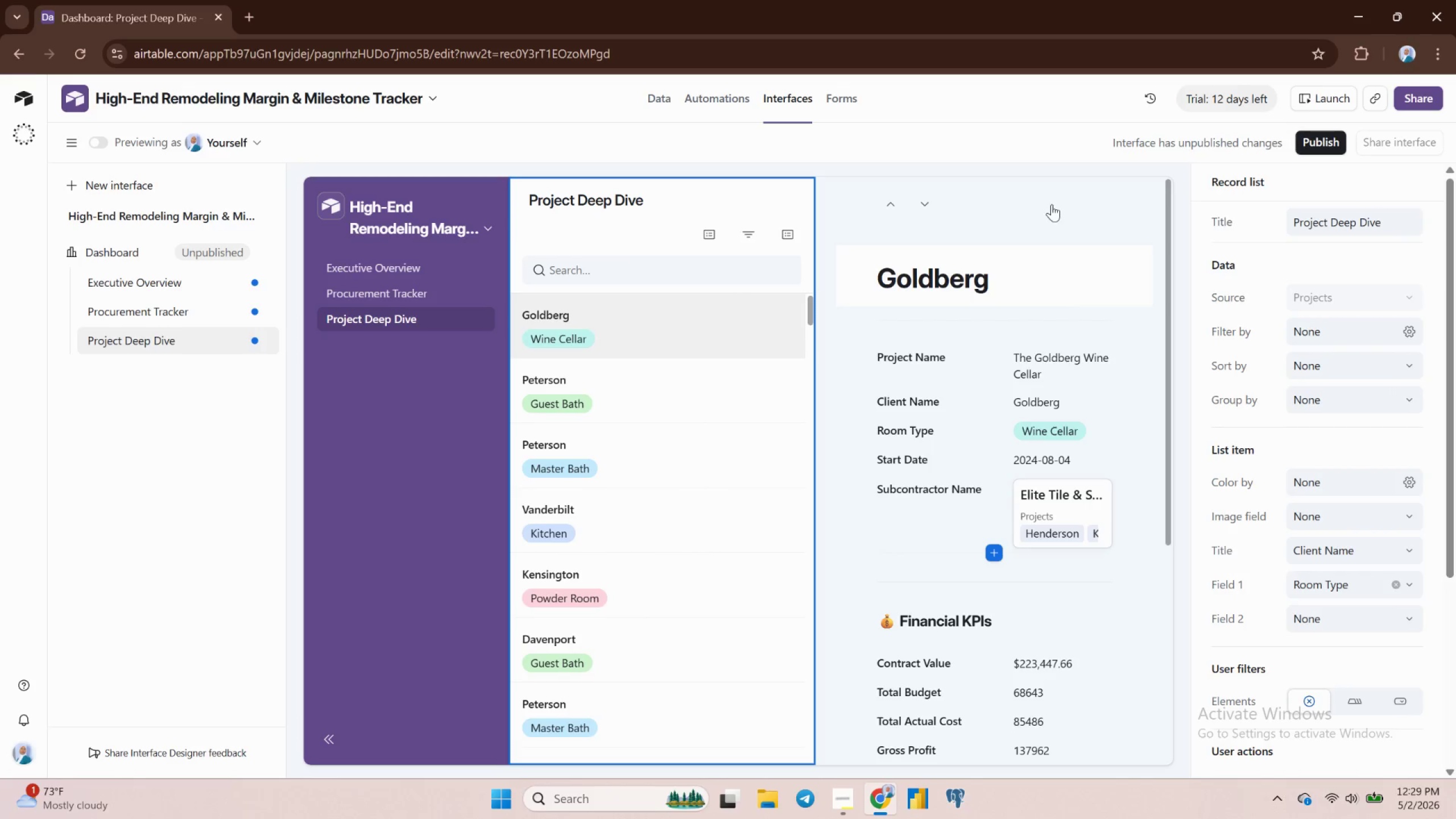 
left_click([1054, 203])
 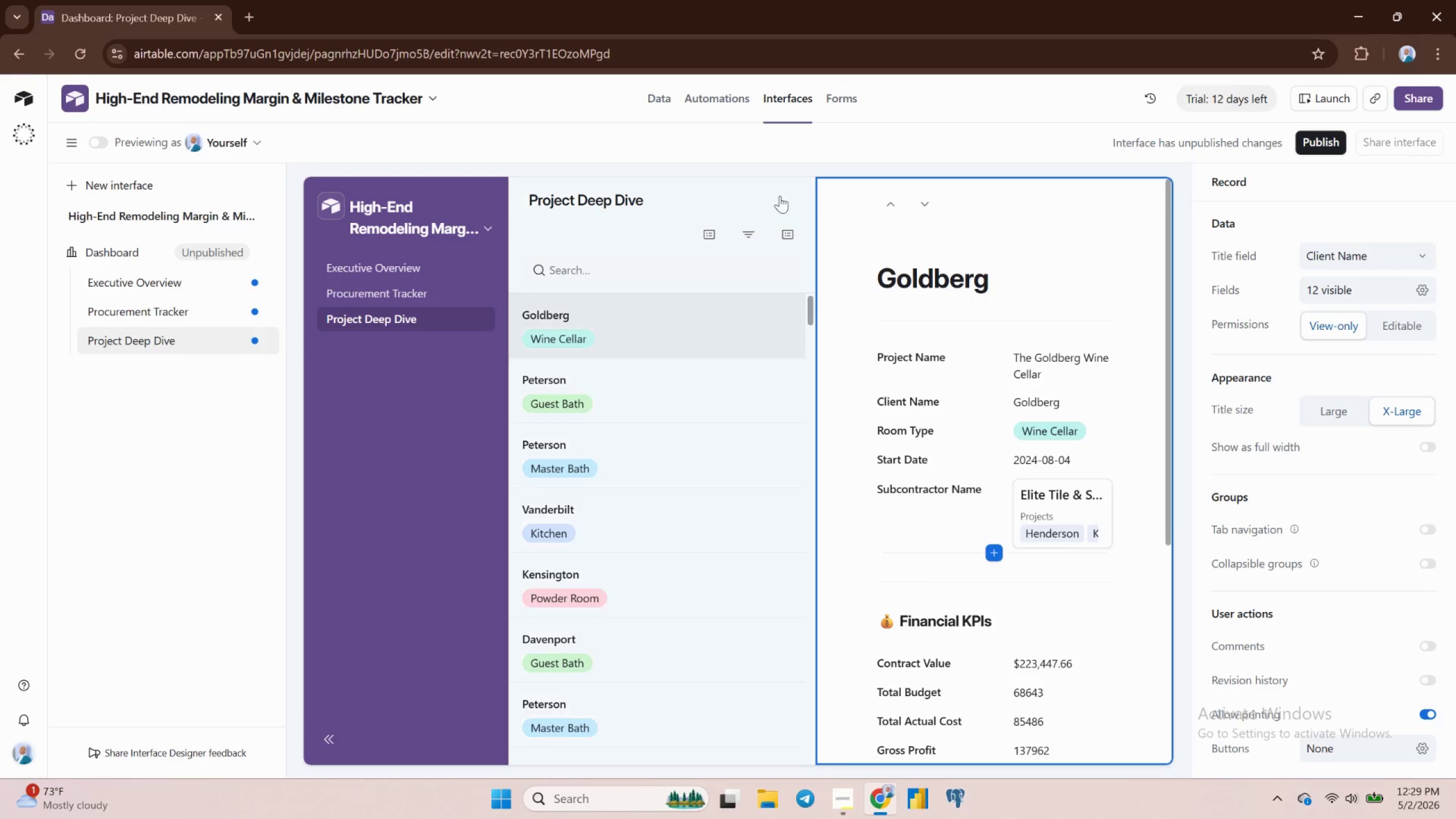 
left_click([764, 193])
 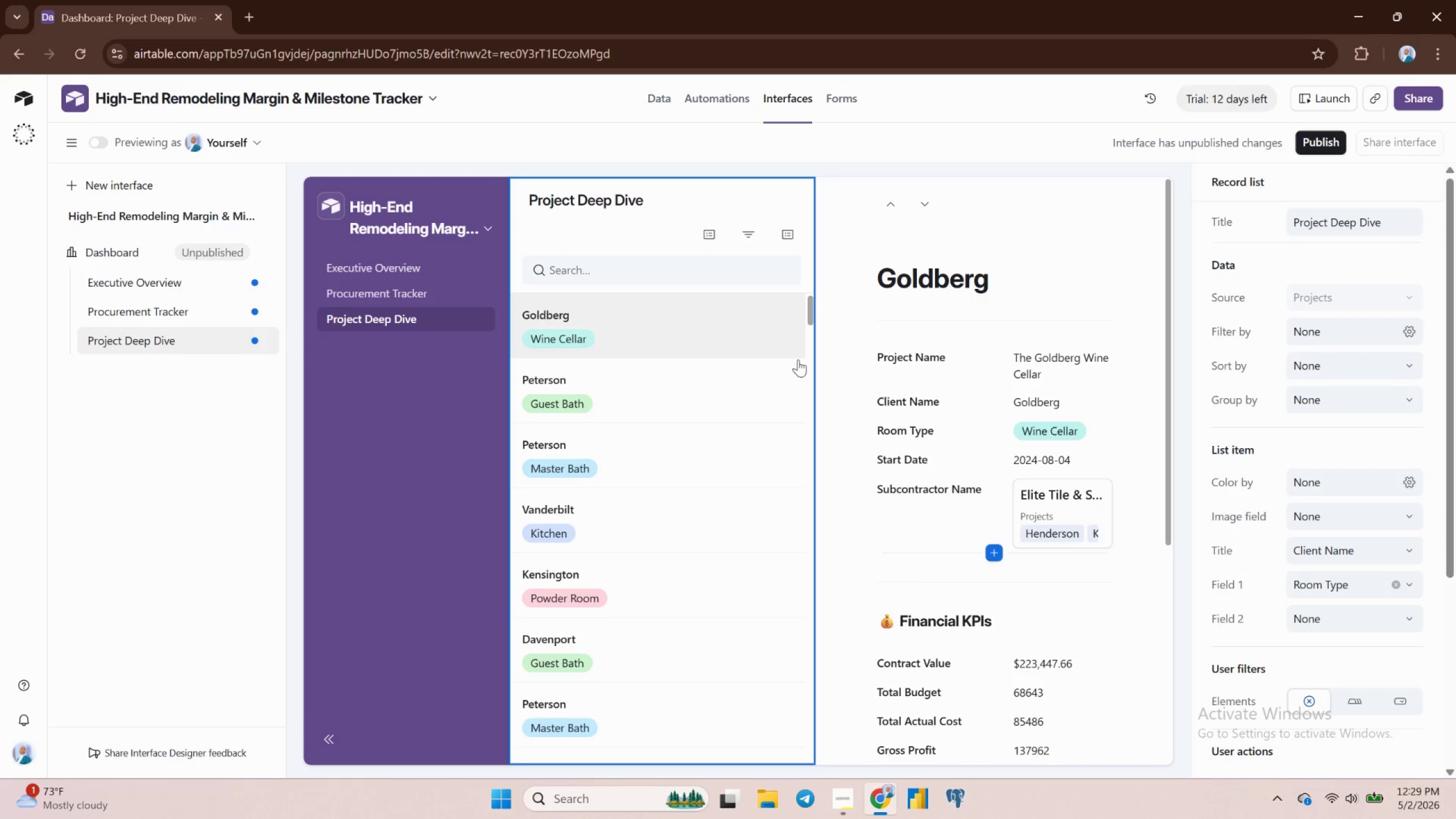 
scroll: coordinate [776, 380], scroll_direction: up, amount: 9.0
 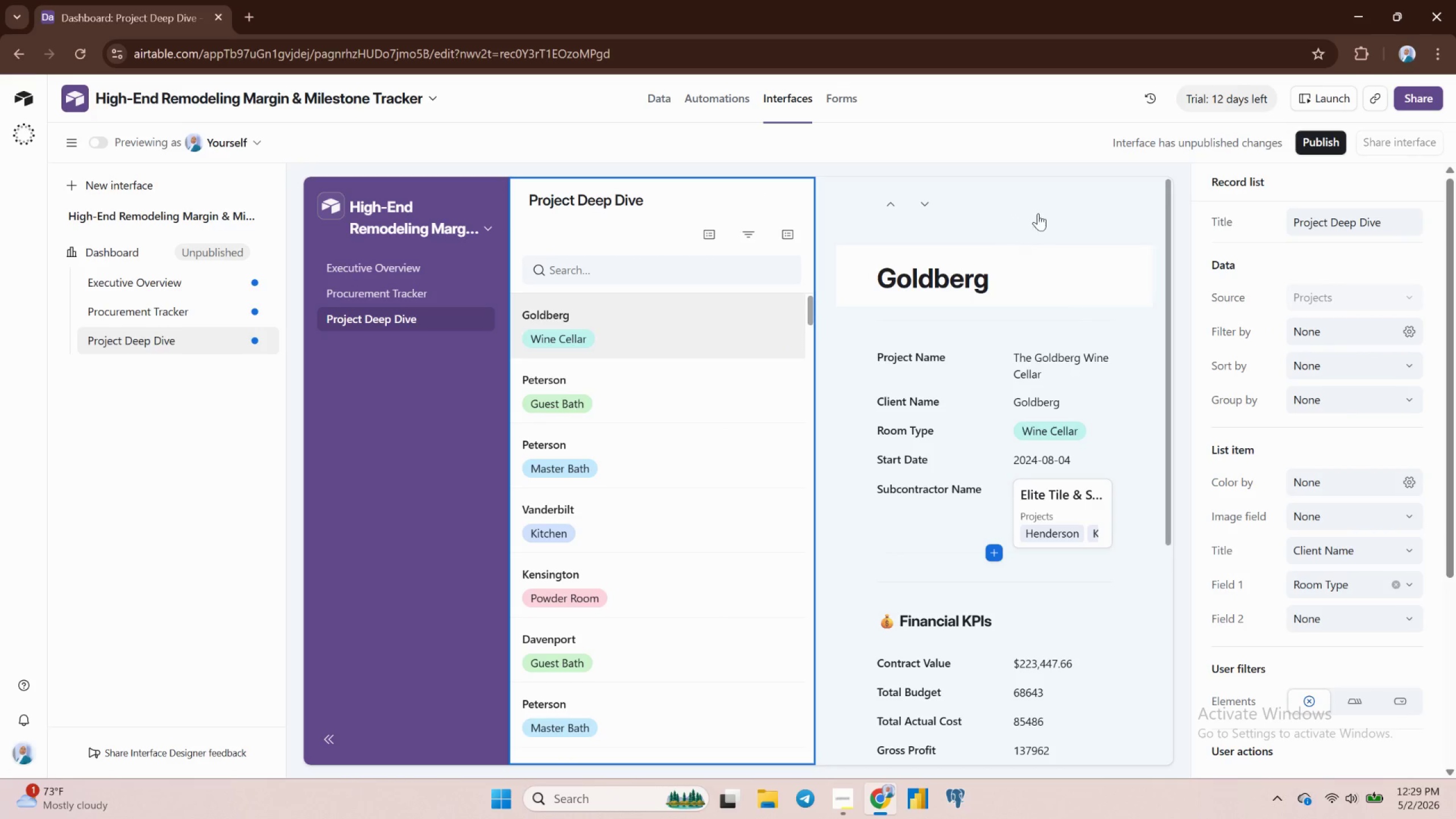 
left_click([1046, 209])
 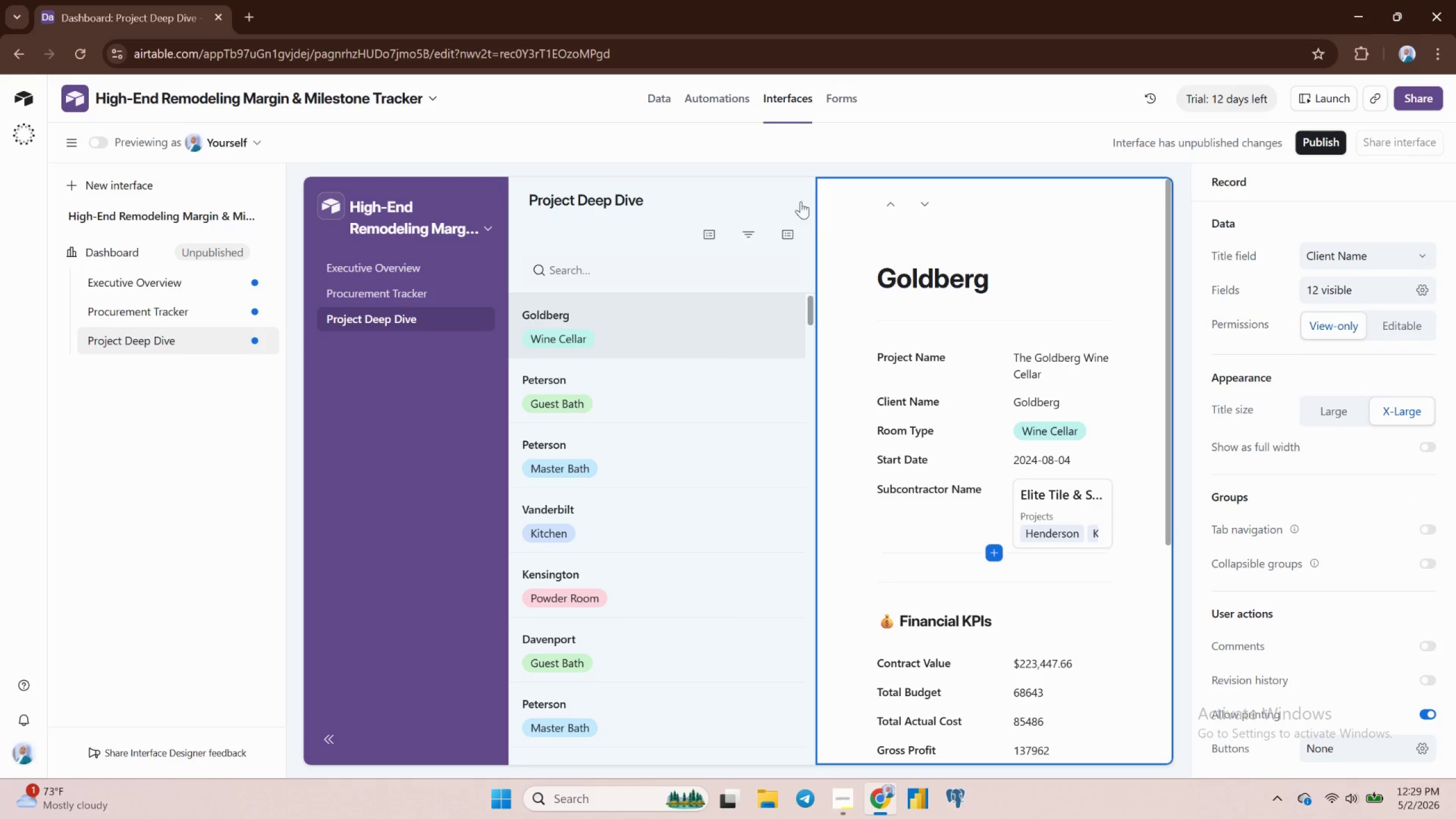 
left_click([780, 195])
 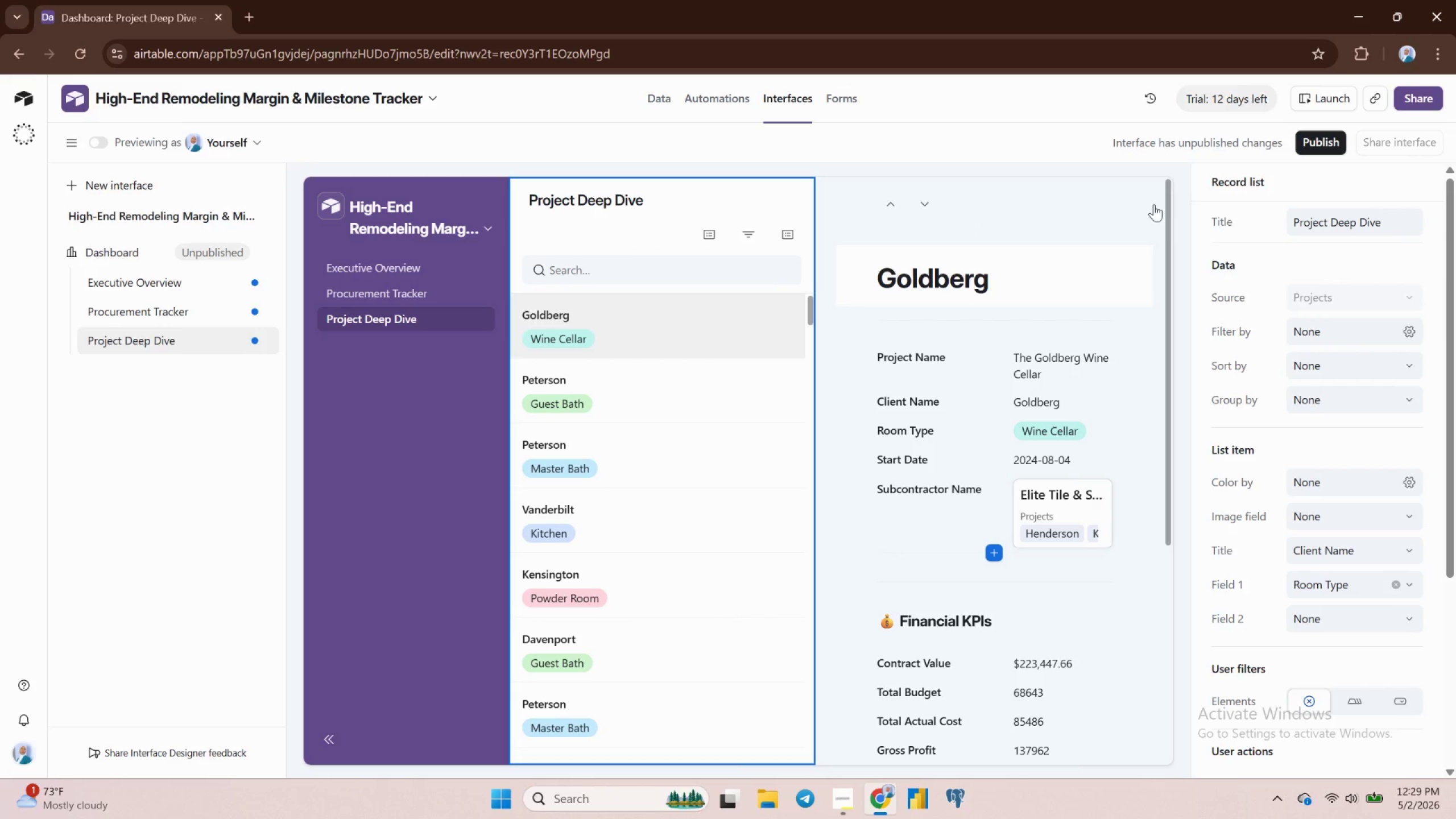 
left_click([1108, 195])
 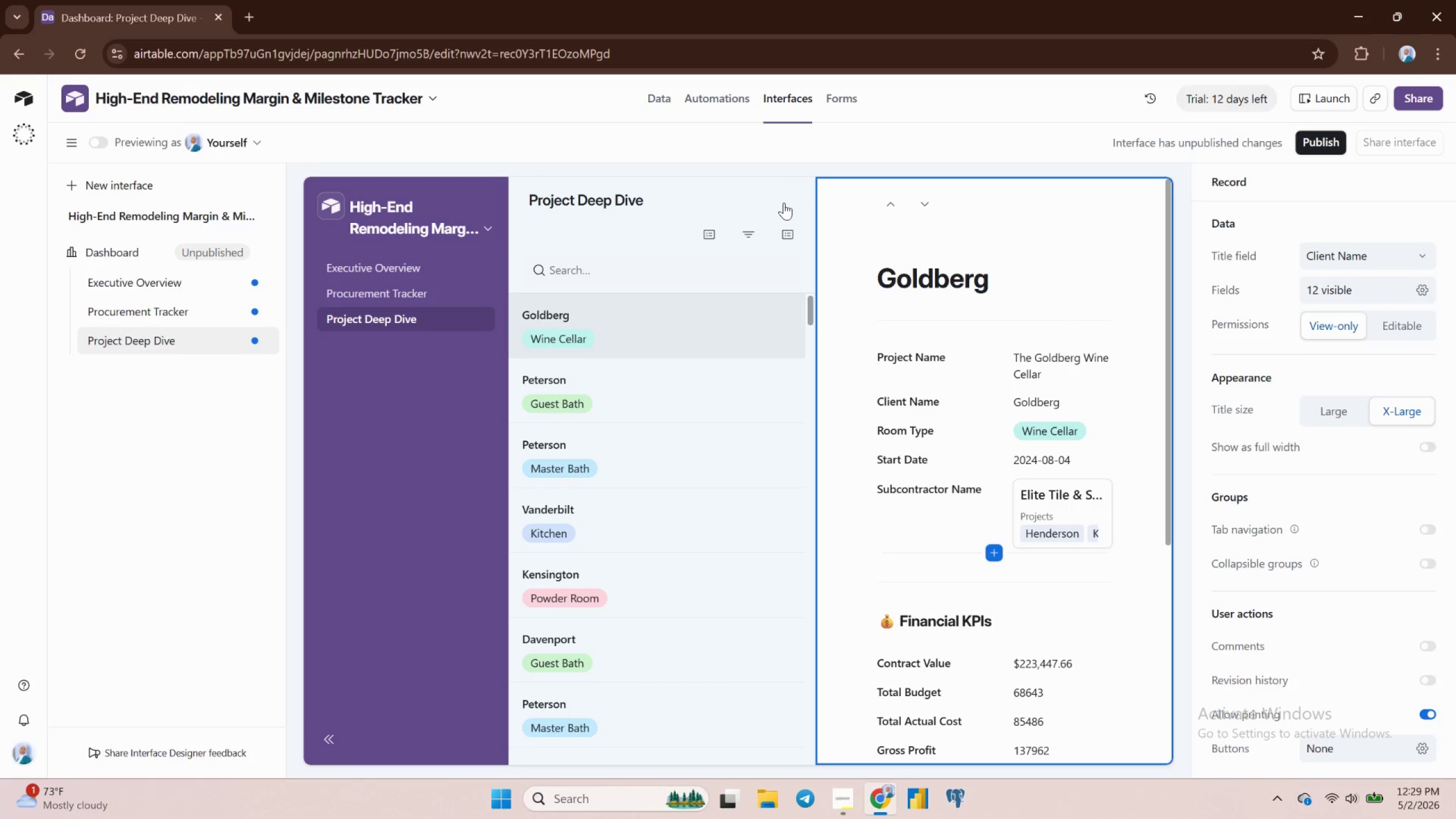 
left_click([784, 202])
 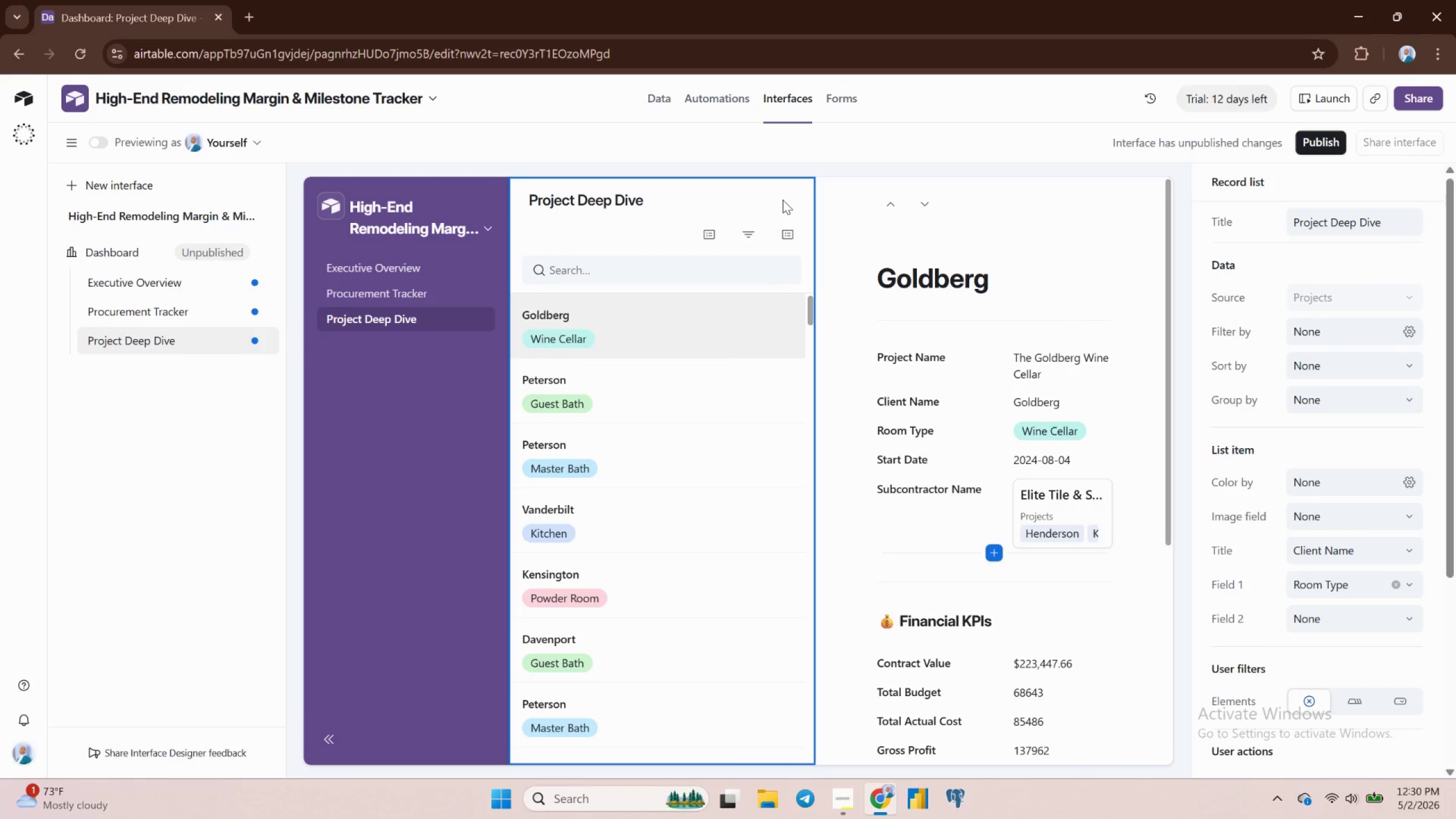 
wait(14.39)
 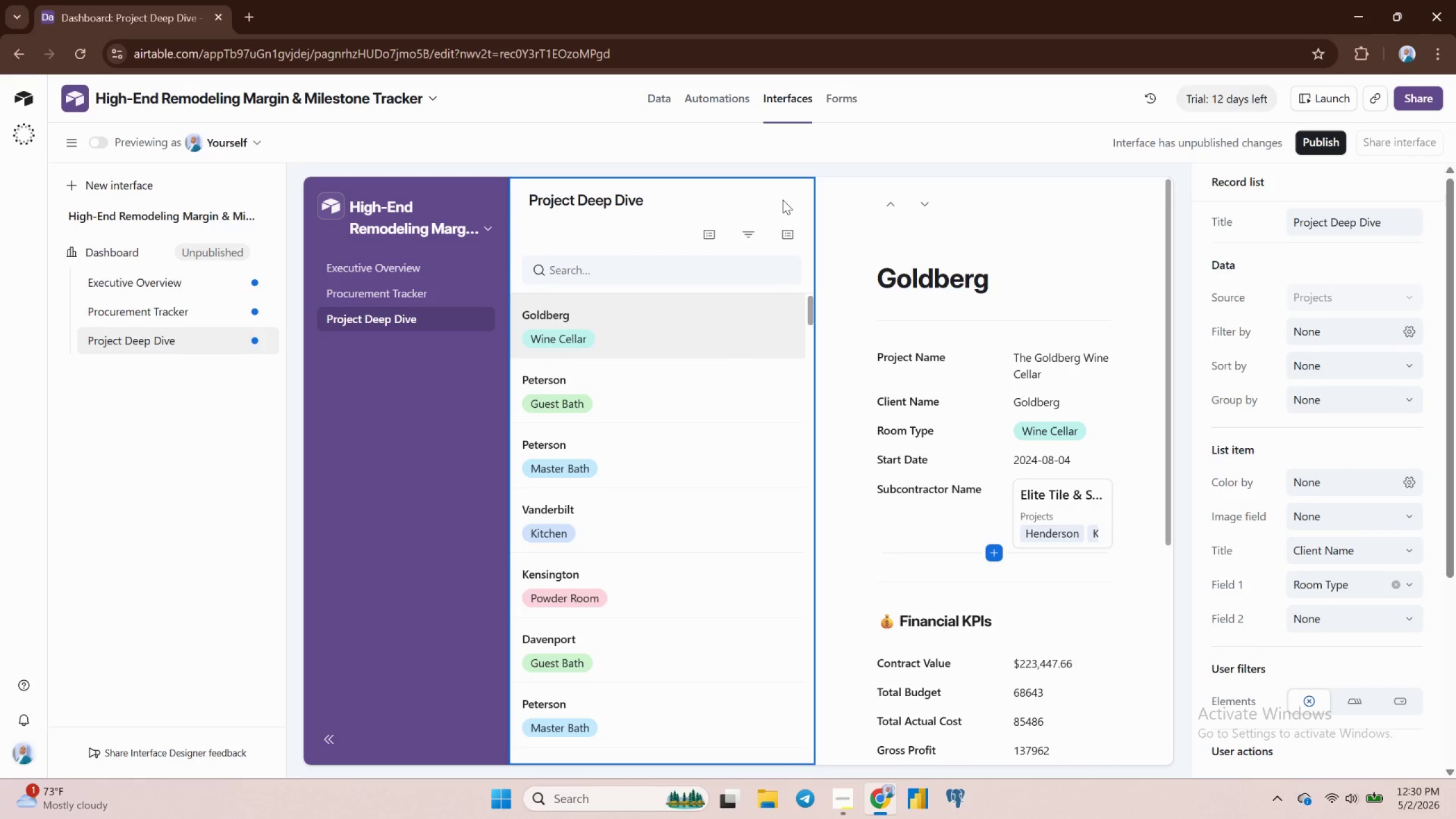 
left_click([921, 202])
 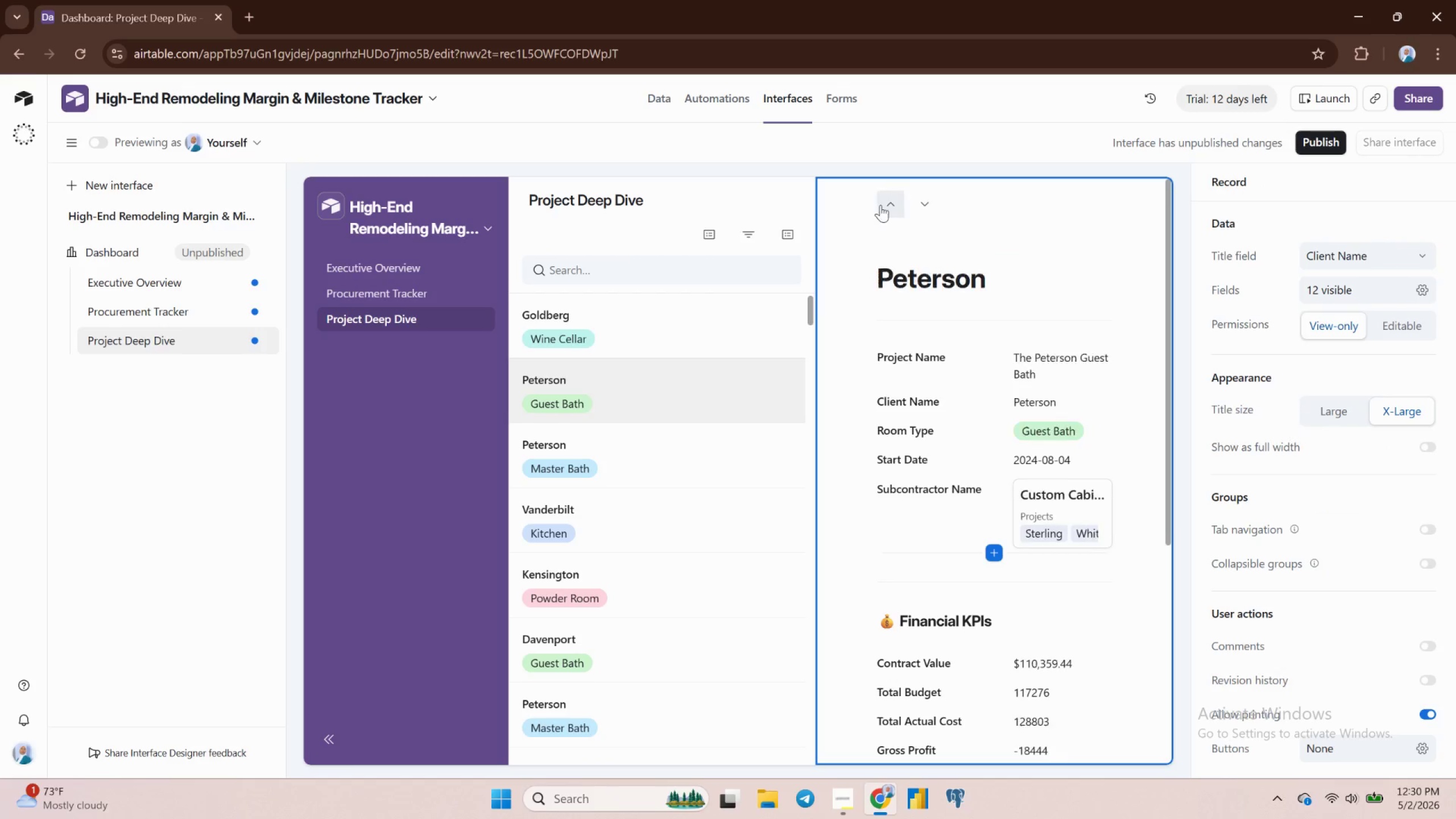 
left_click([886, 211])
 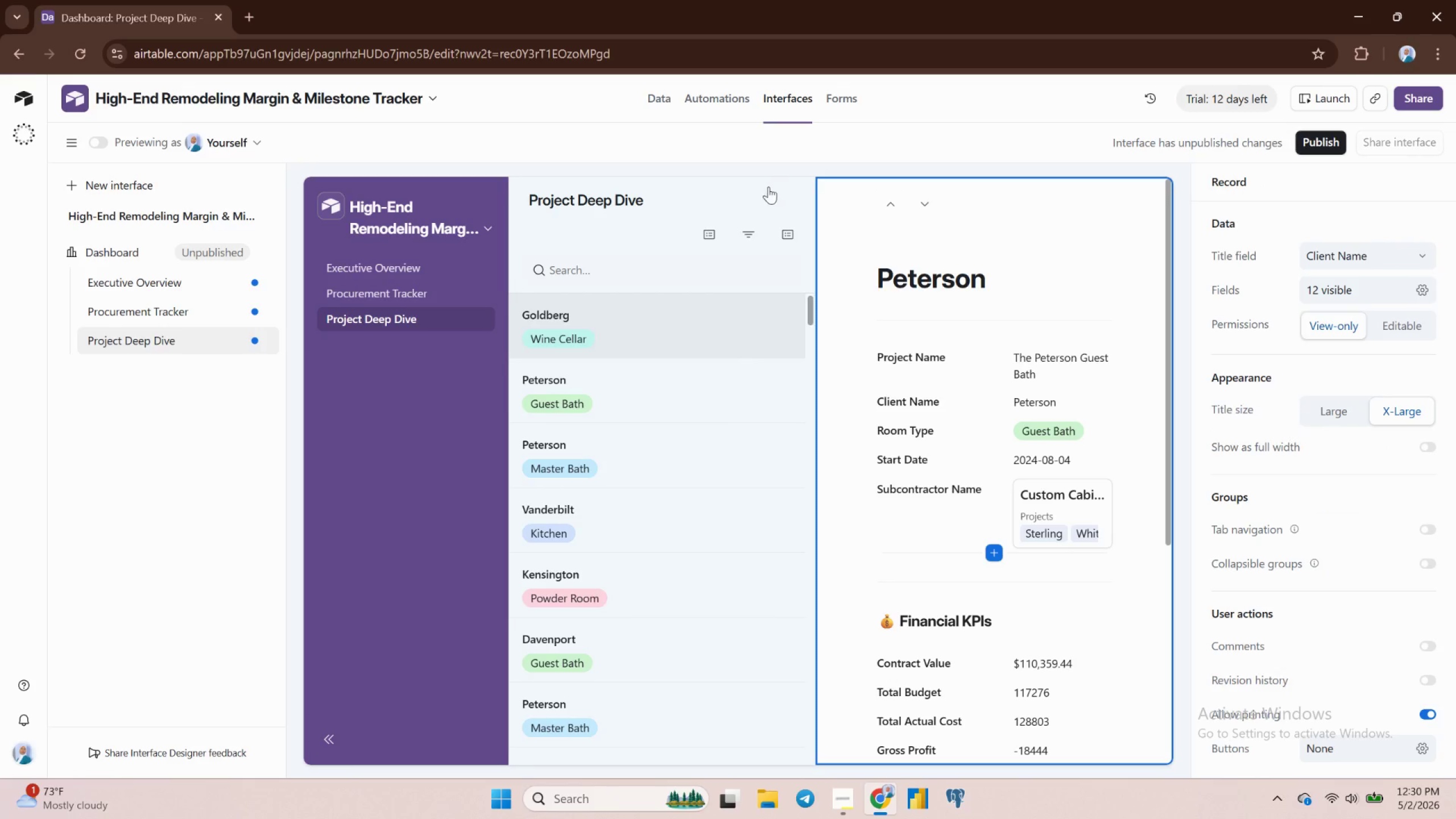 
left_click([768, 193])
 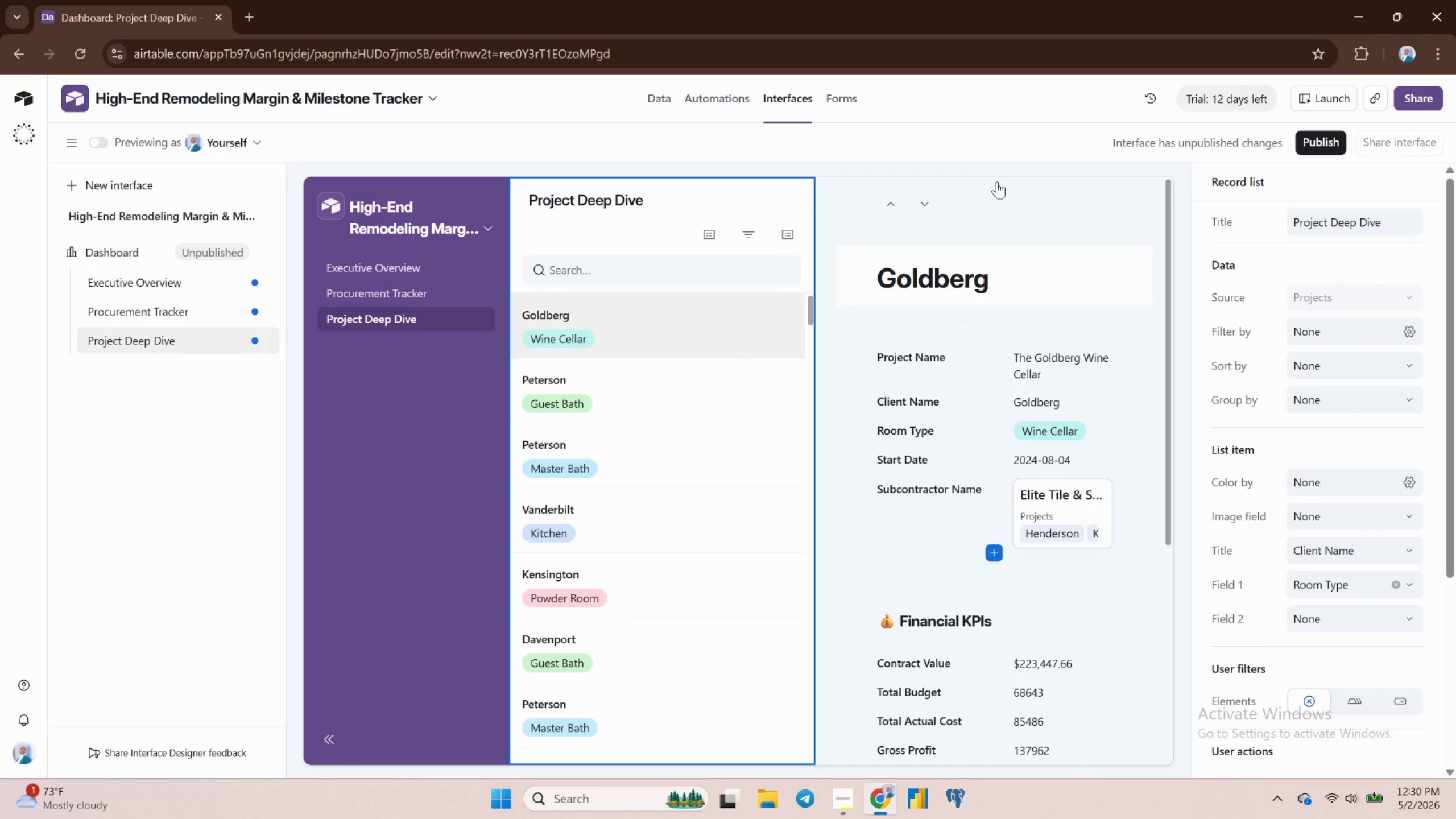 
left_click([1012, 196])
 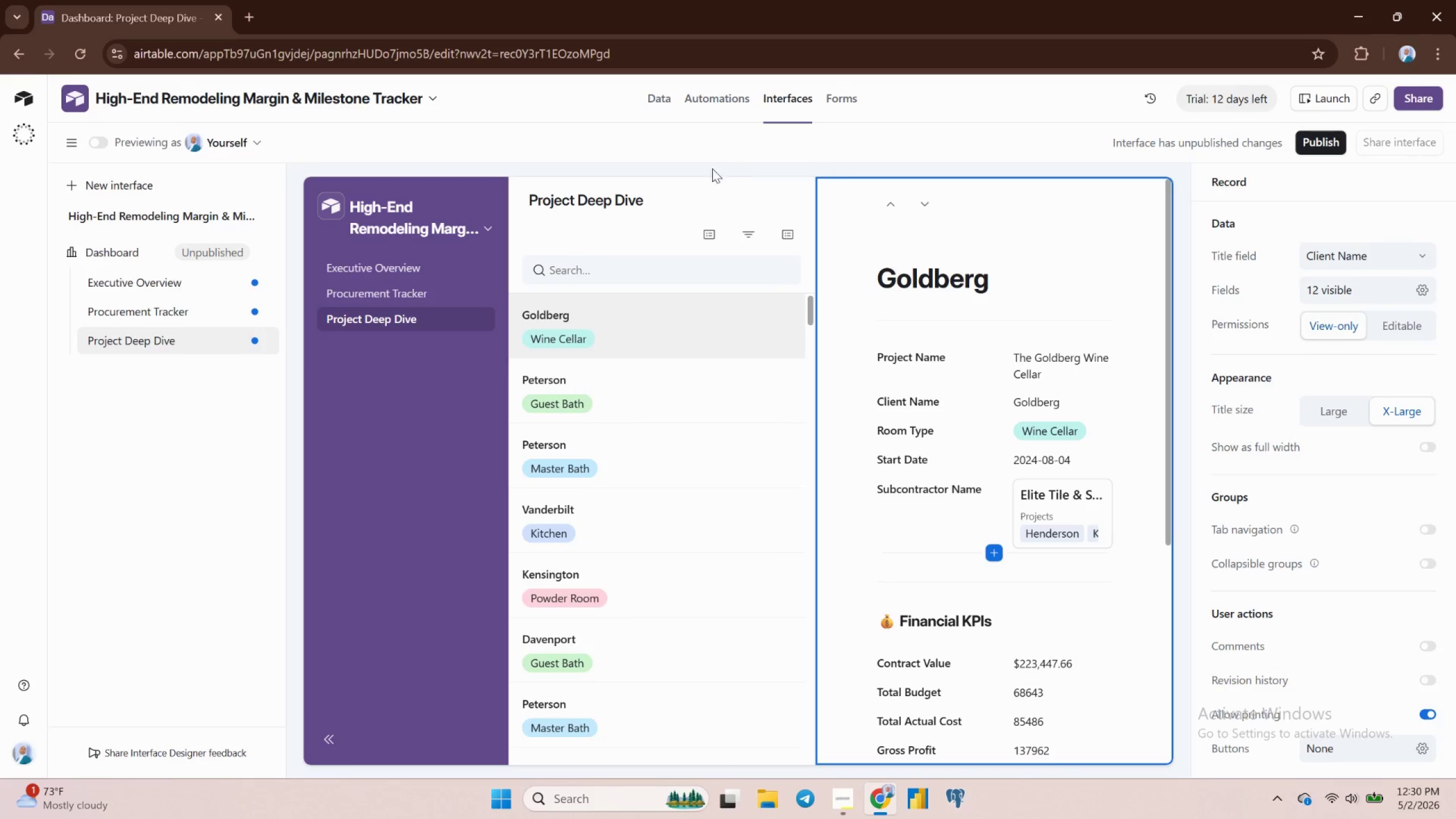 
left_click([724, 193])
 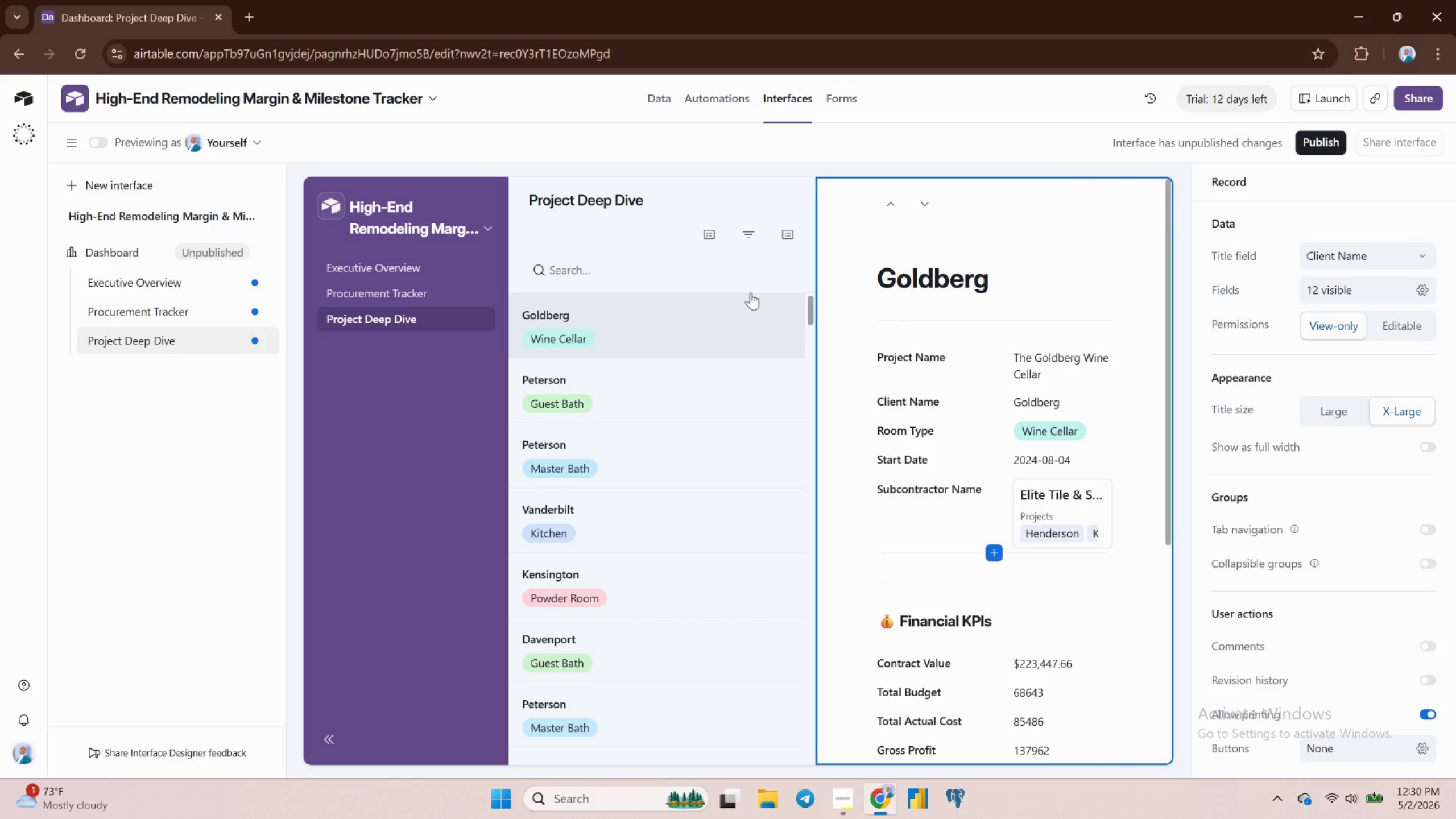 
scroll: coordinate [723, 384], scroll_direction: down, amount: 4.0
 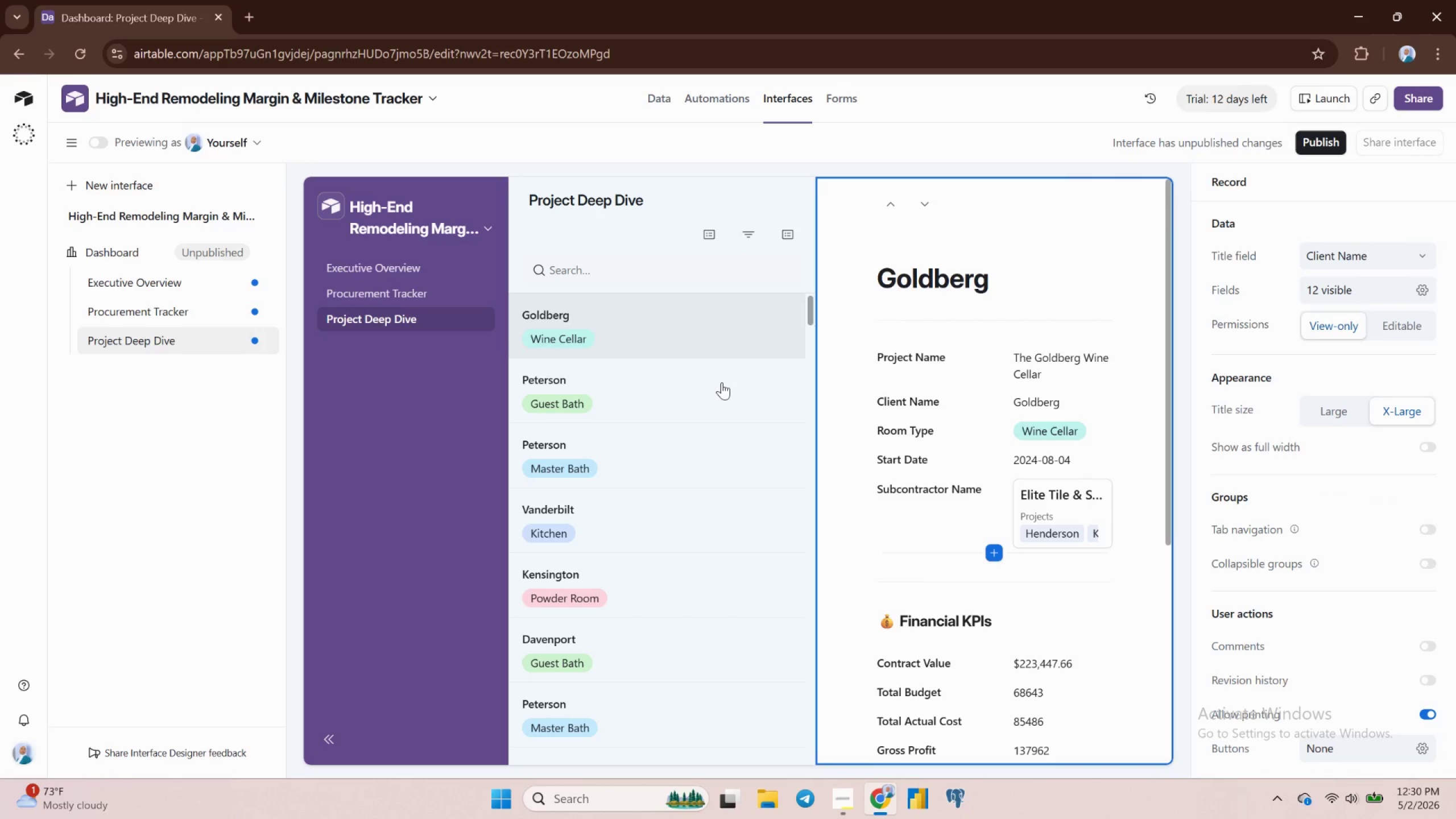 
scroll: coordinate [713, 336], scroll_direction: up, amount: 6.0
 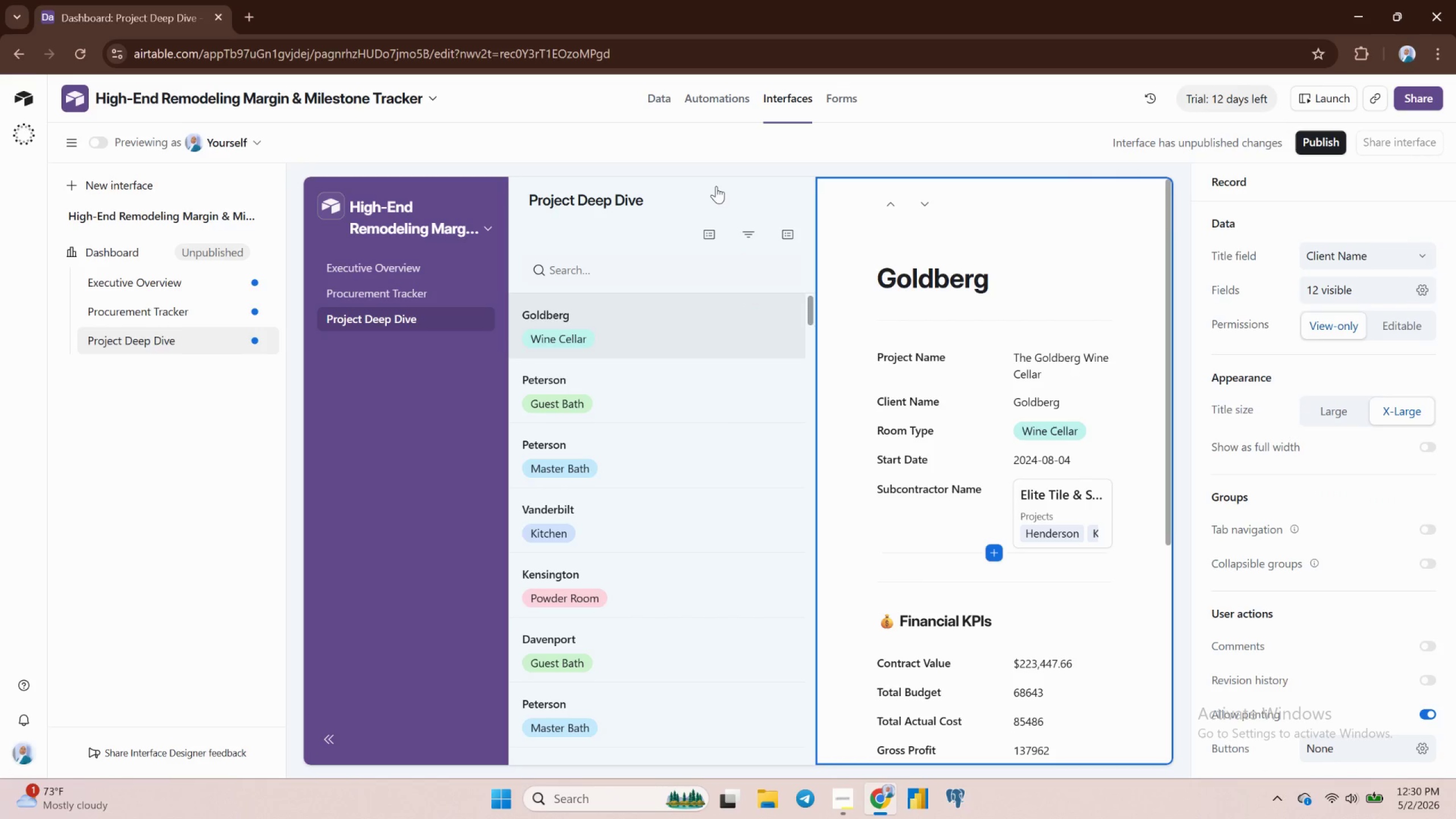 
left_click([717, 188])
 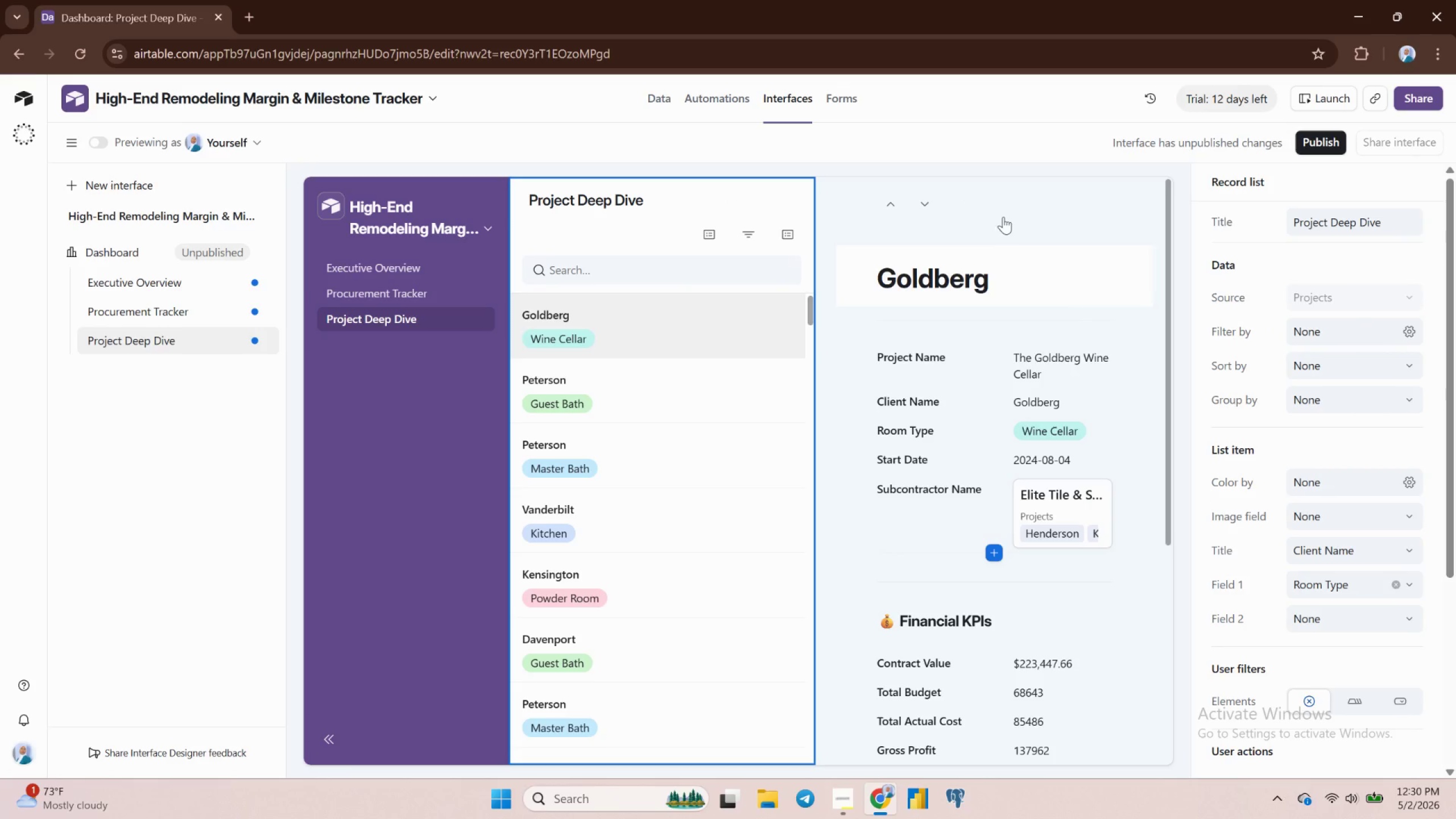 
left_click([1009, 217])
 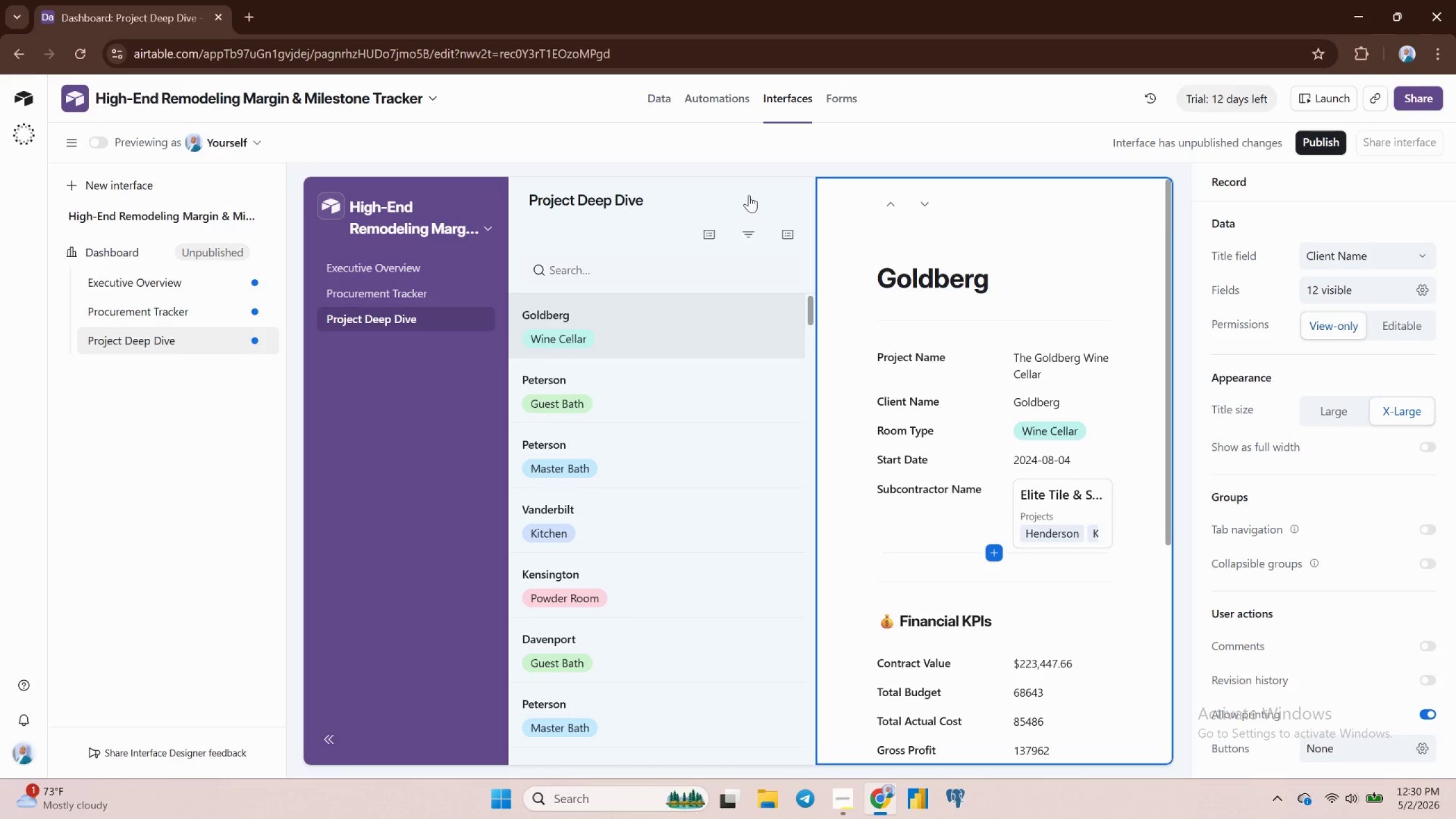 
left_click([742, 193])
 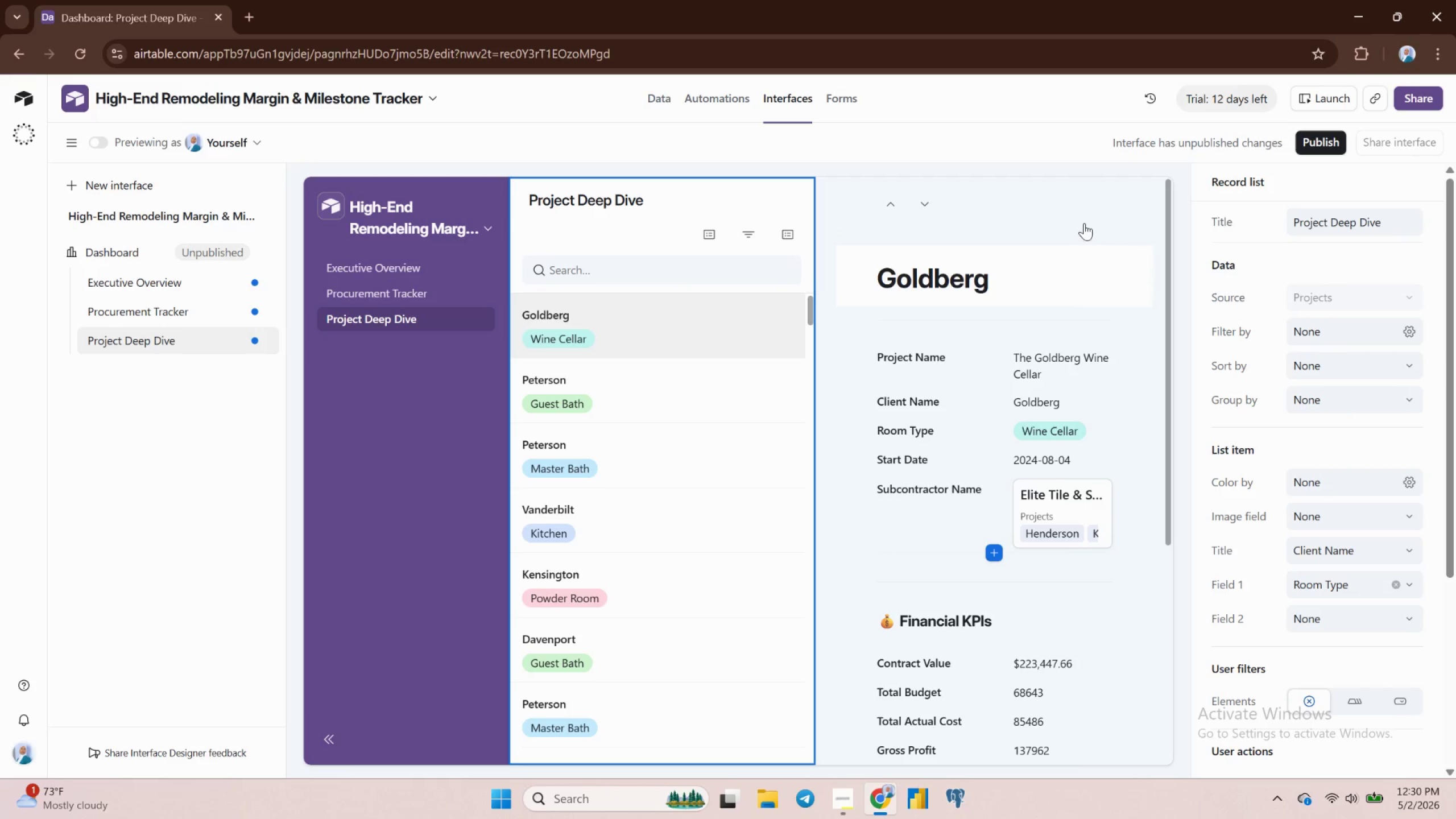 
left_click([1069, 208])
 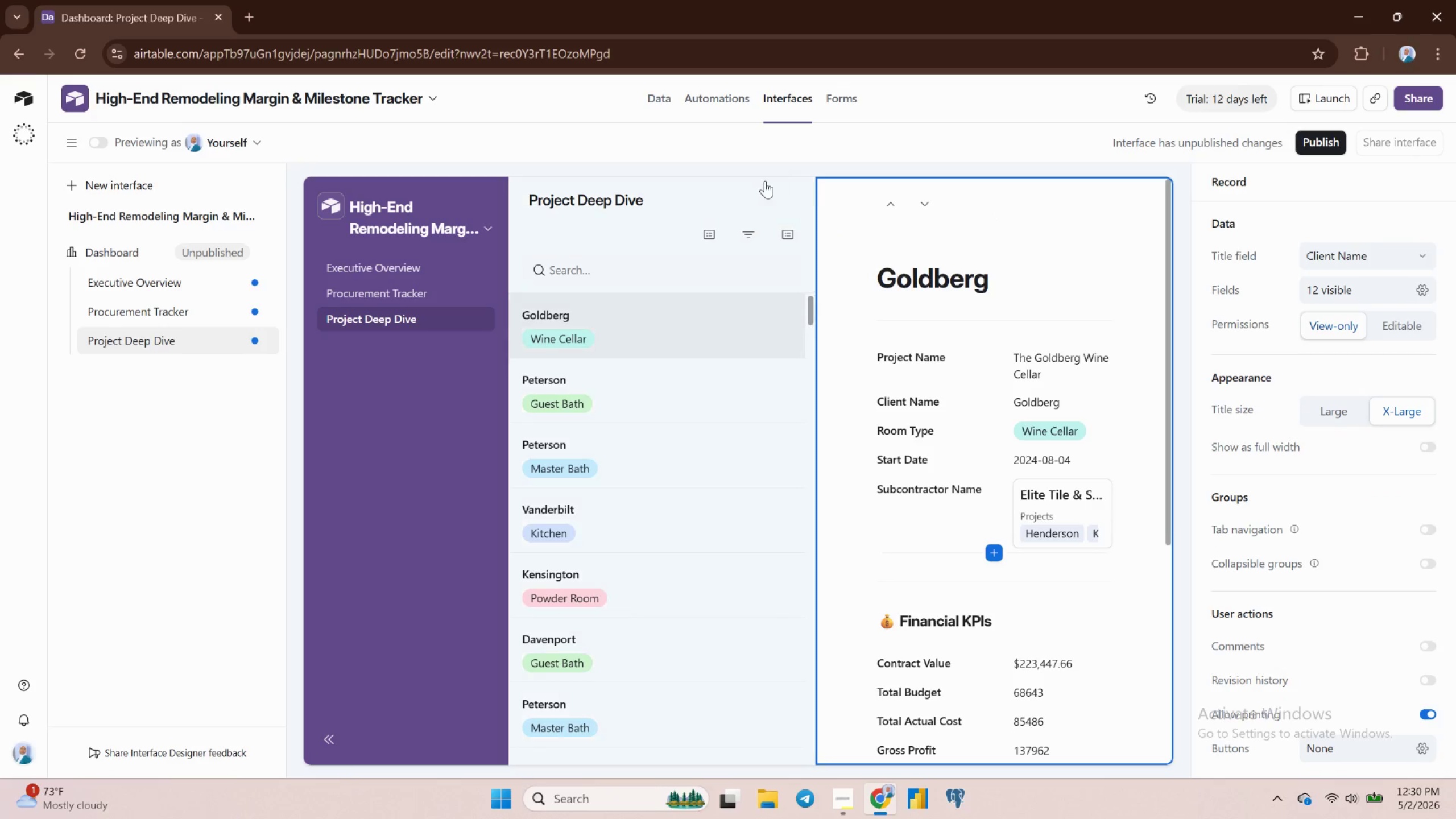 
left_click([751, 188])
 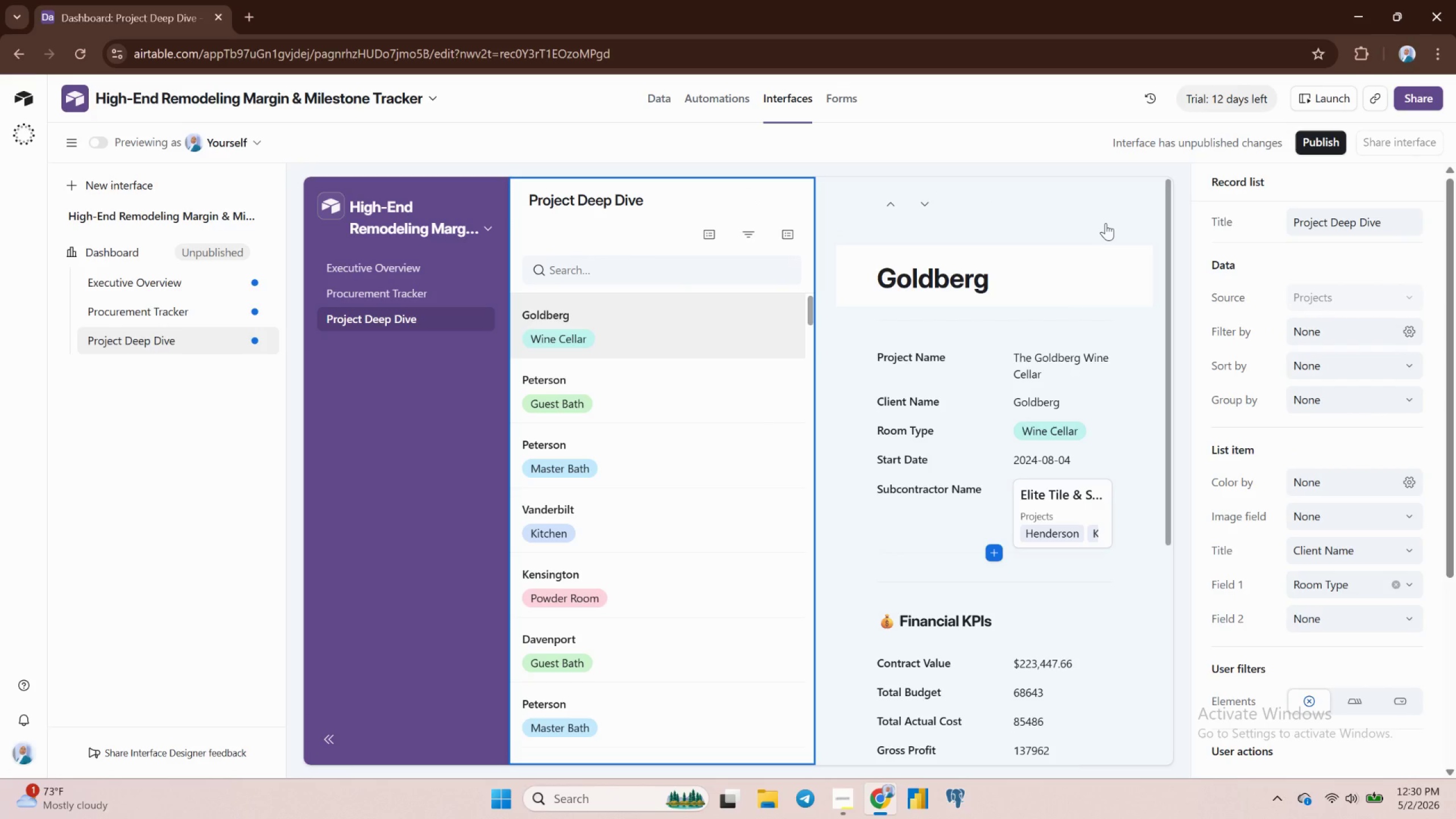 
left_click([1105, 223])
 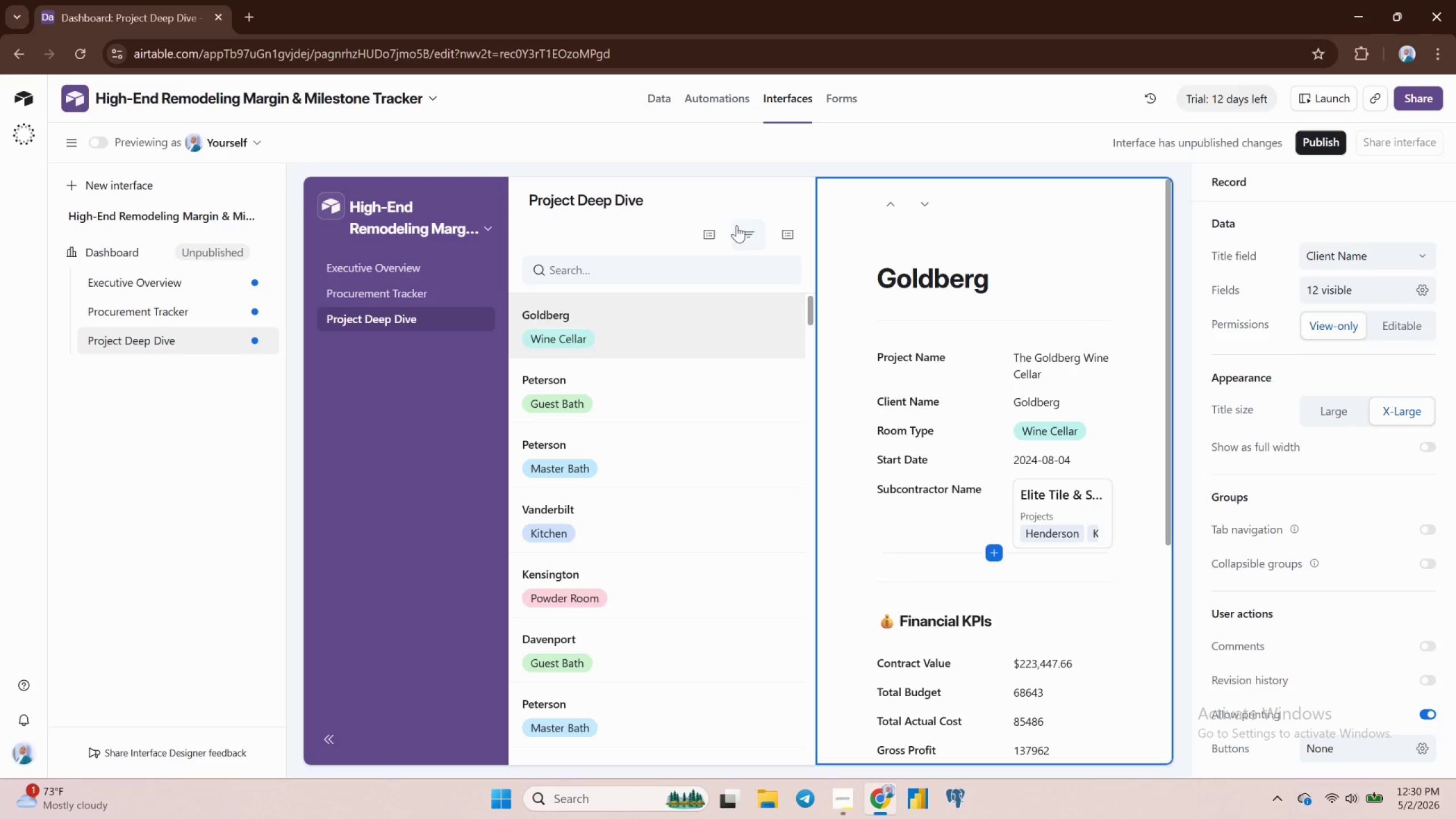 
left_click([717, 205])
 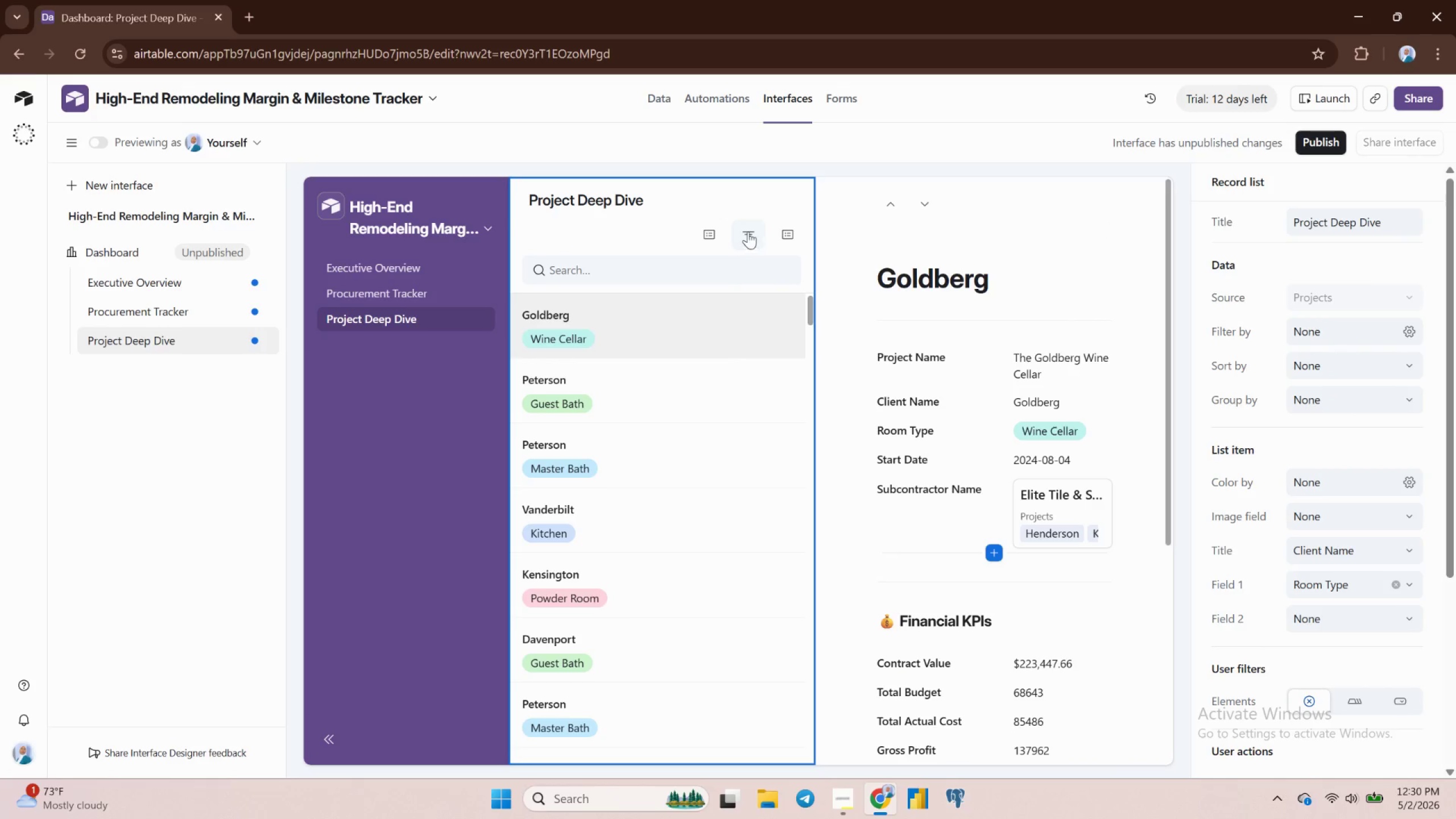 
left_click([746, 231])
 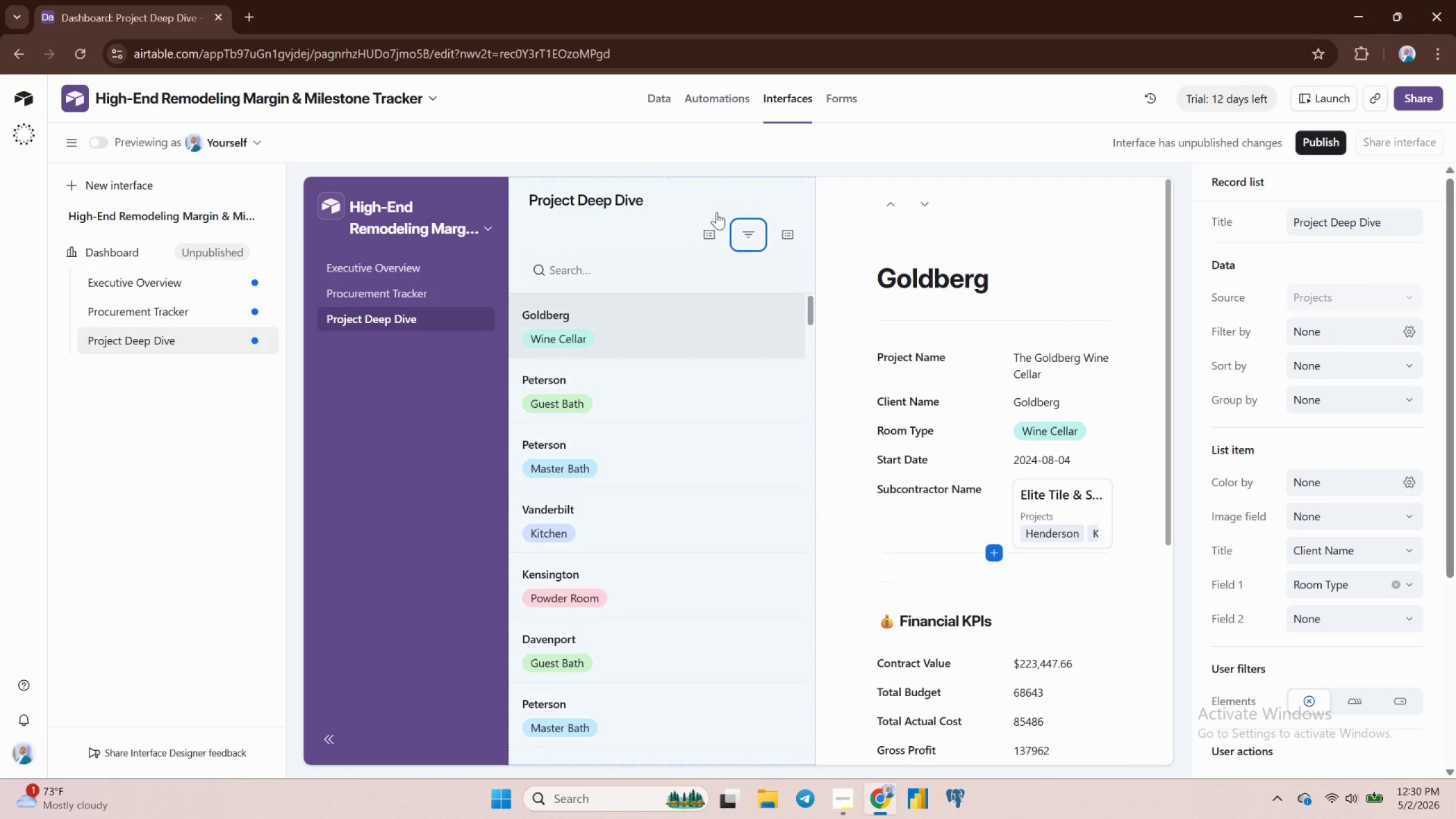 
left_click([772, 185])
 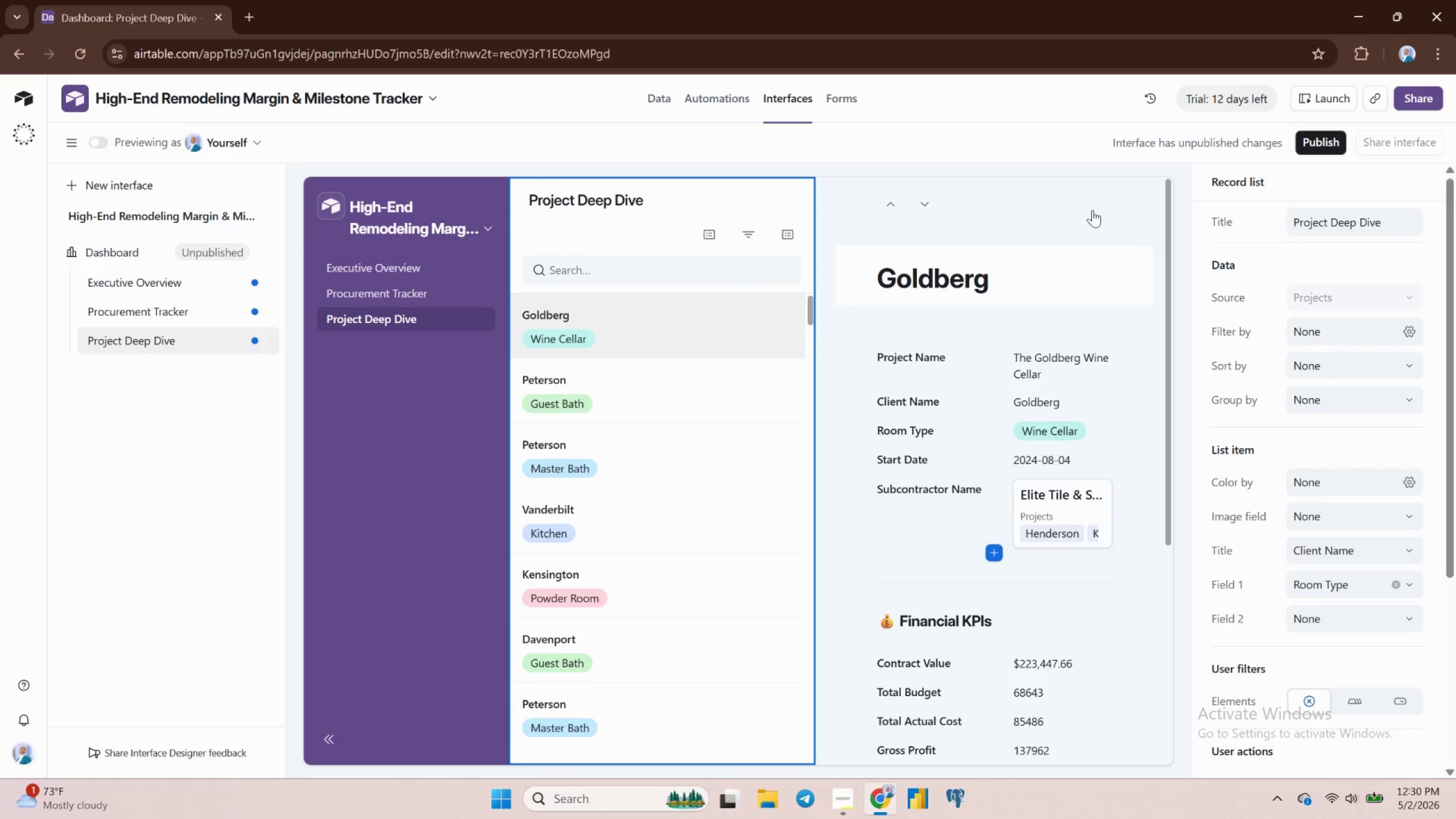 
left_click([1085, 198])
 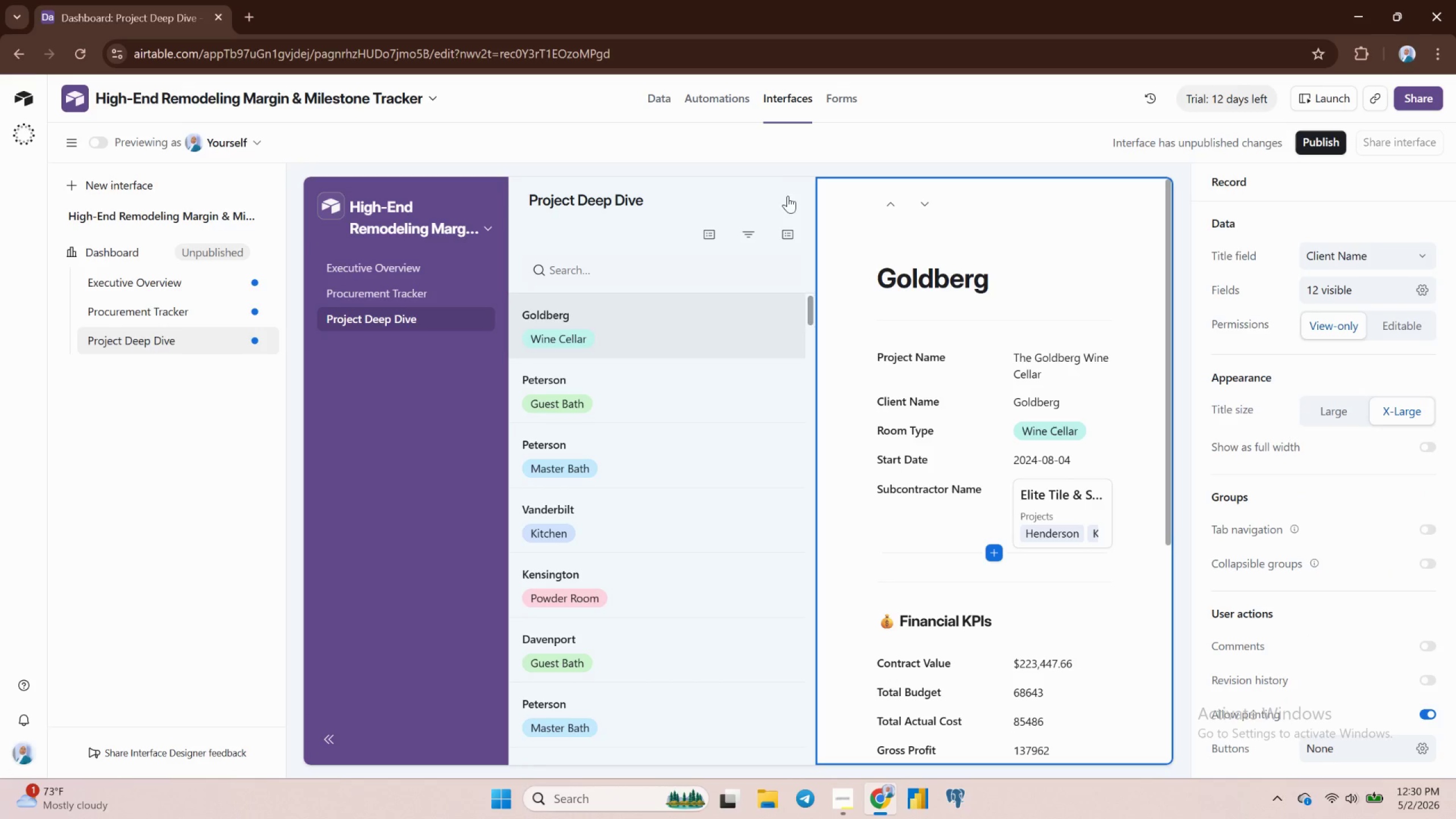 
left_click([760, 199])
 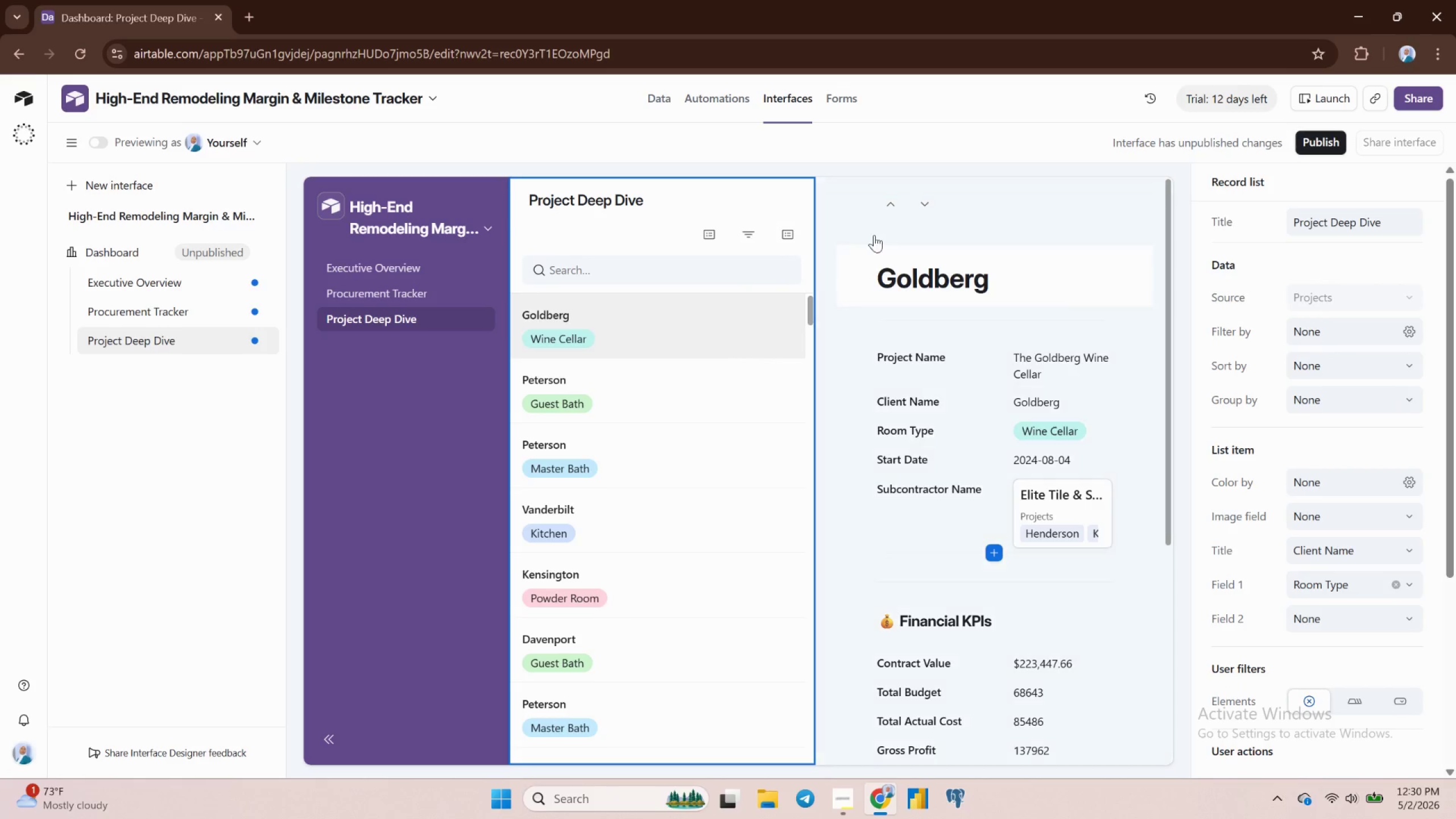 
left_click([1040, 196])
 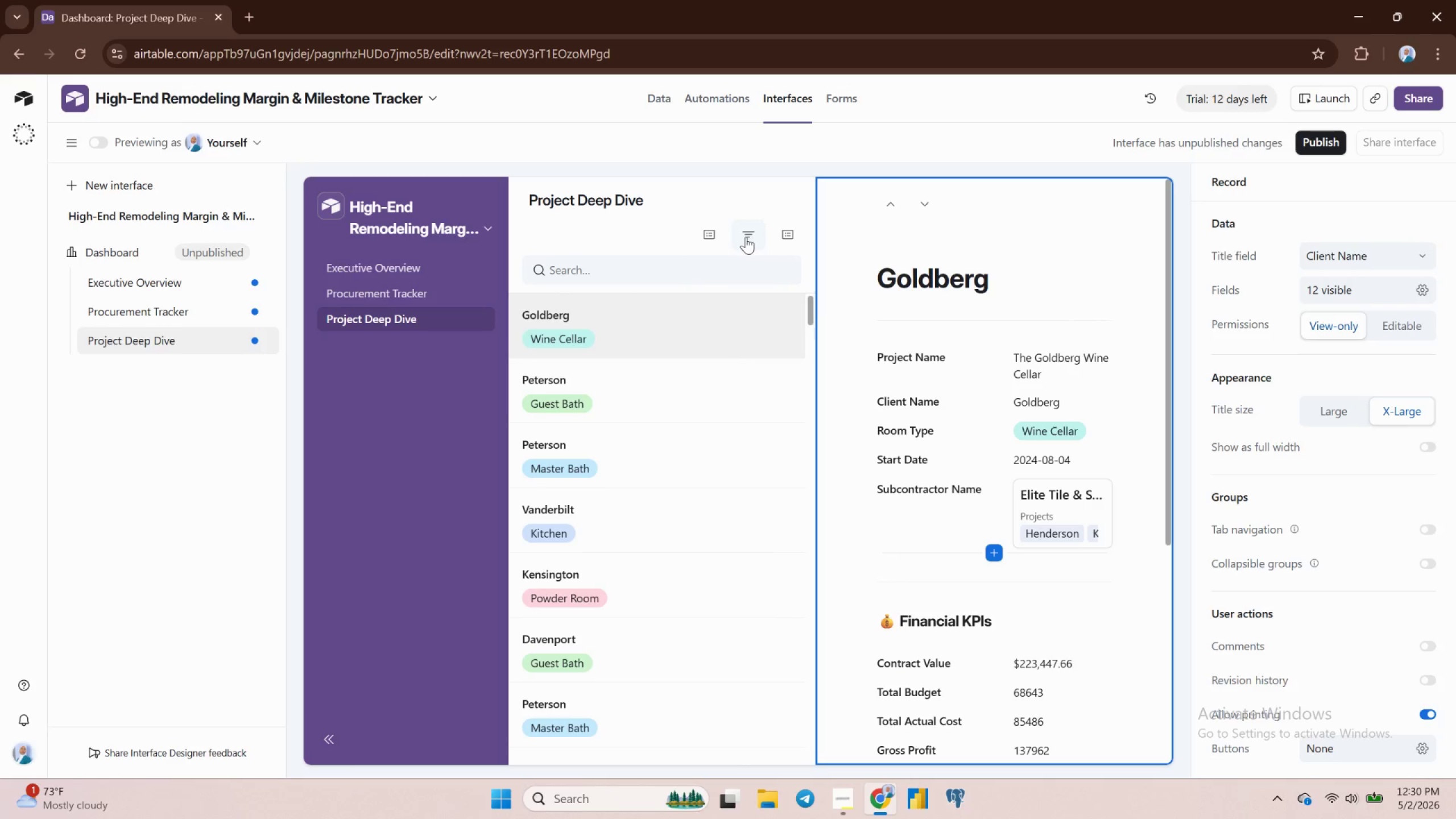 
left_click([746, 237])
 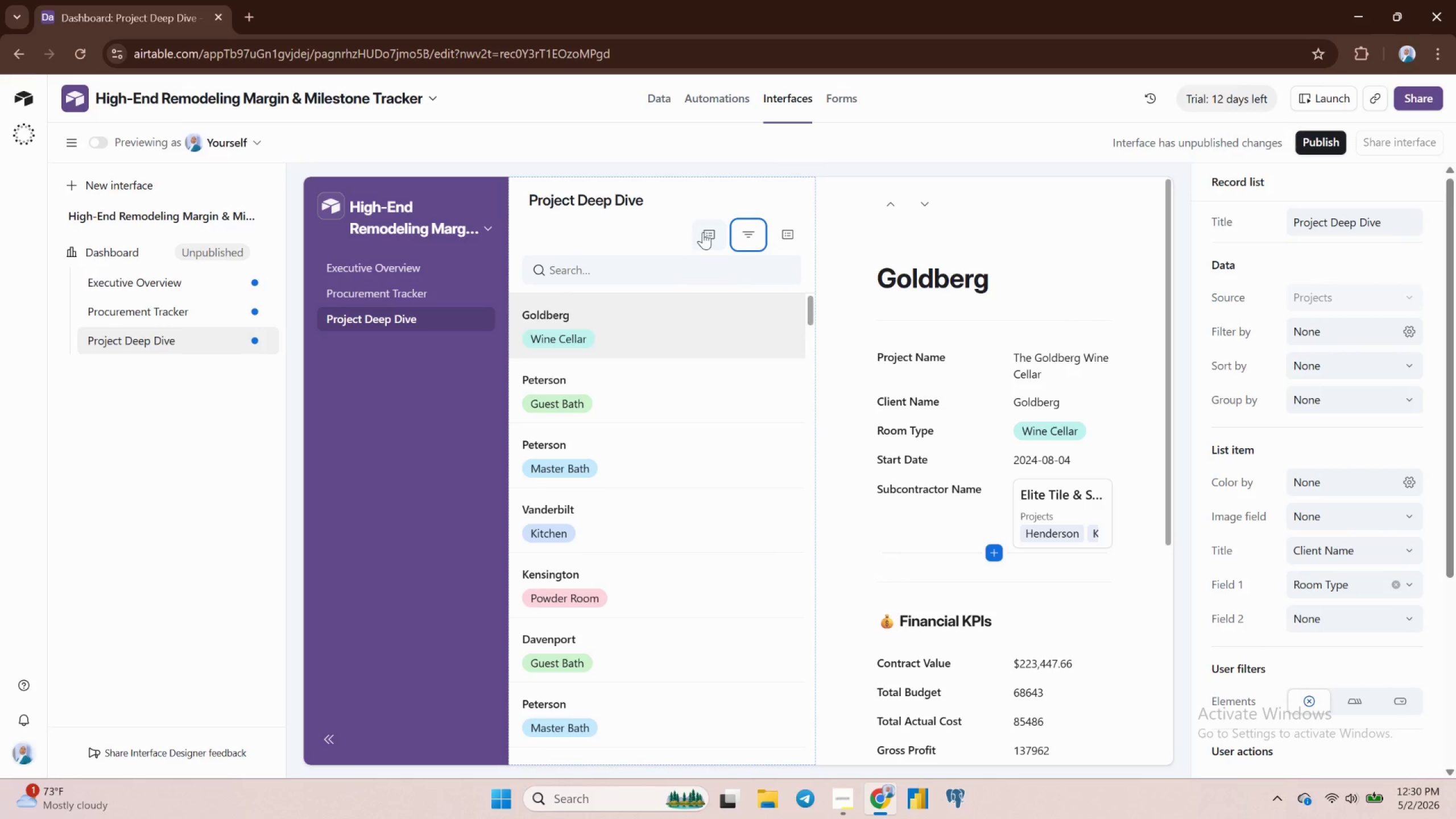 
left_click([703, 232])
 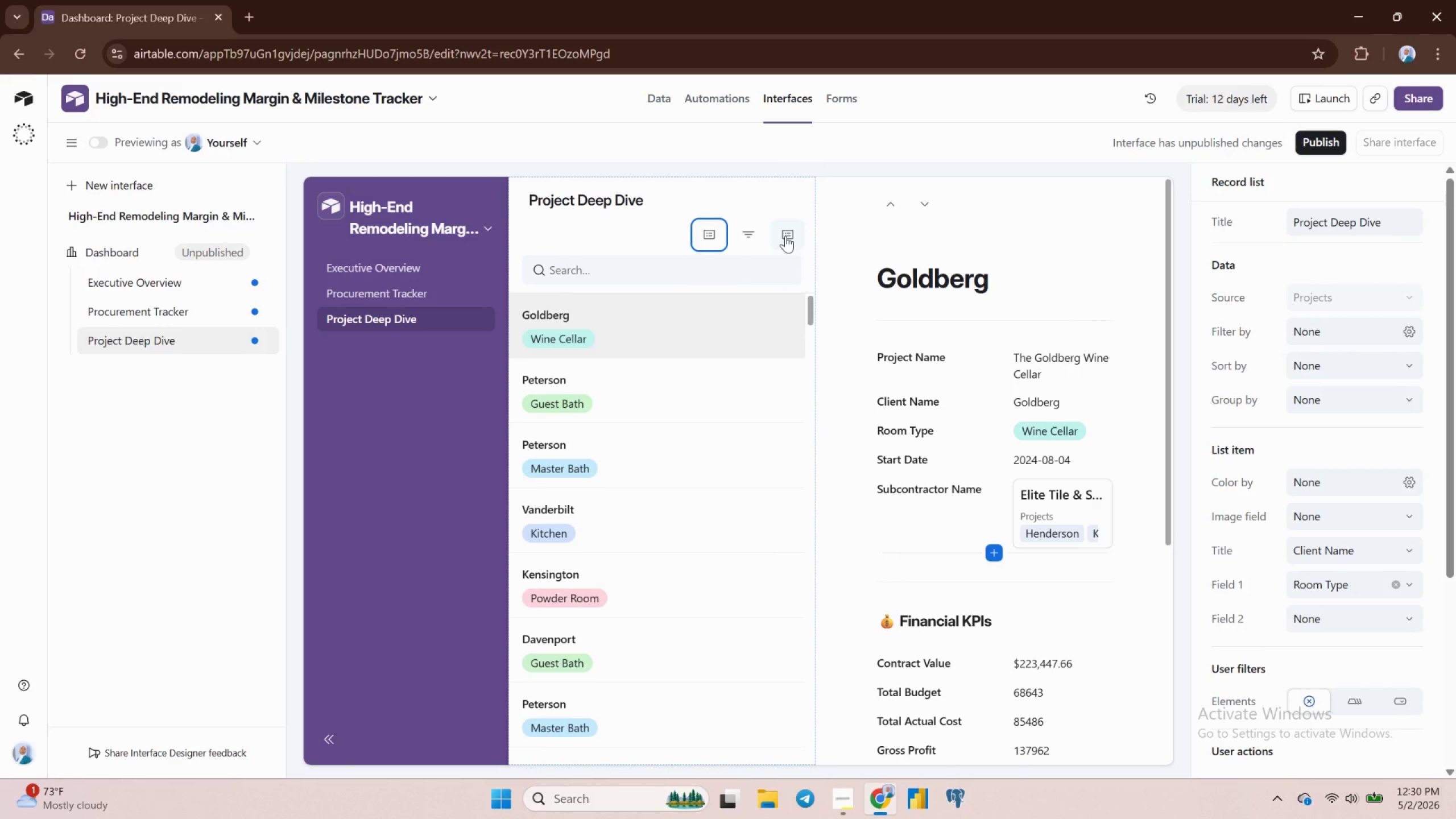 
left_click([785, 235])
 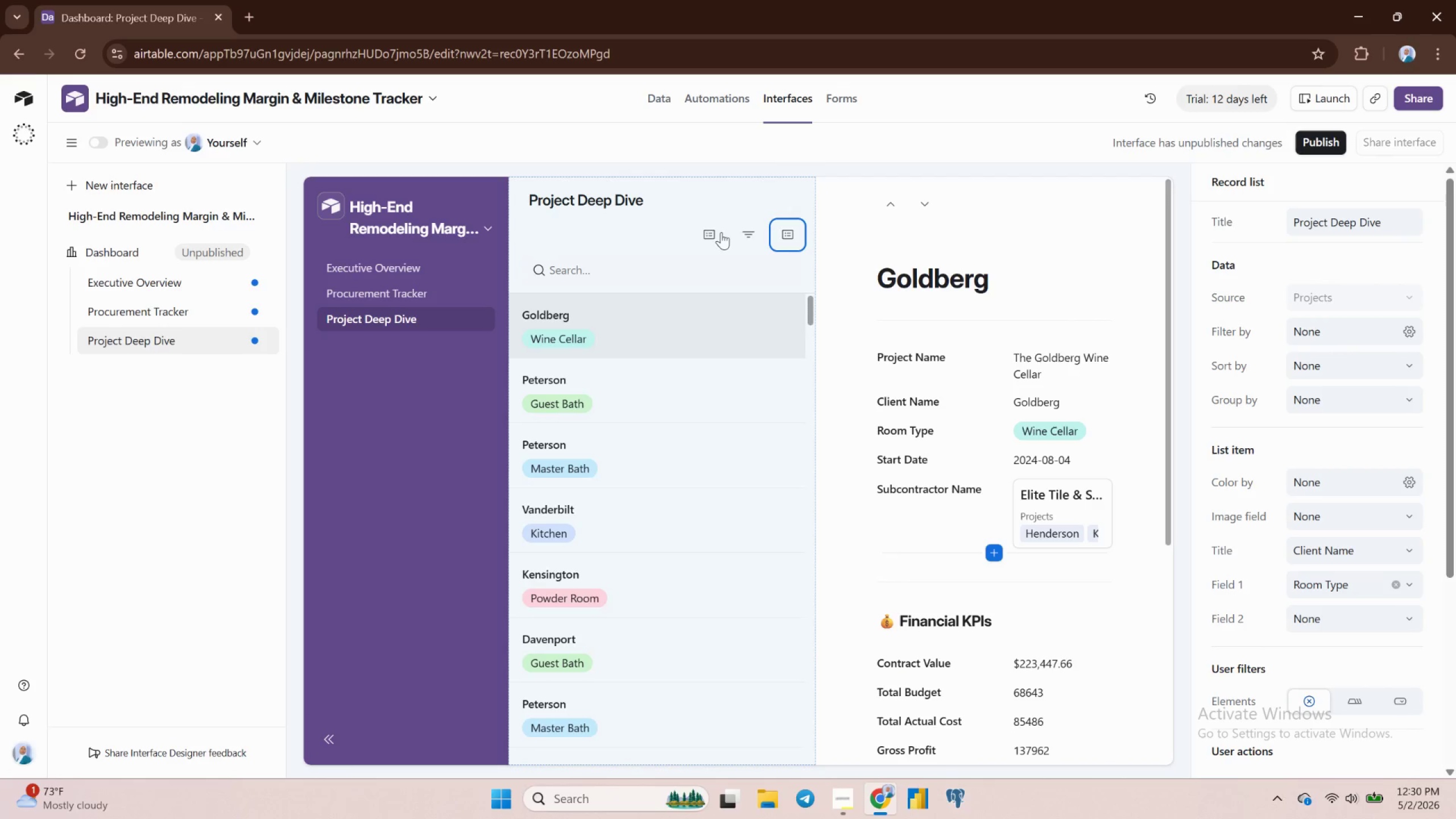 
left_click([710, 232])
 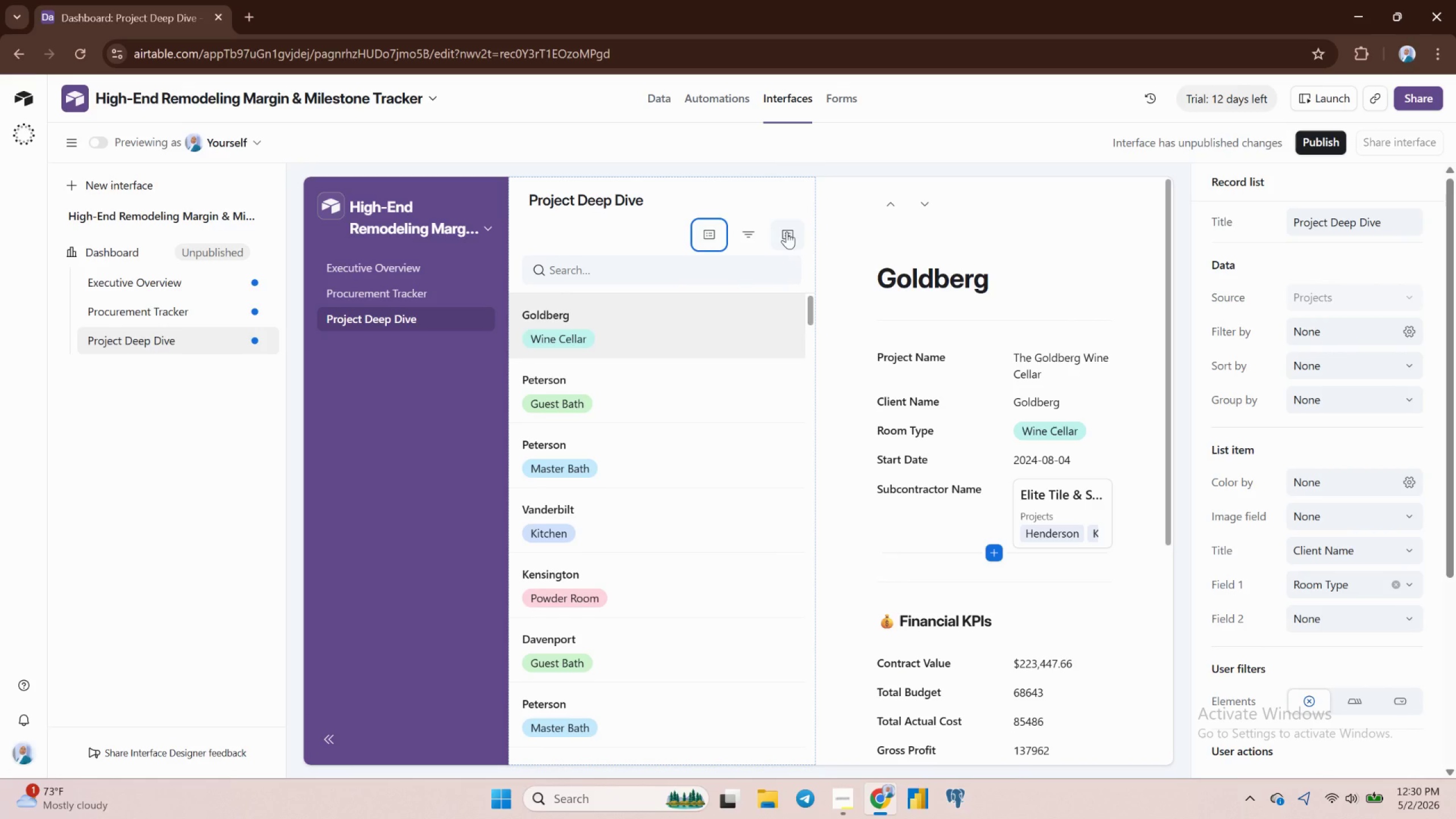 
left_click([787, 231])
 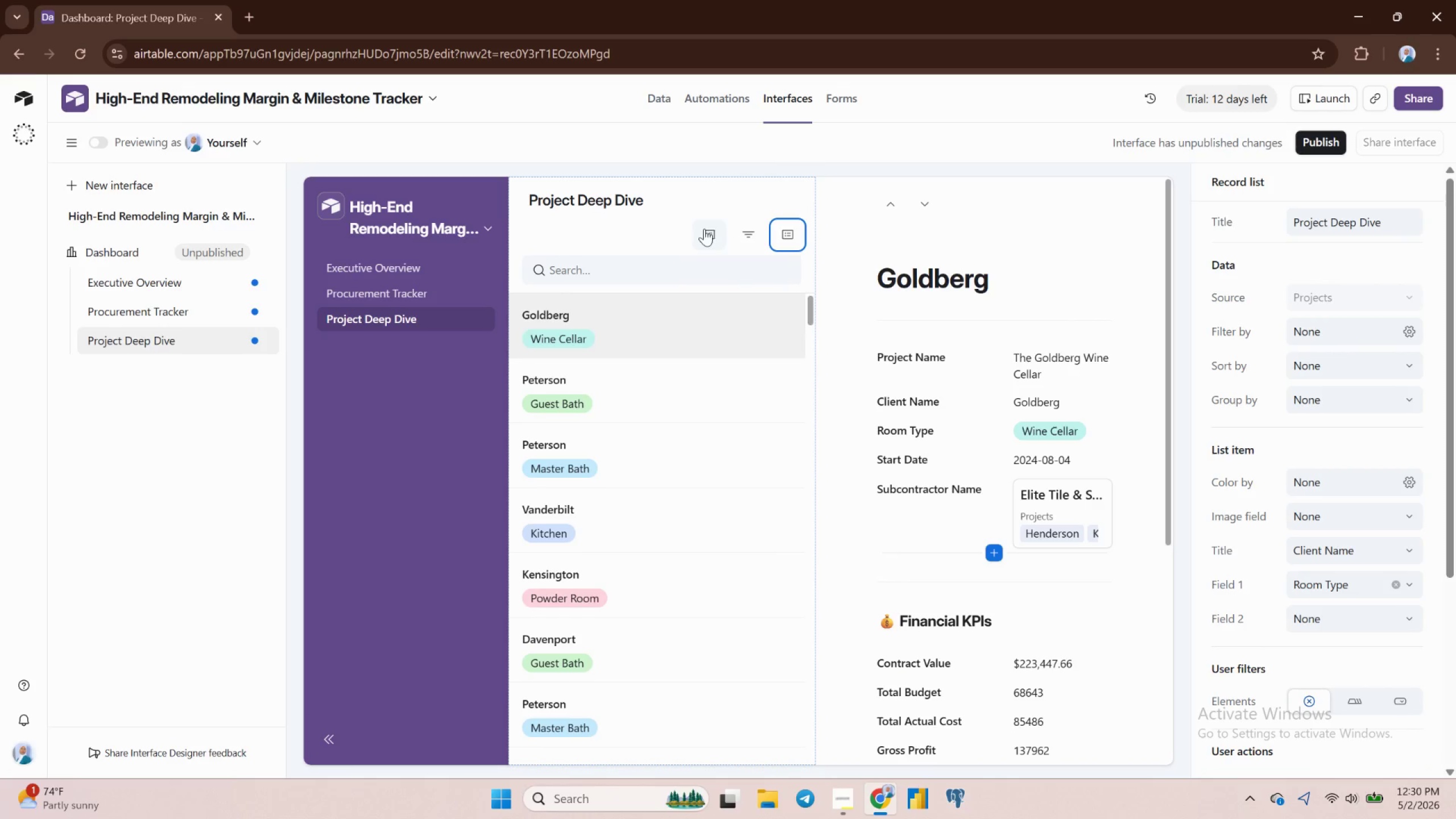 
left_click([704, 229])
 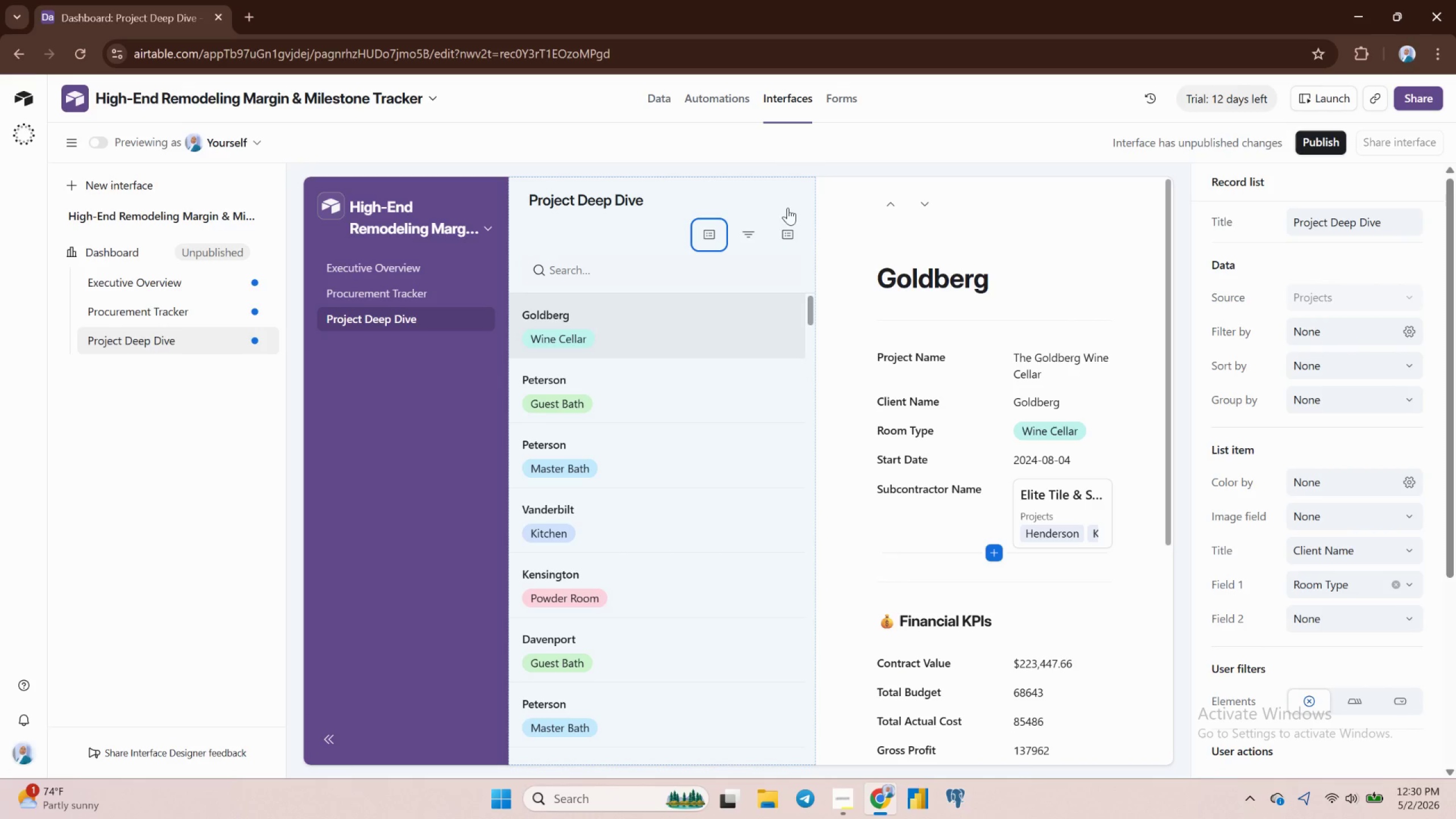 
left_click([788, 203])
 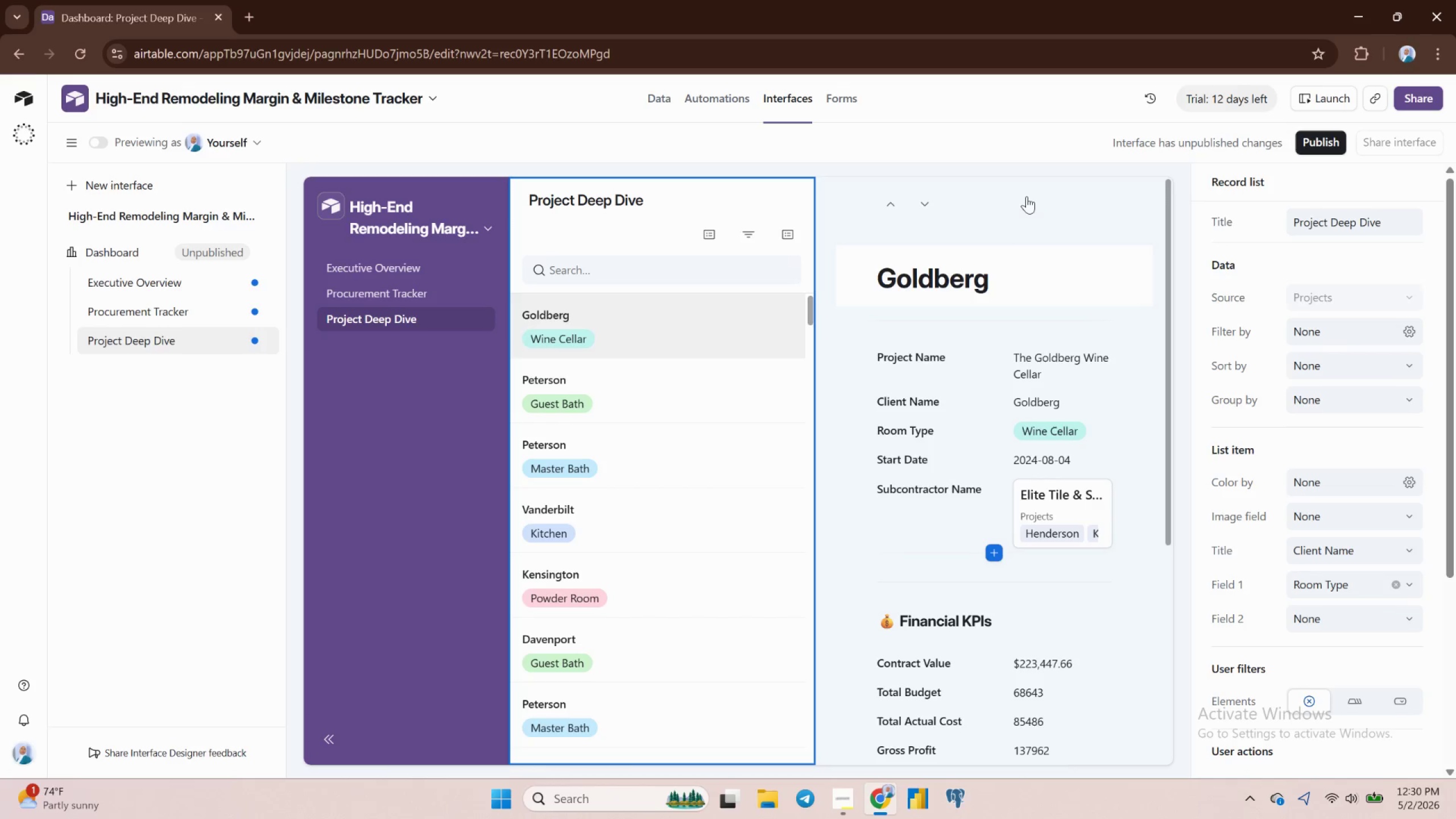 
left_click([1029, 195])
 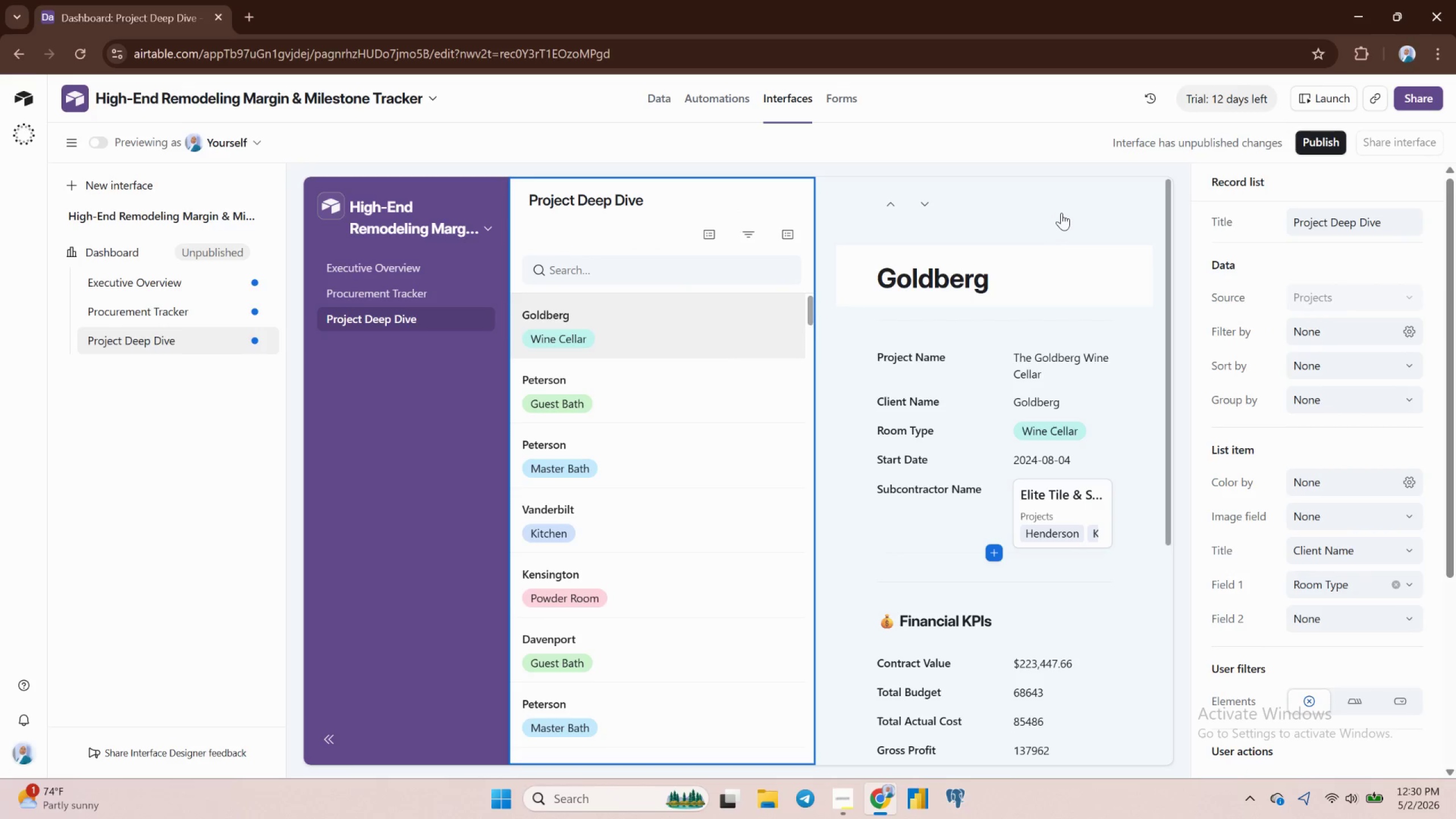 
left_click([1054, 201])
 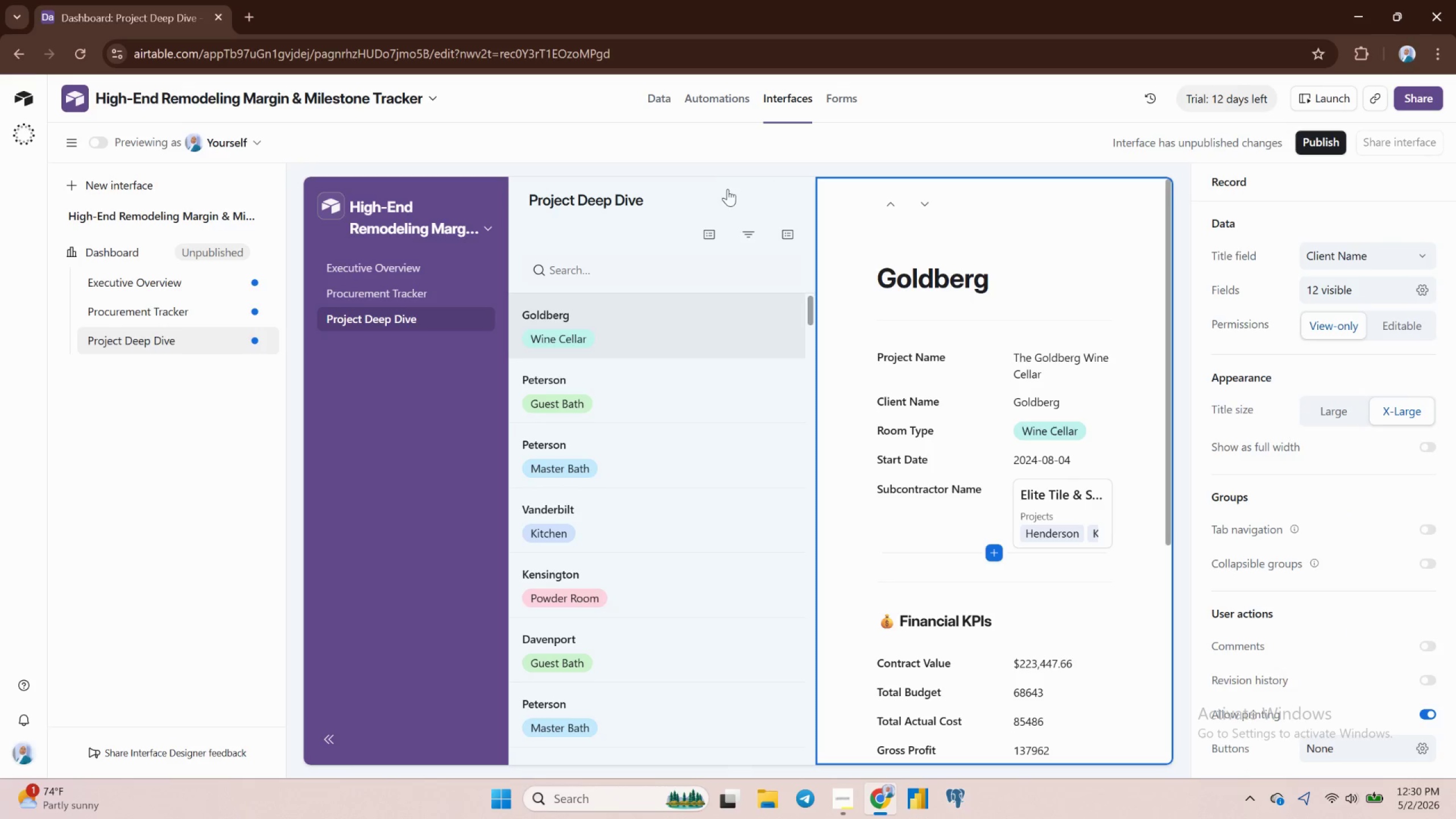 
left_click([727, 190])
 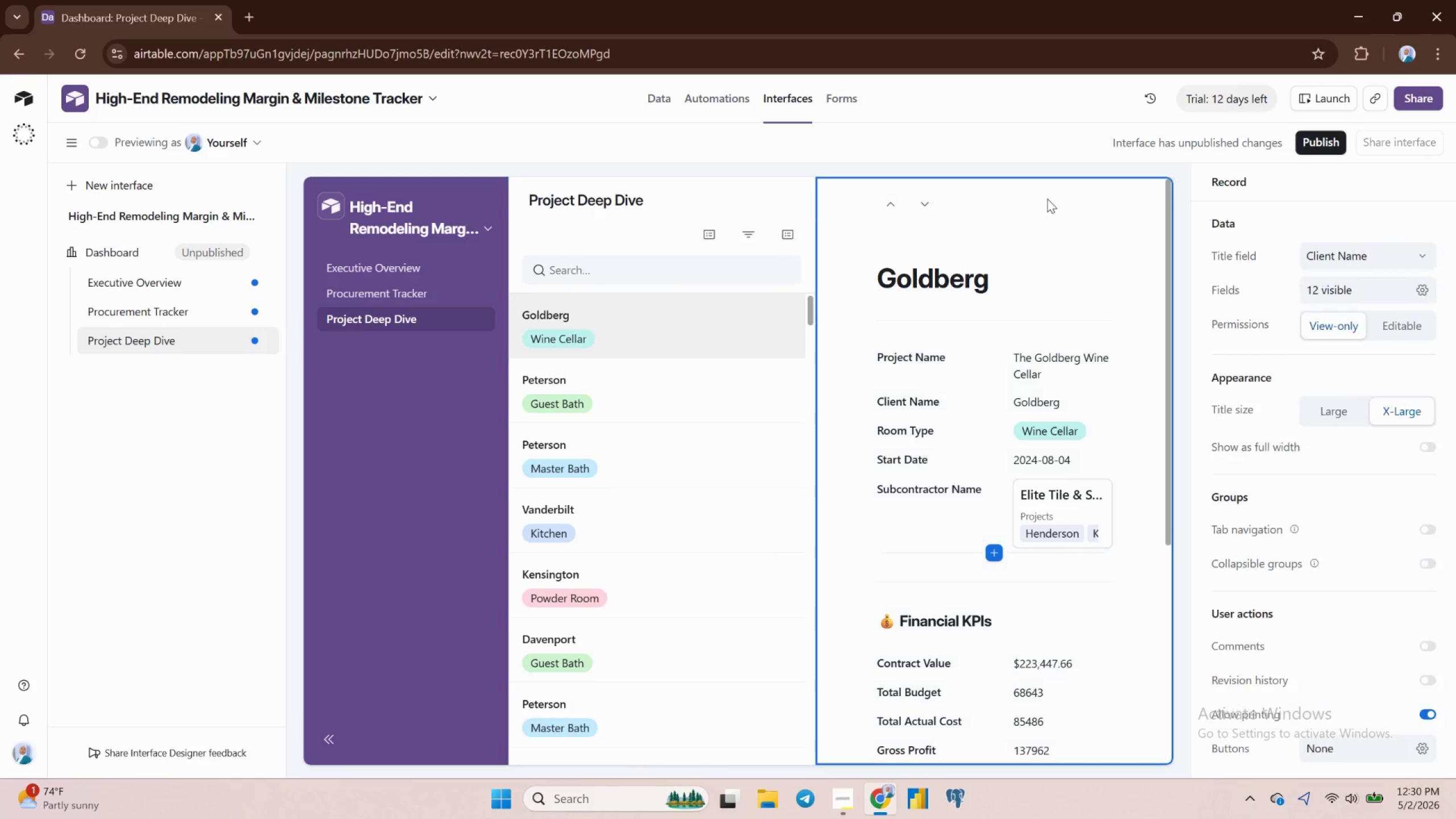 
left_click([738, 202])
 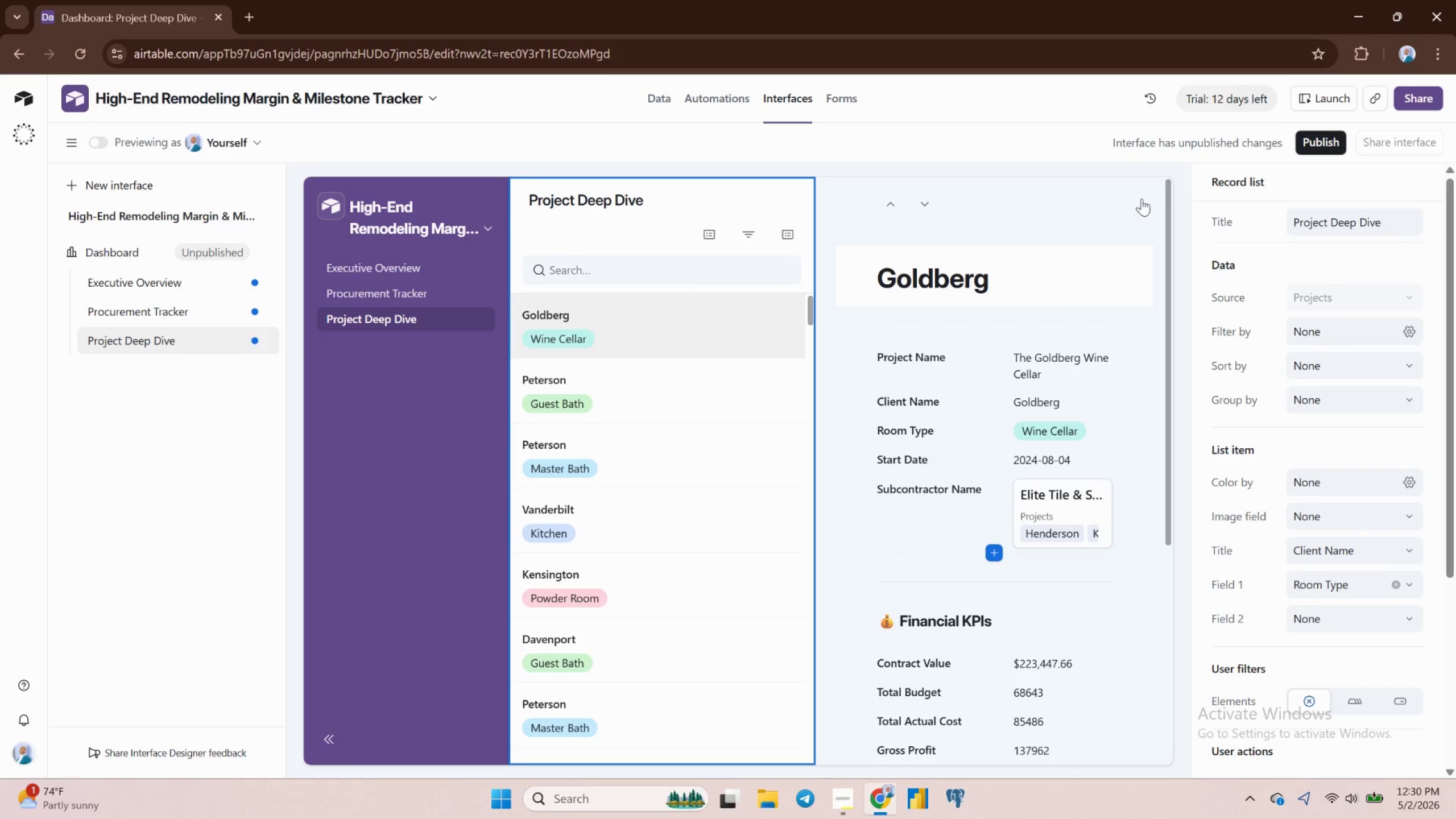 
left_click([1134, 198])
 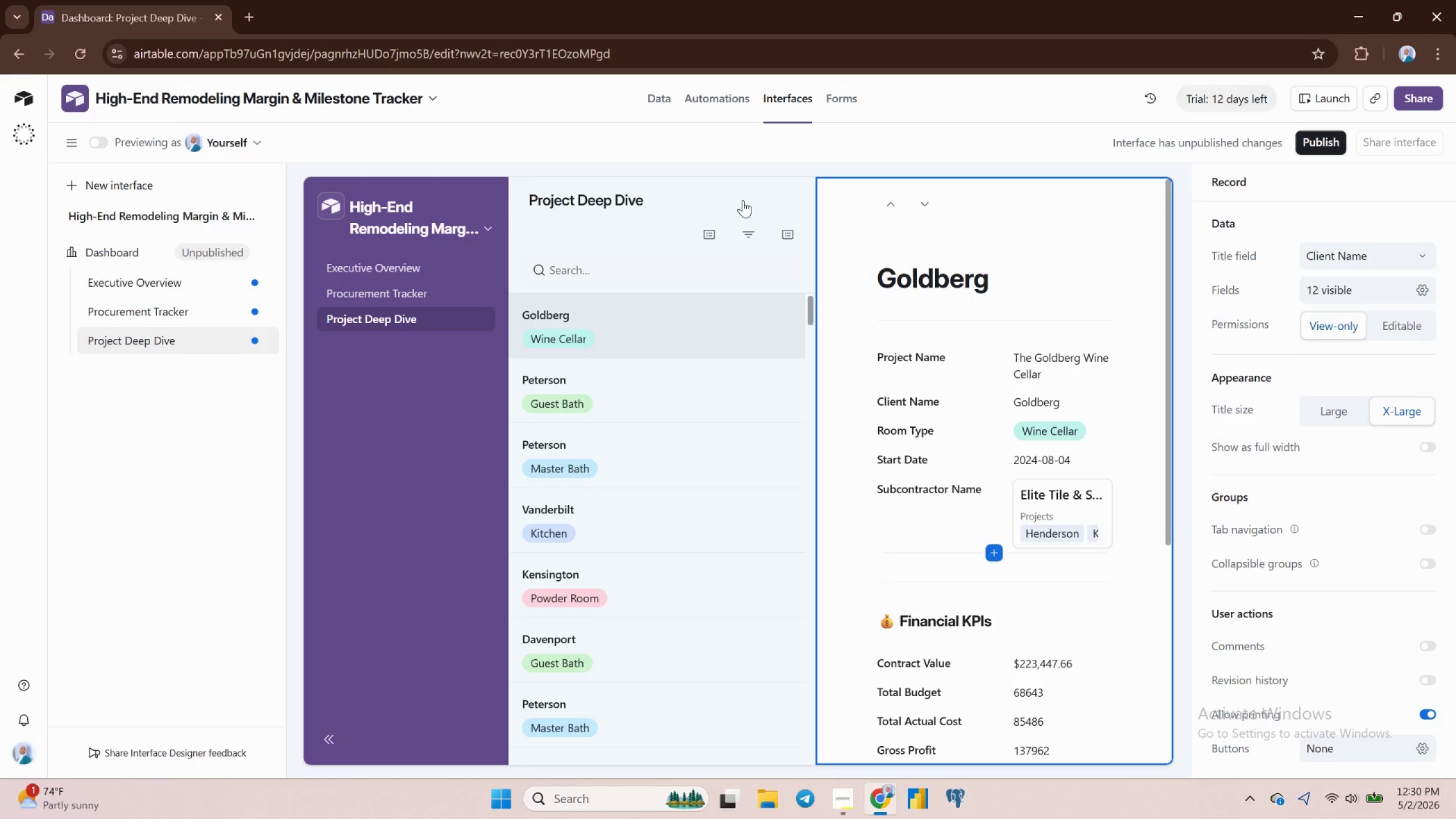 
scroll: coordinate [743, 201], scroll_direction: up, amount: 2.0
 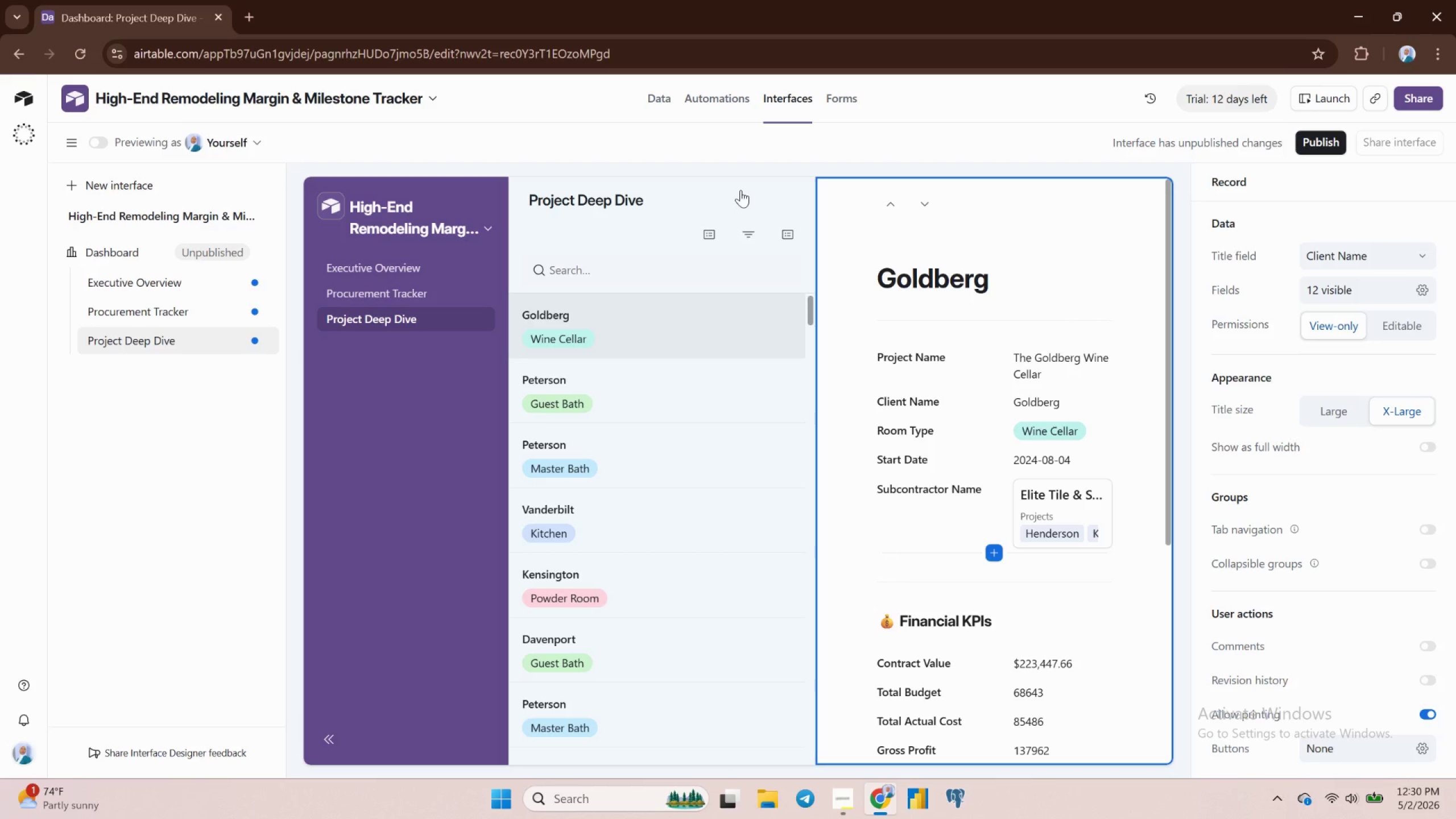 
left_click([741, 190])
 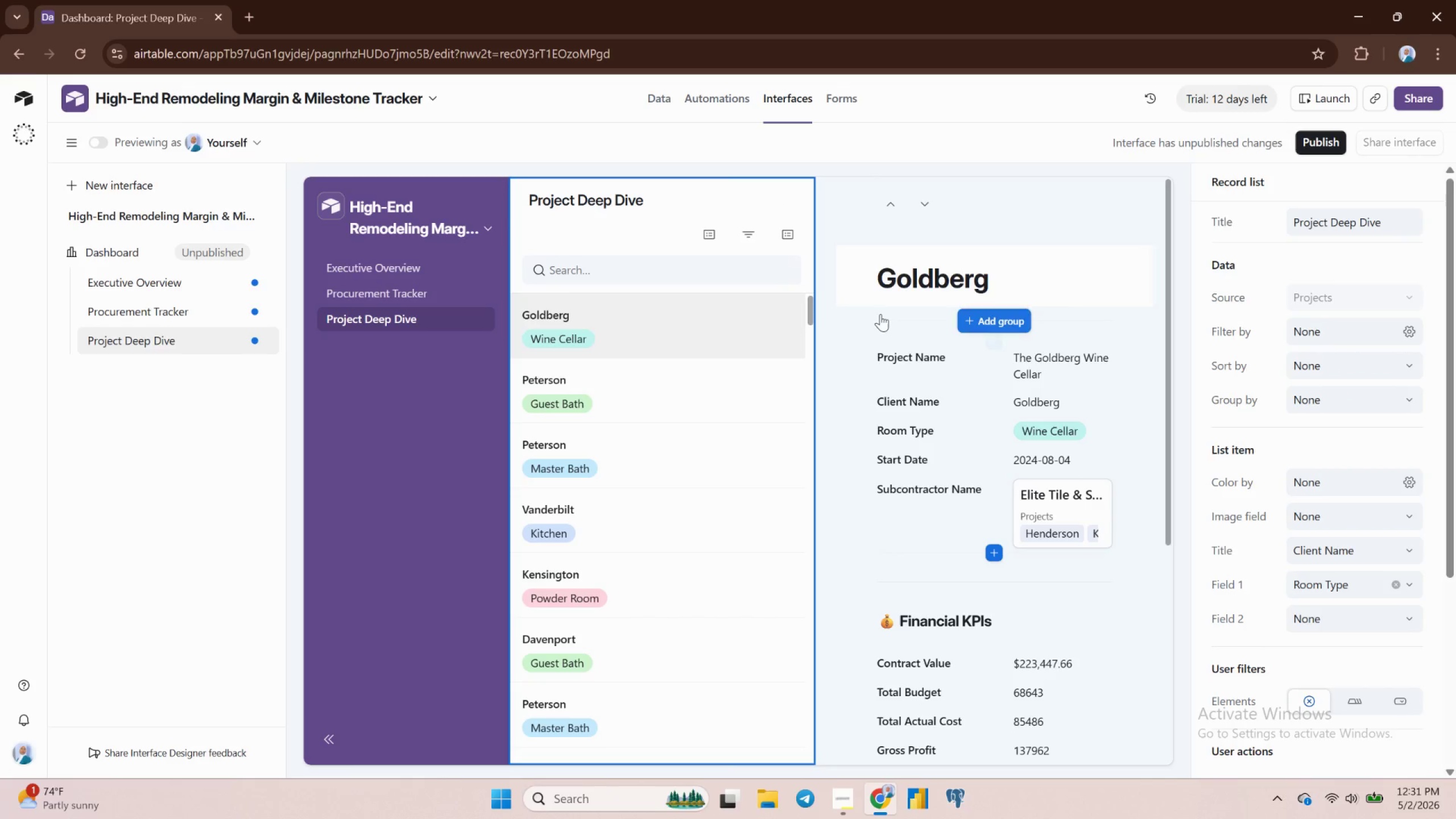 
wait(5.22)
 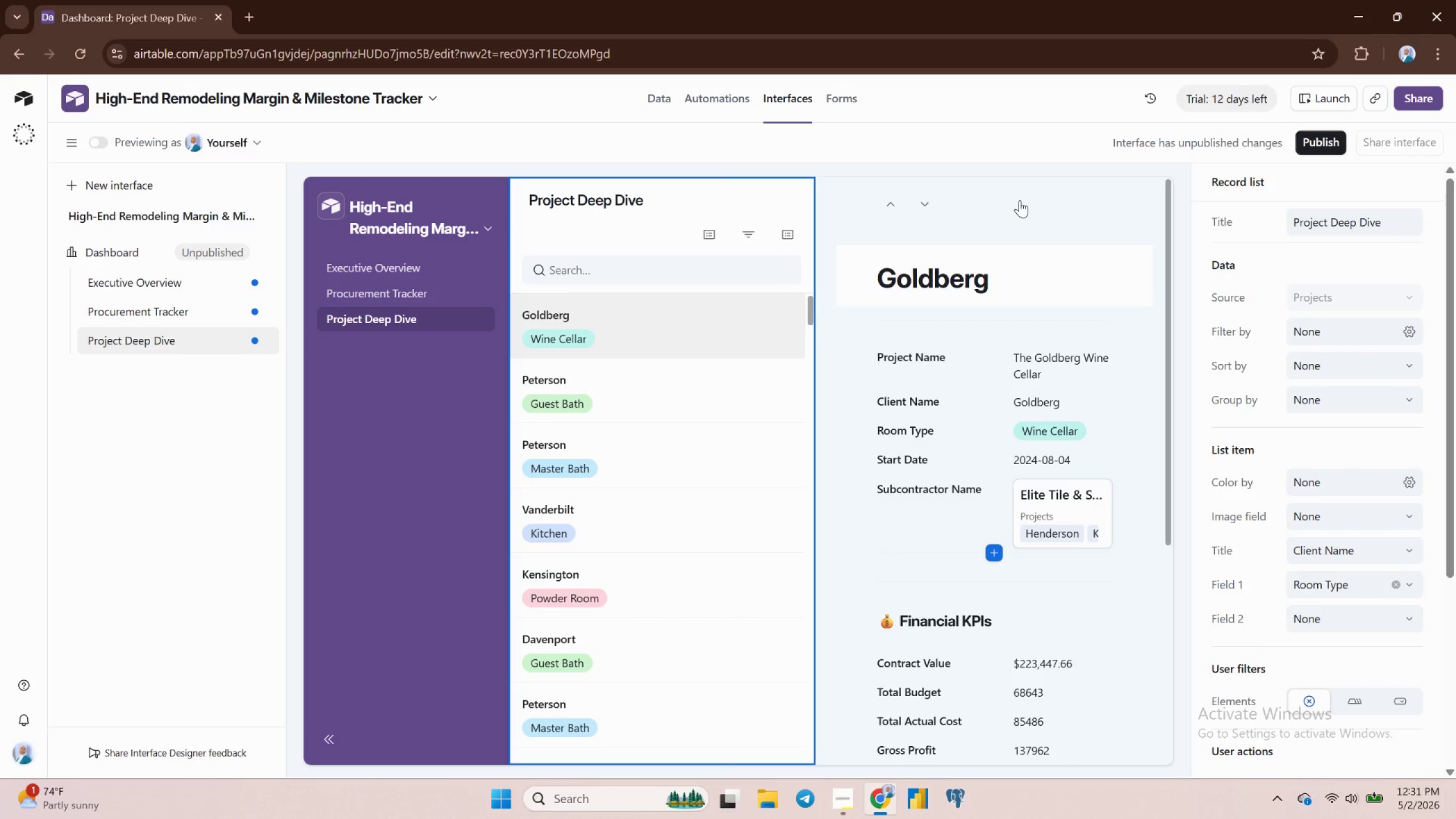 
scroll: coordinate [838, 312], scroll_direction: down, amount: 10.0
 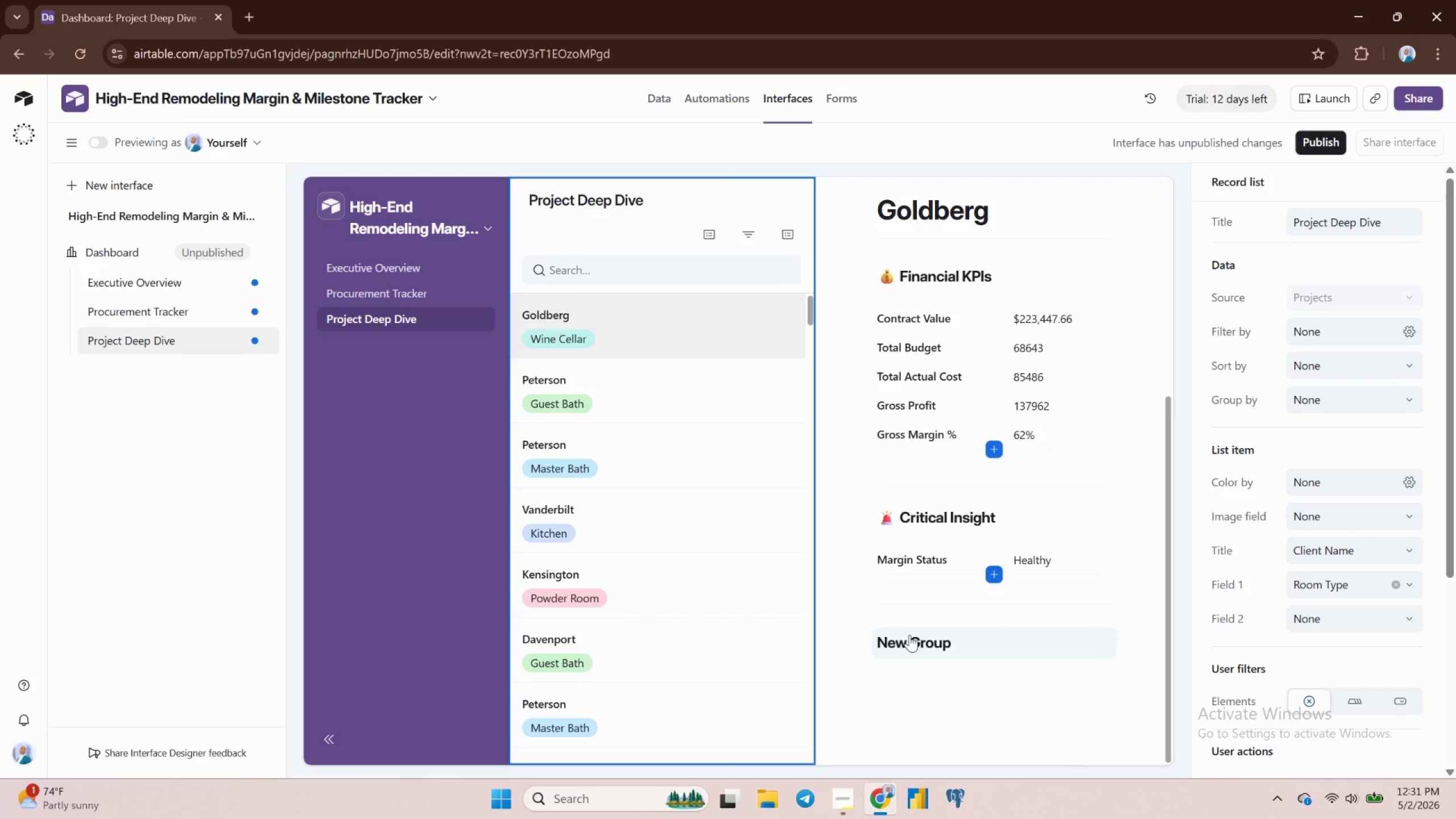 
left_click([1018, 648])
 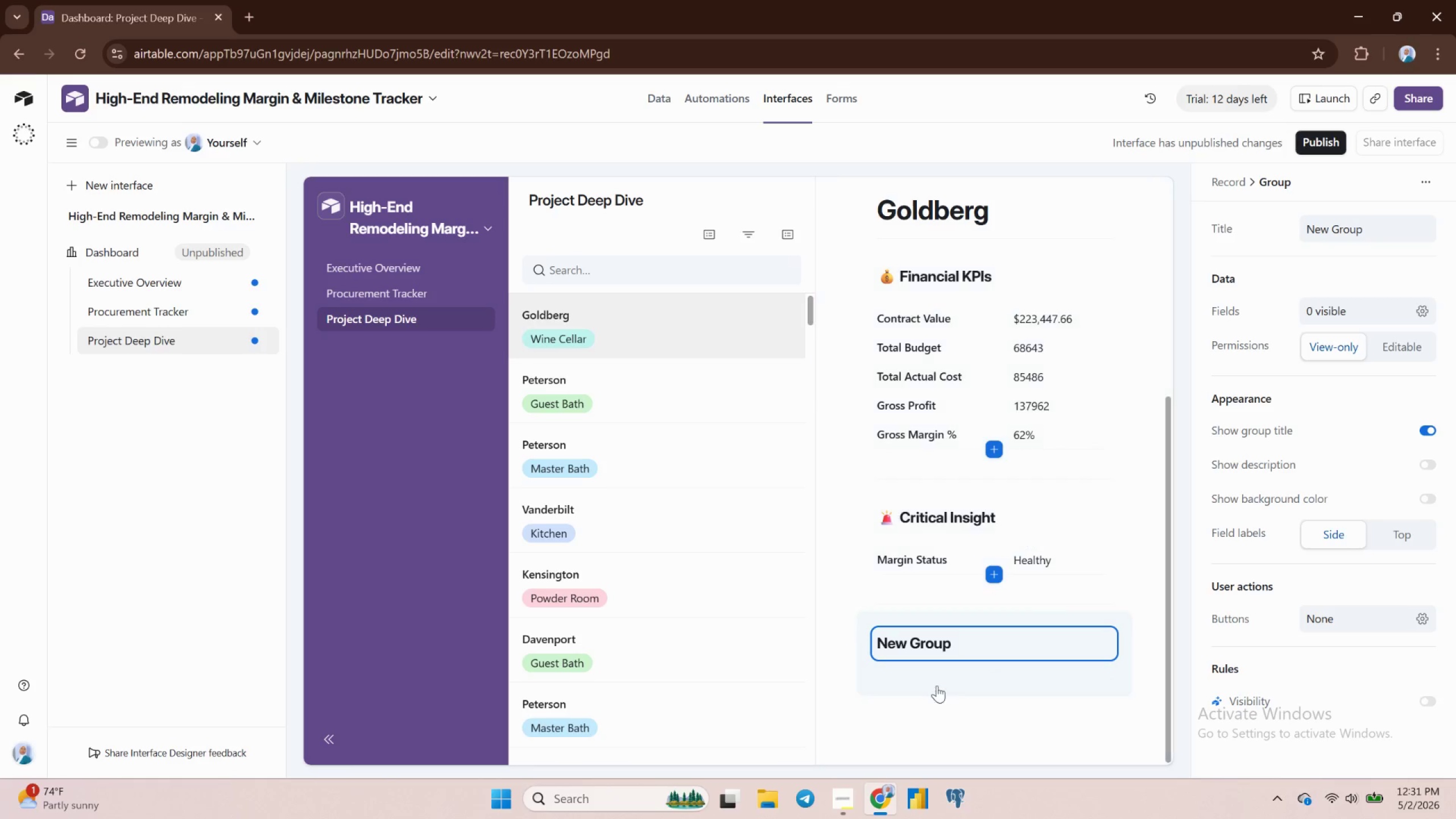 
left_click([886, 685])
 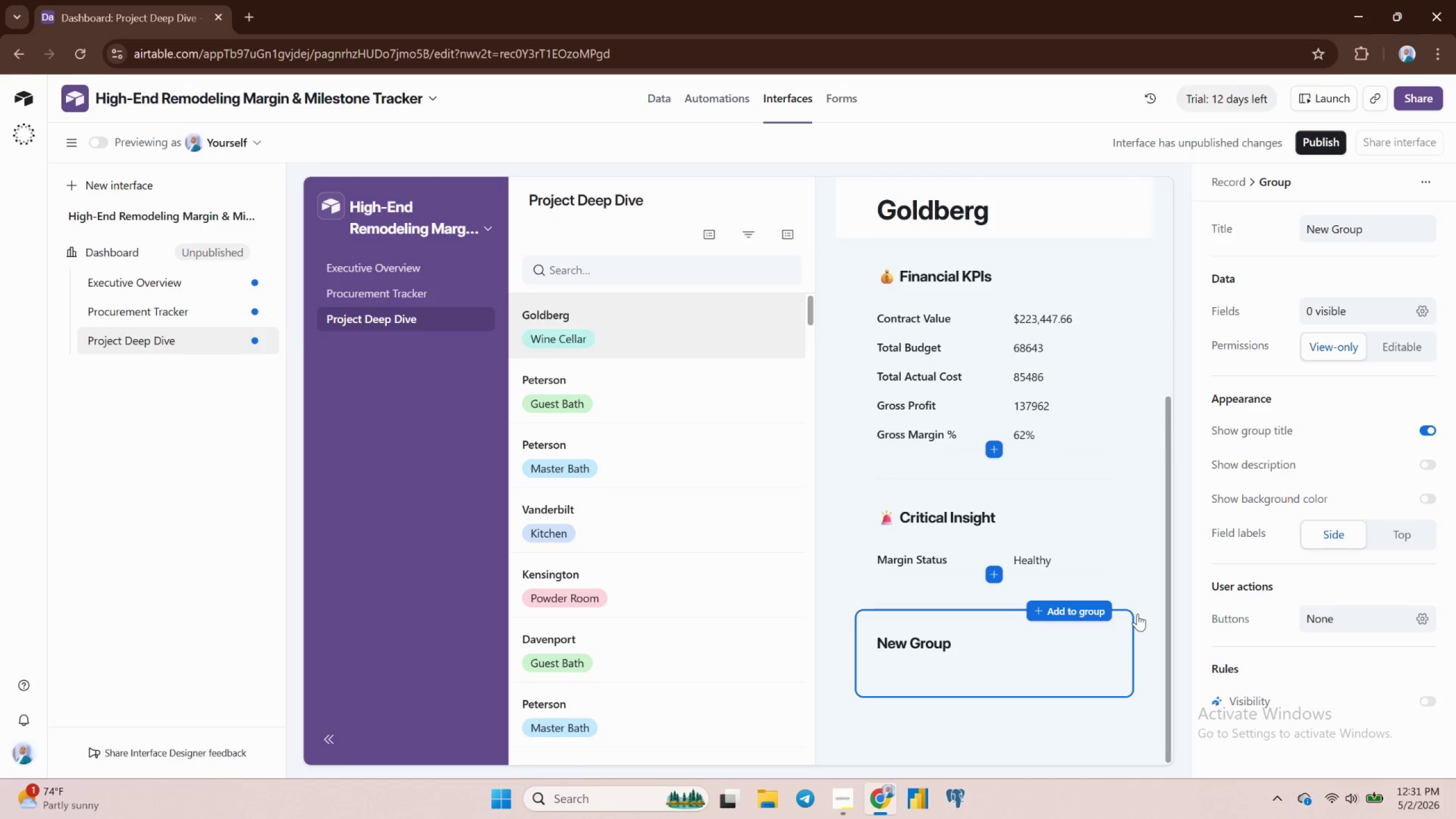 
left_click([1126, 622])
 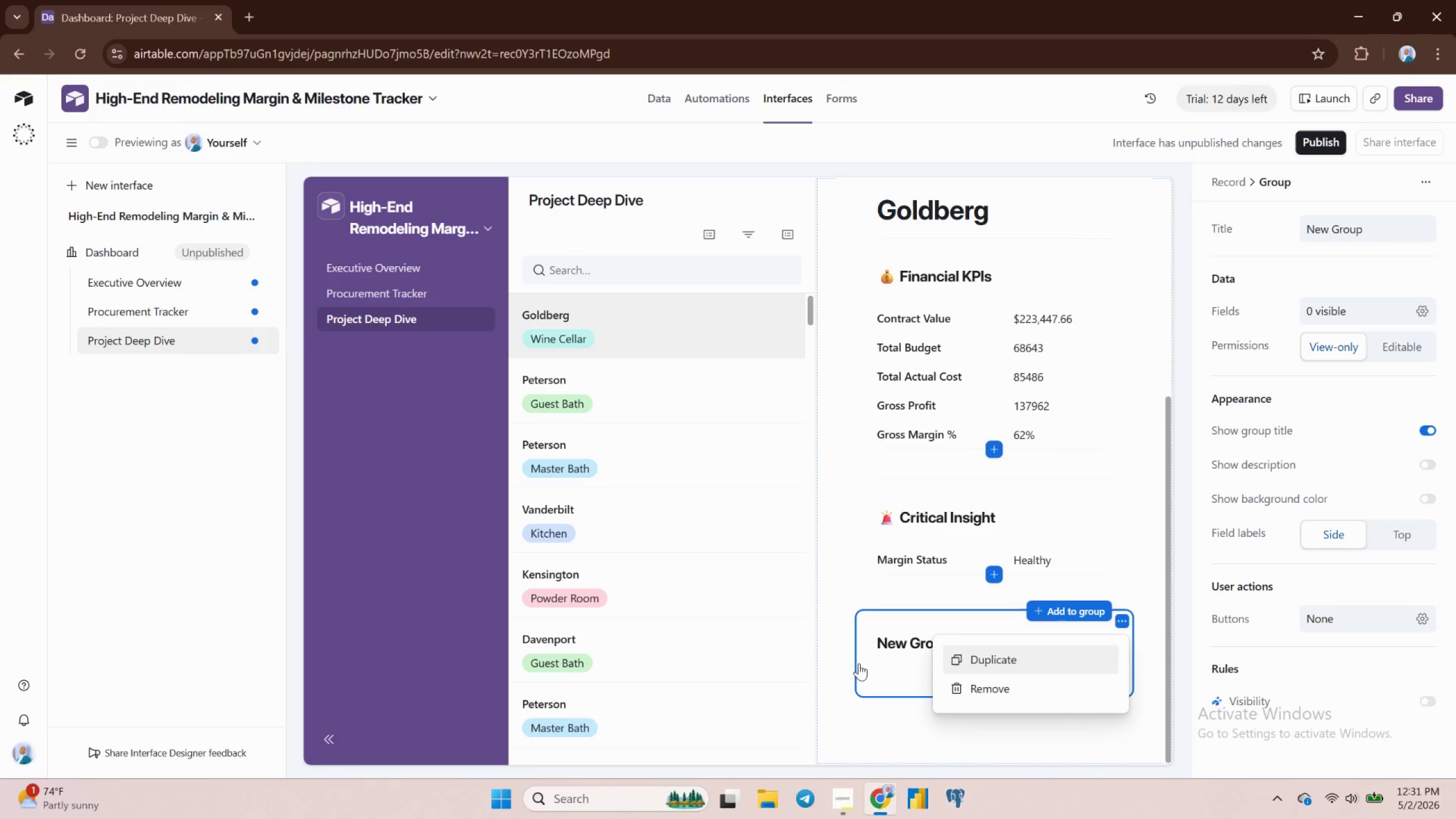 
left_click([862, 663])
 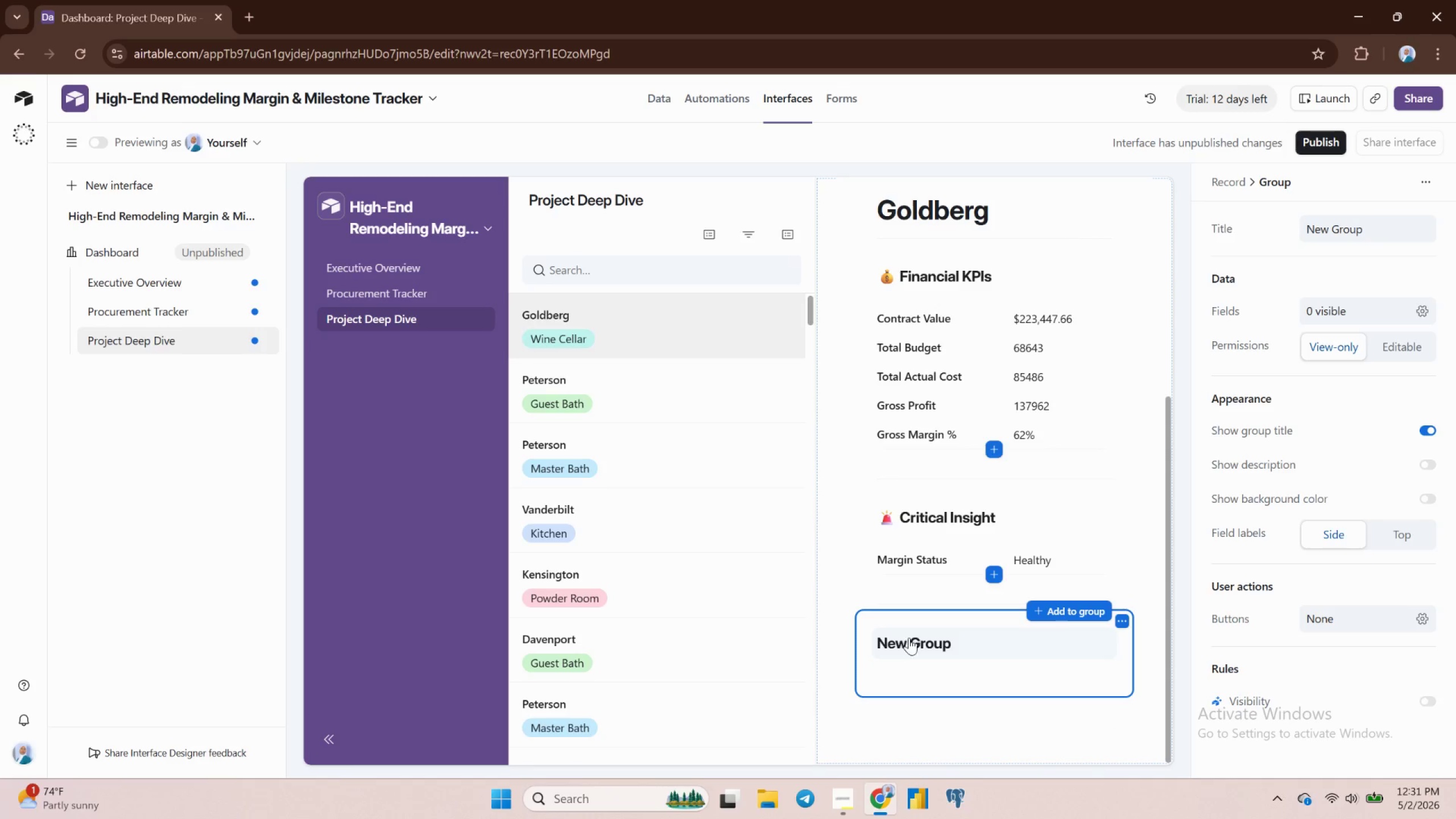 
left_click([921, 638])
 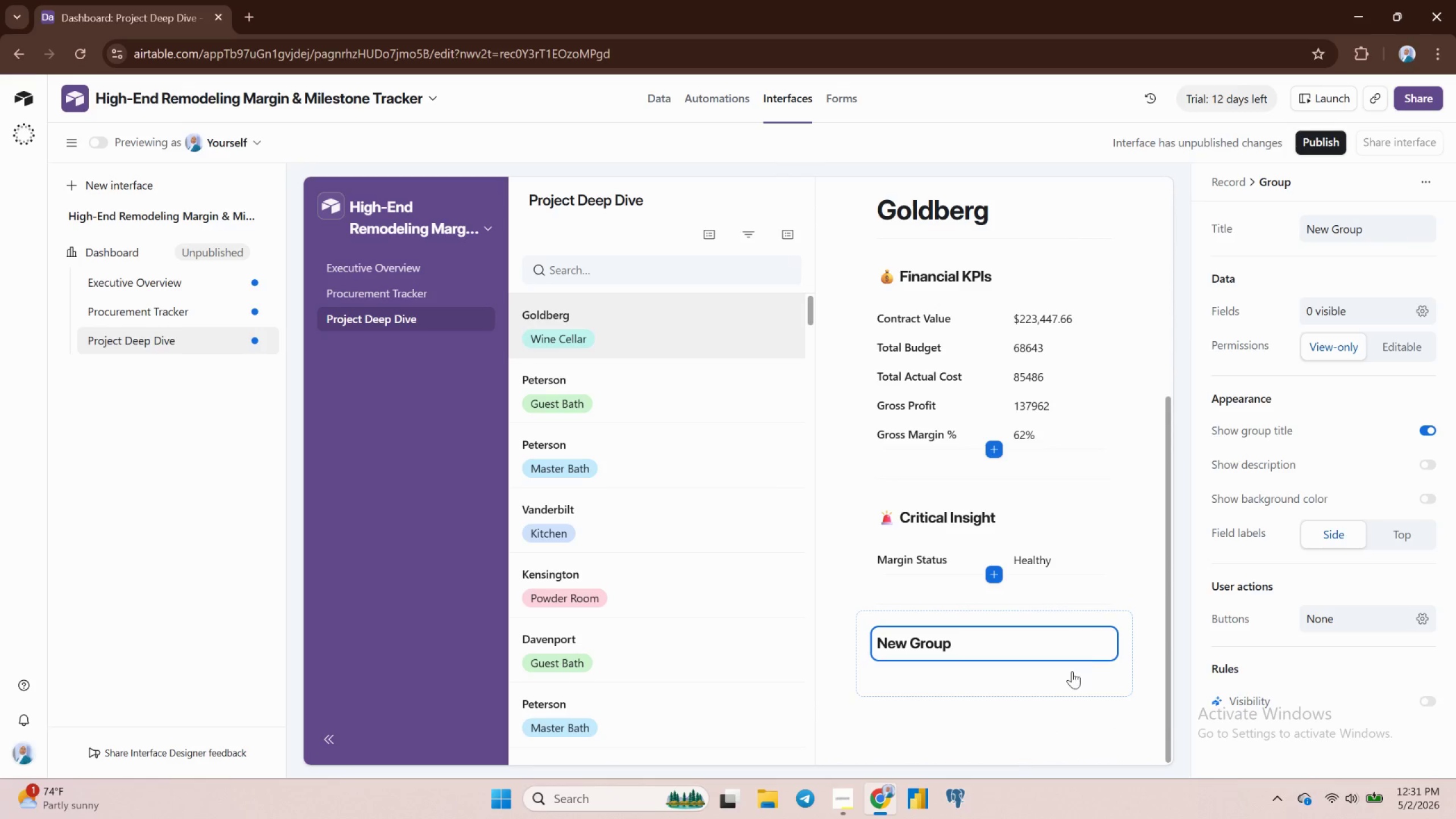 
left_click([1074, 683])
 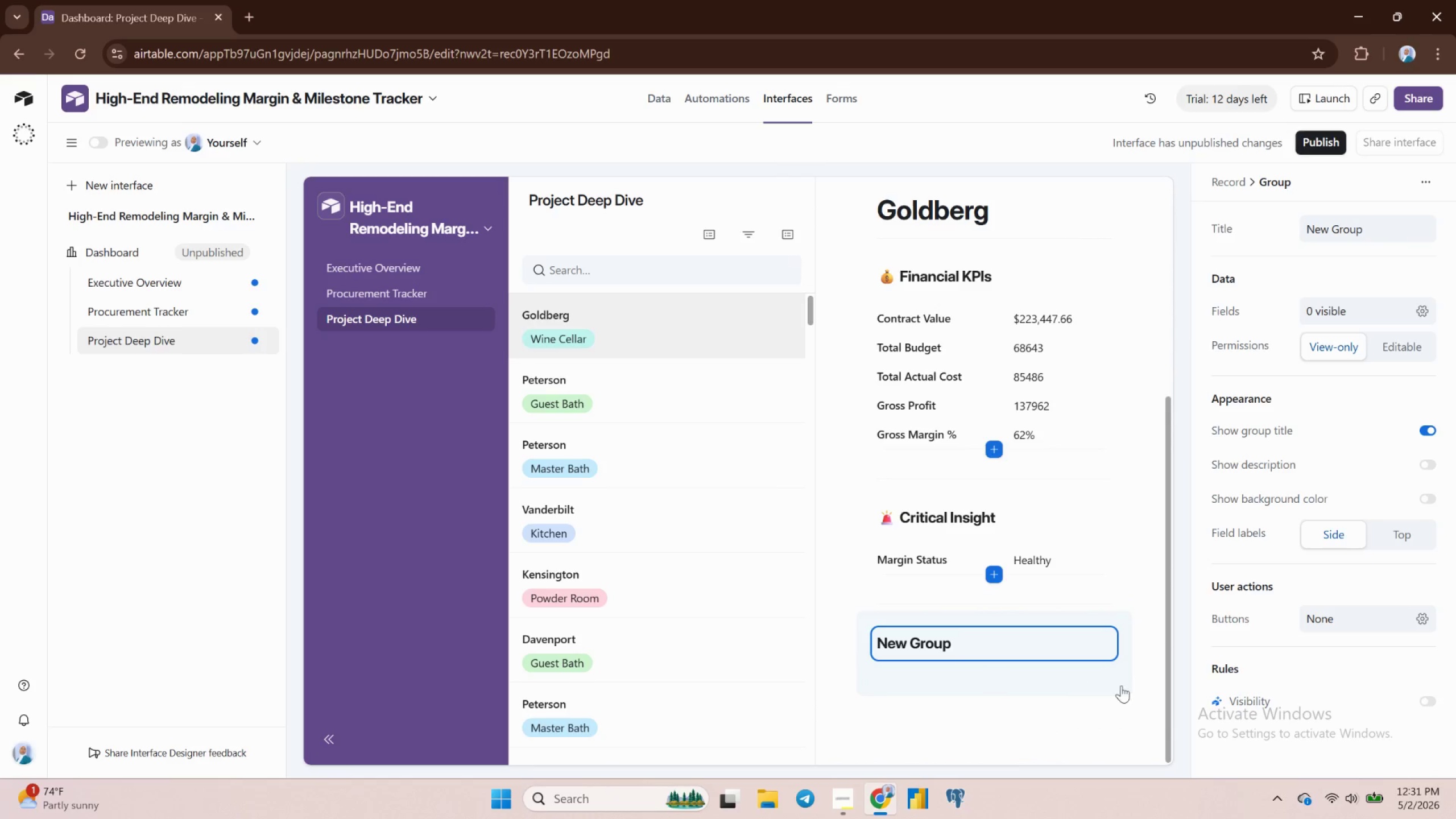 
left_click([1119, 686])
 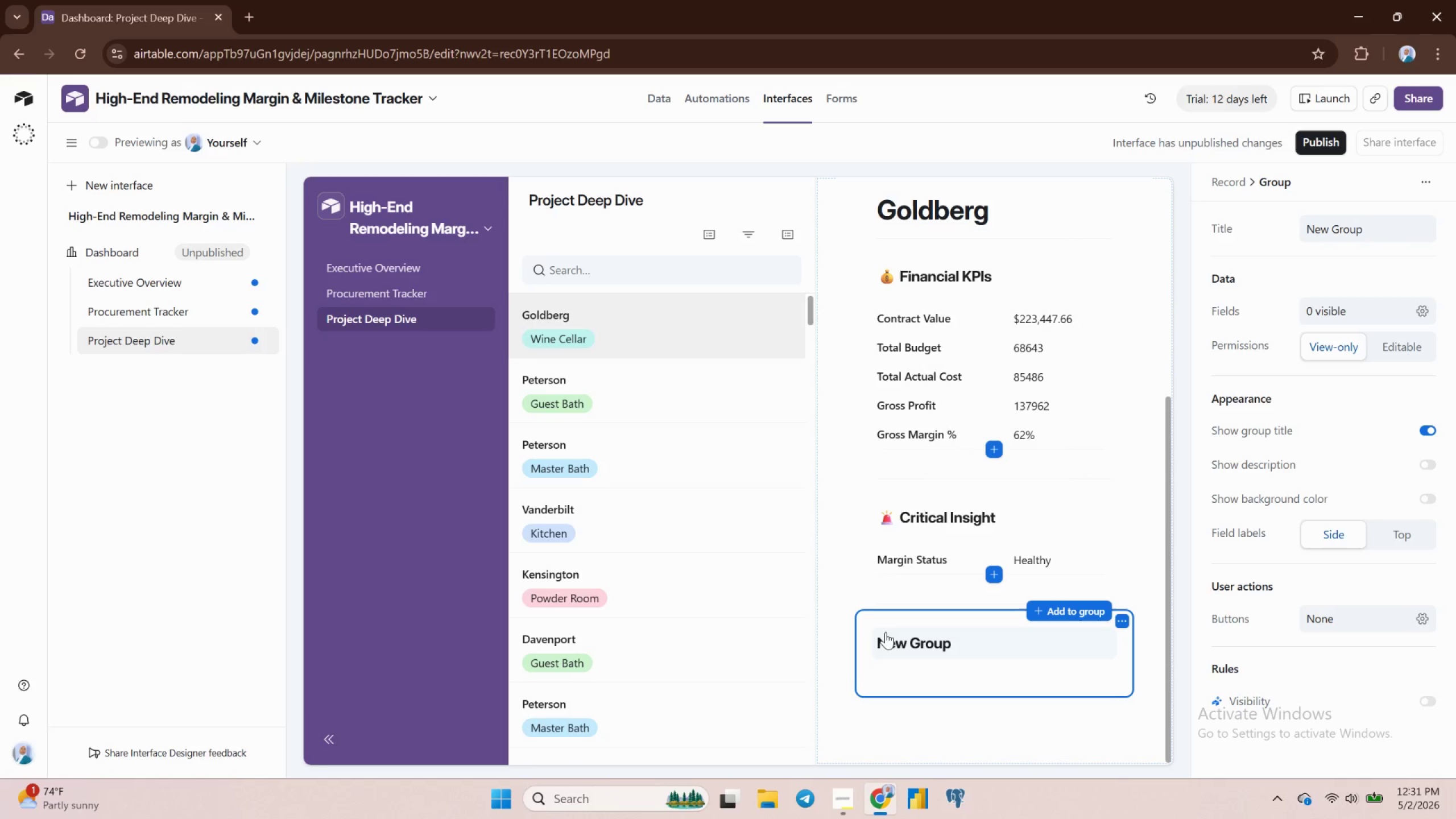 
wait(5.28)
 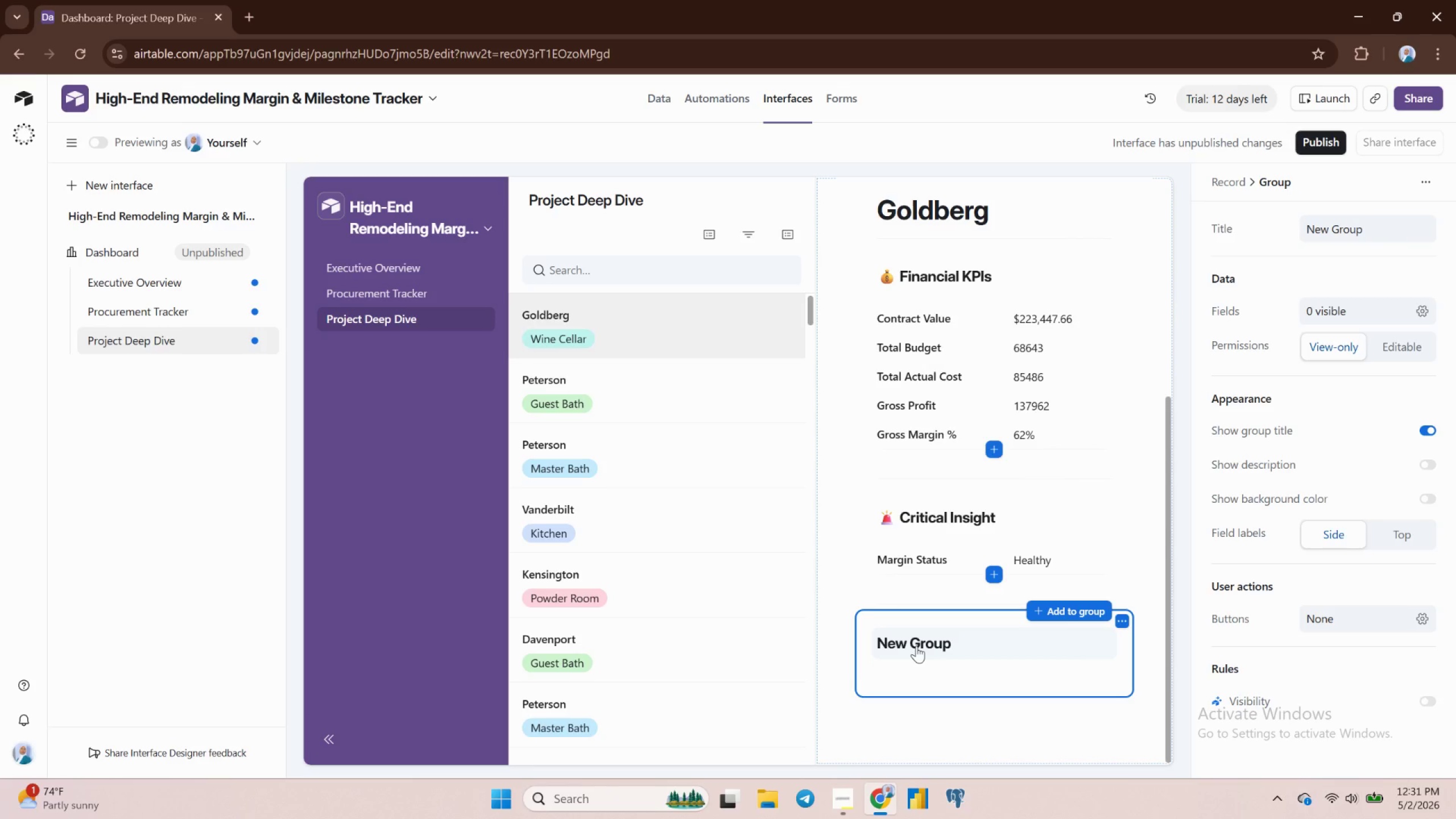 
left_click([871, 622])
 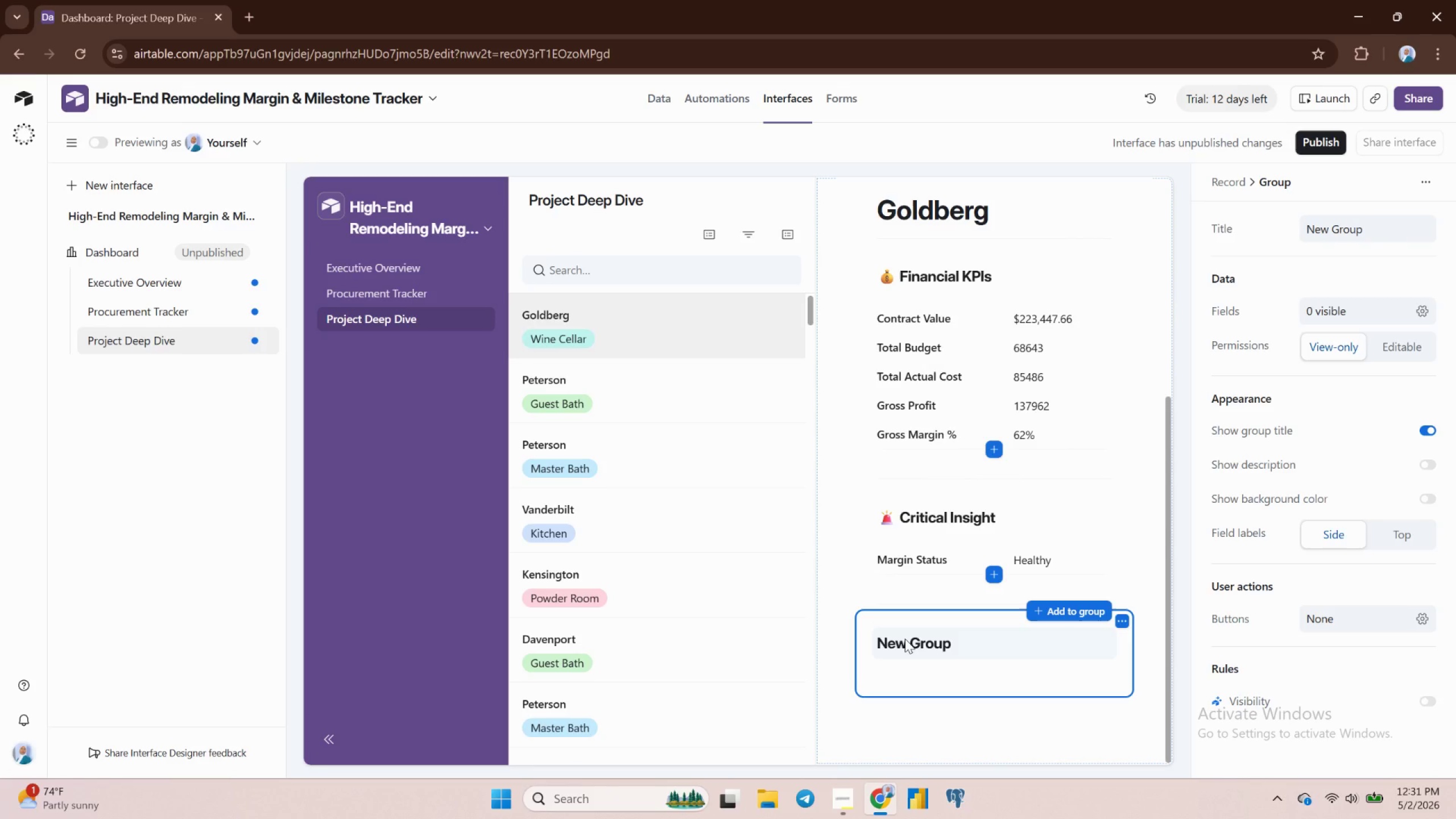 
double_click([905, 639])
 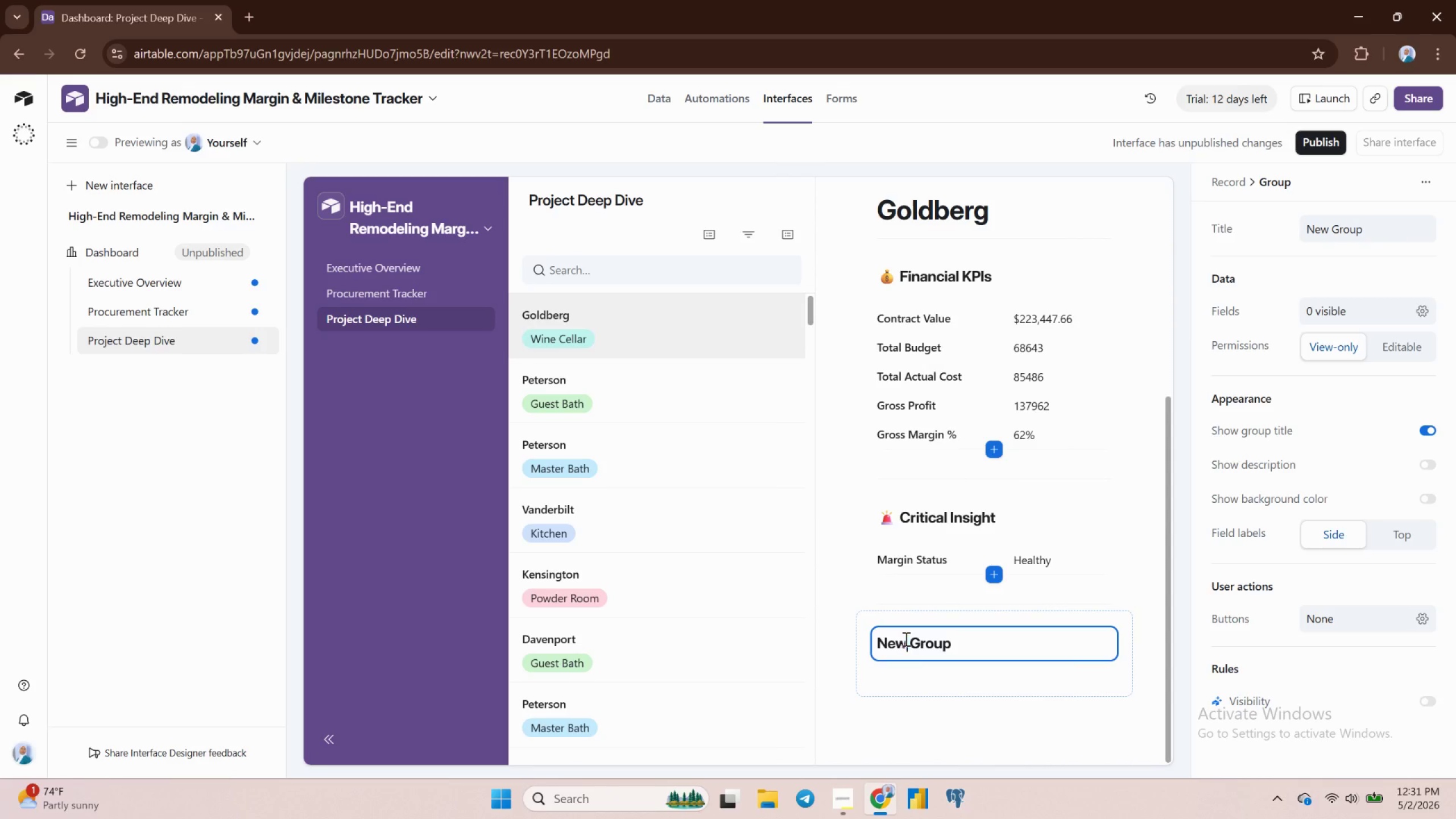 
double_click([905, 639])
 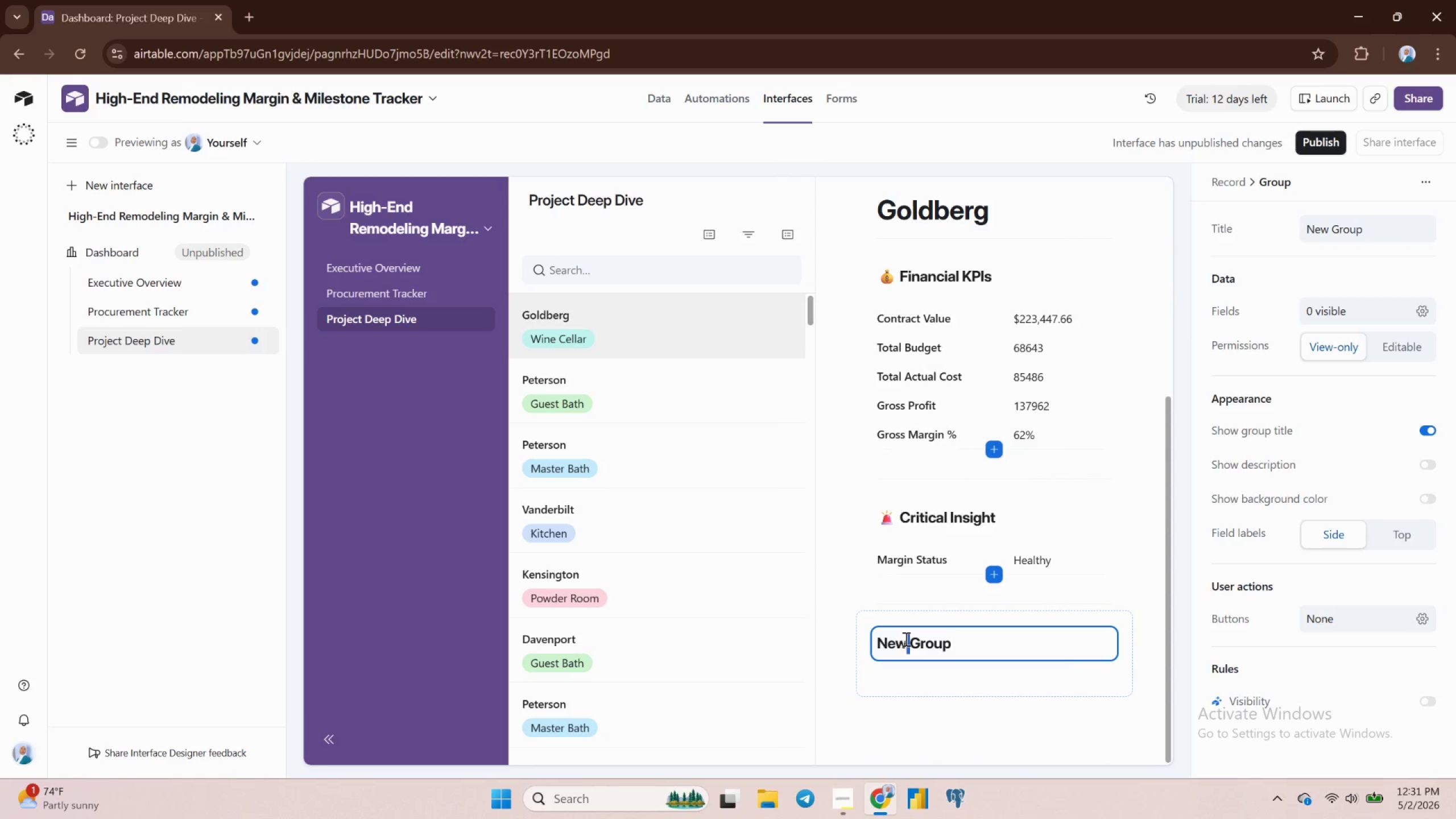 
triple_click([905, 639])
 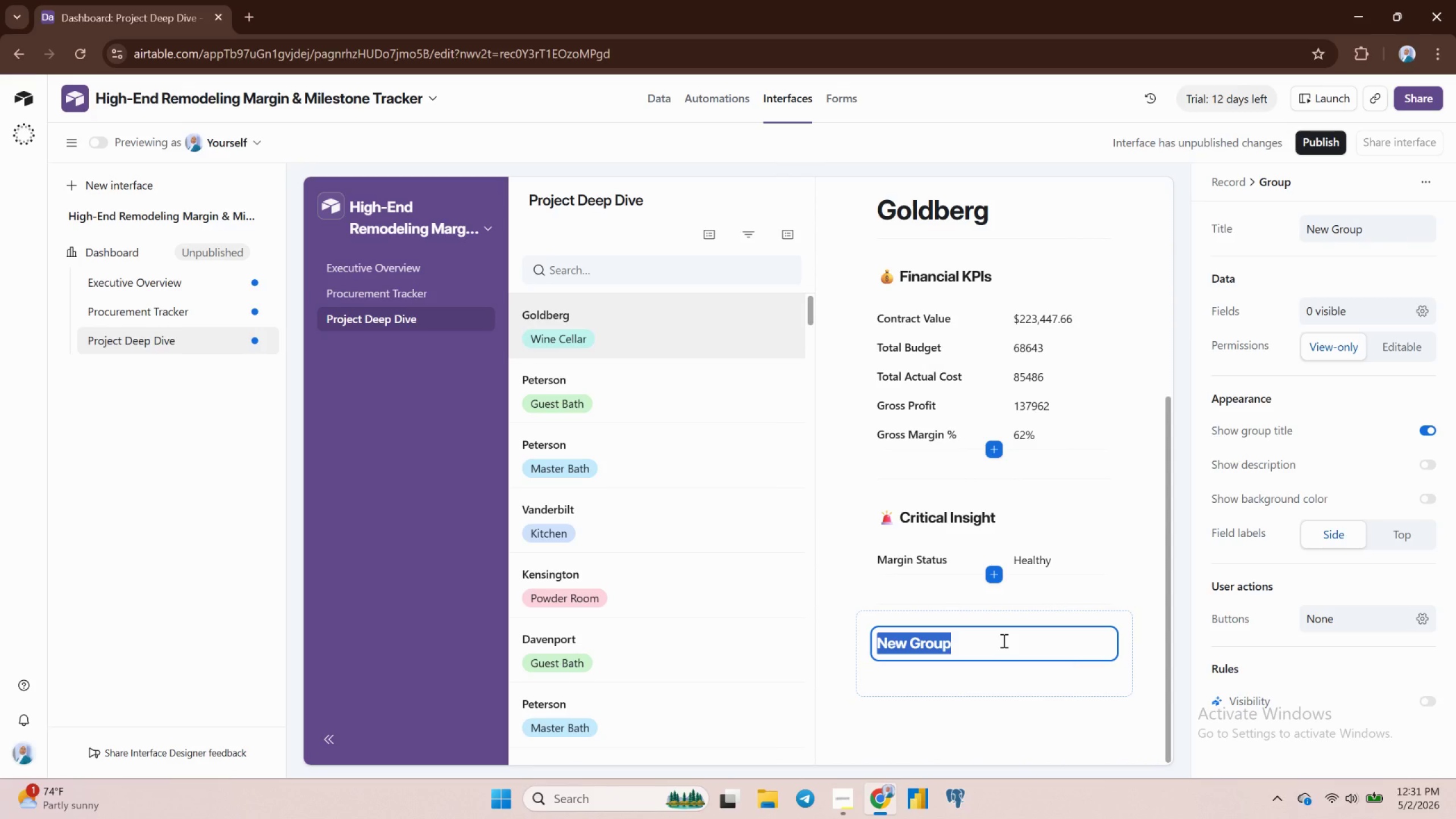 
key(I)
 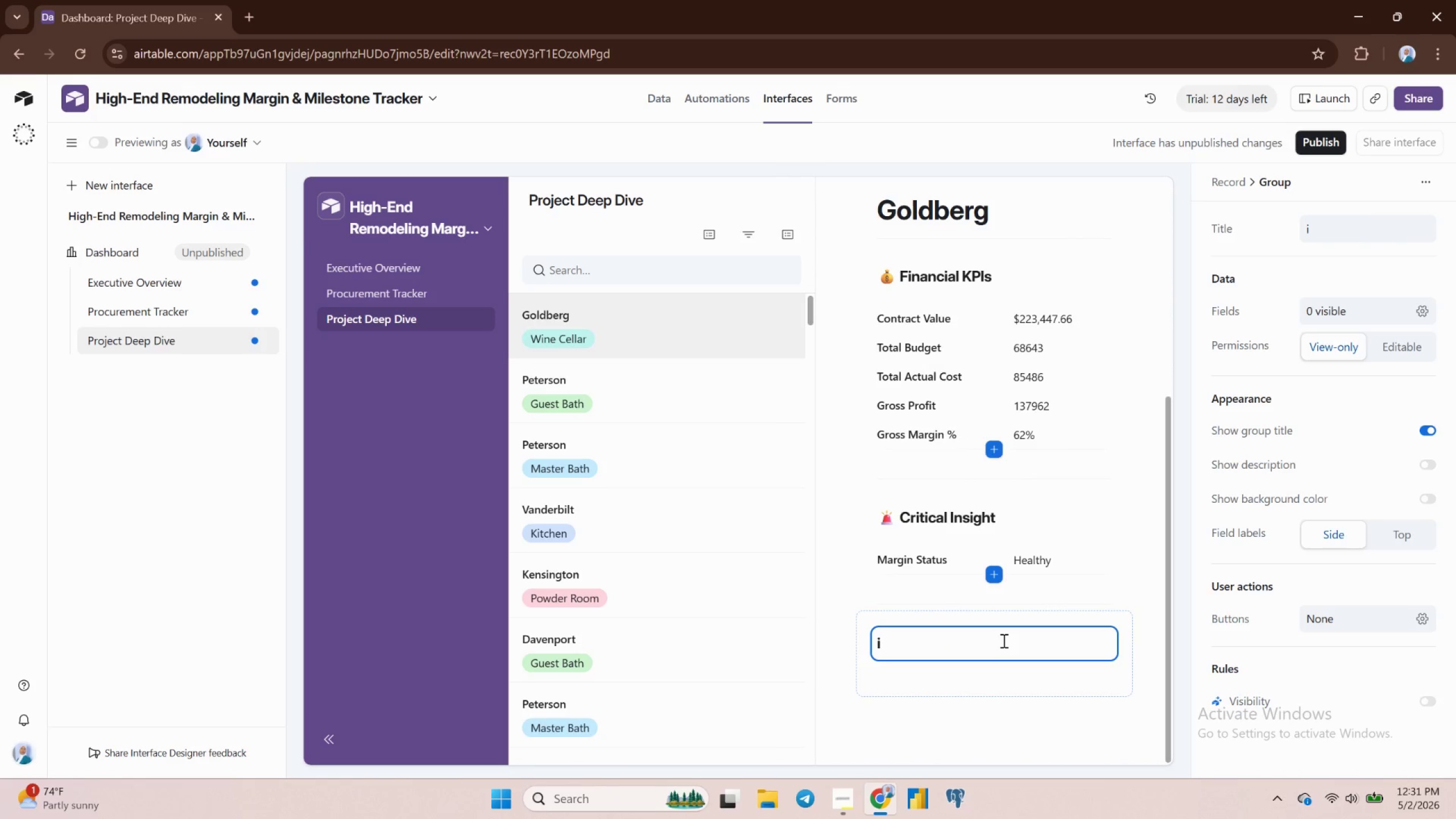 
key(Backspace)
 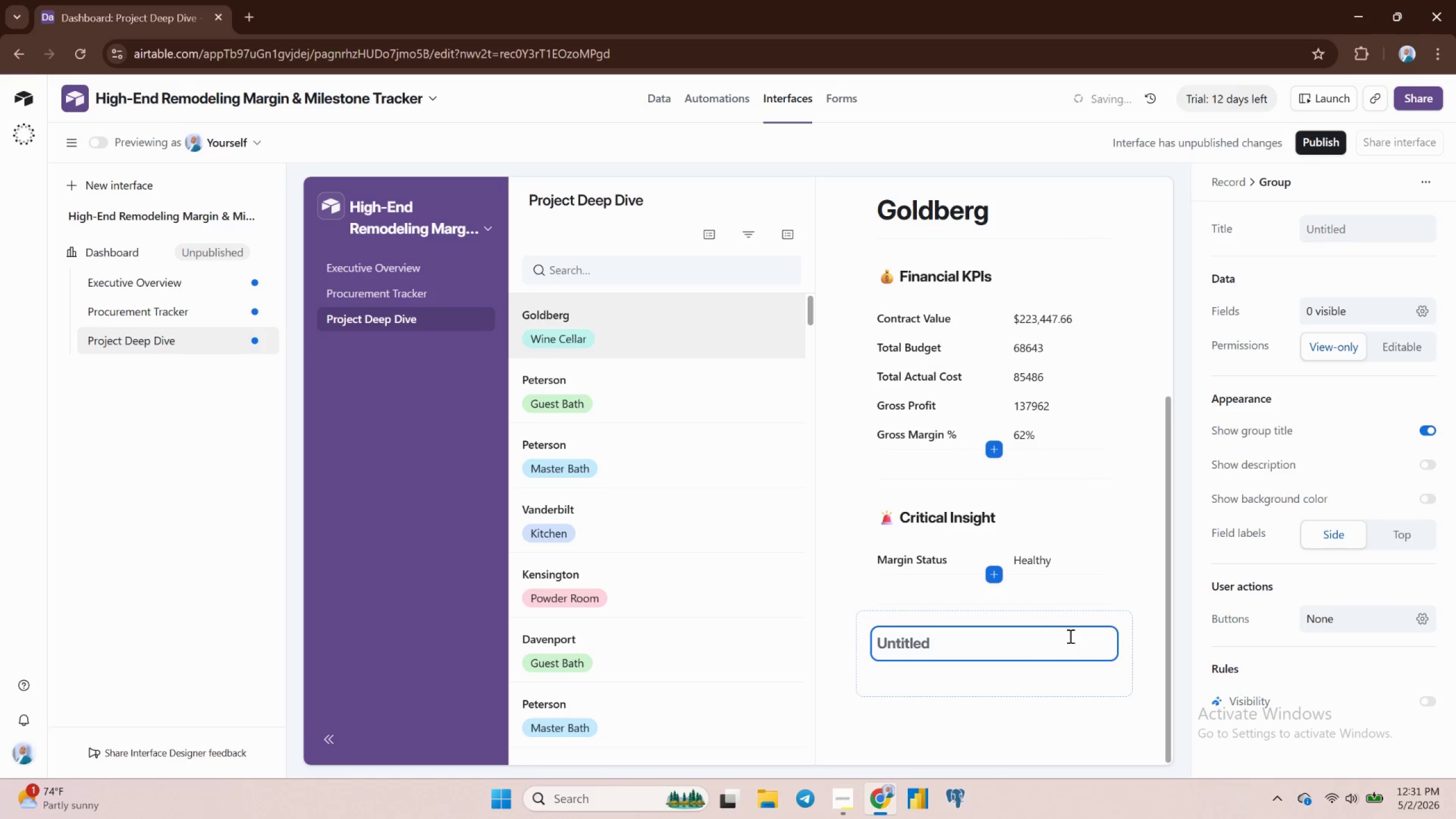 
left_click([1118, 665])
 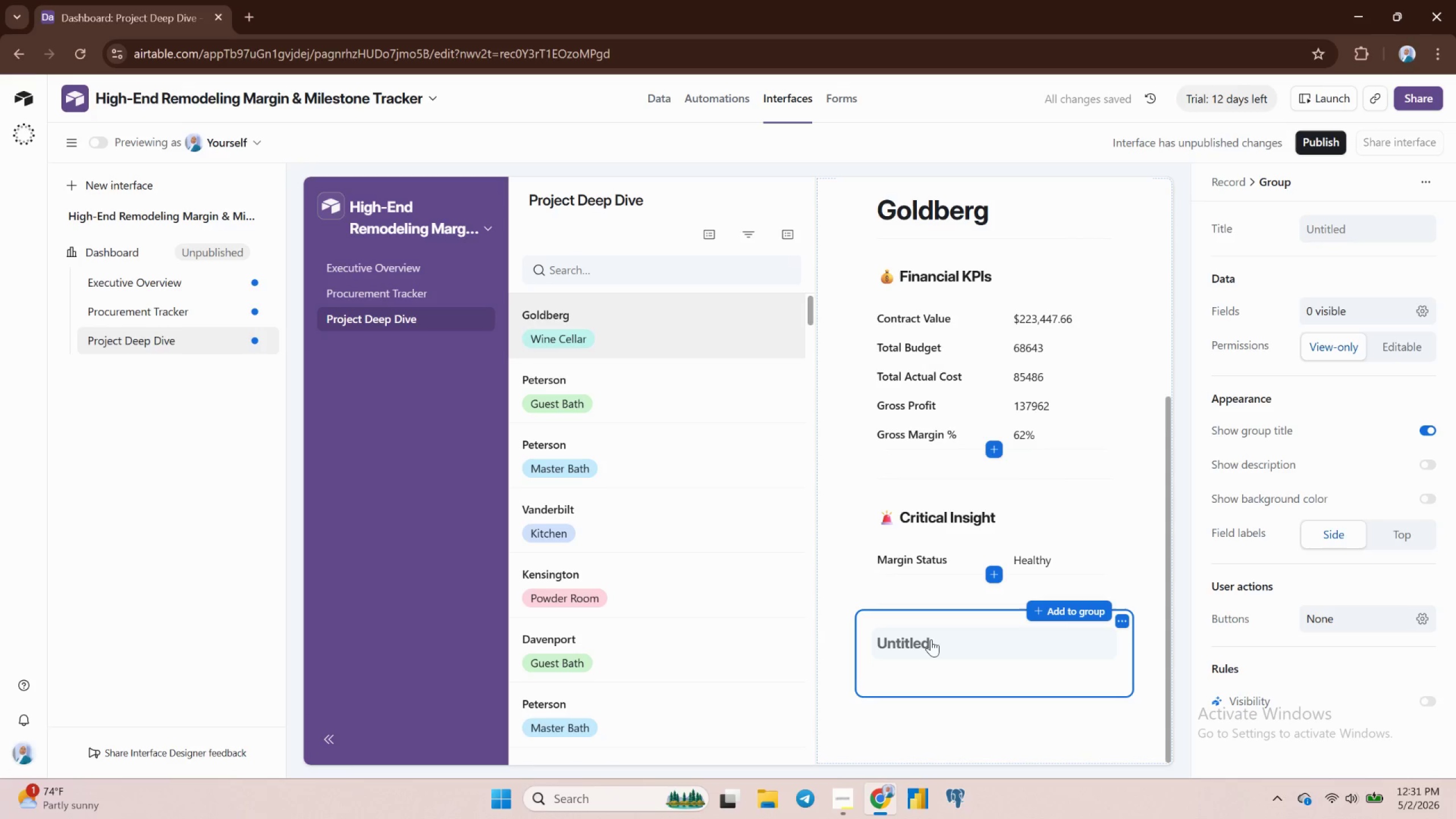 
left_click([929, 639])
 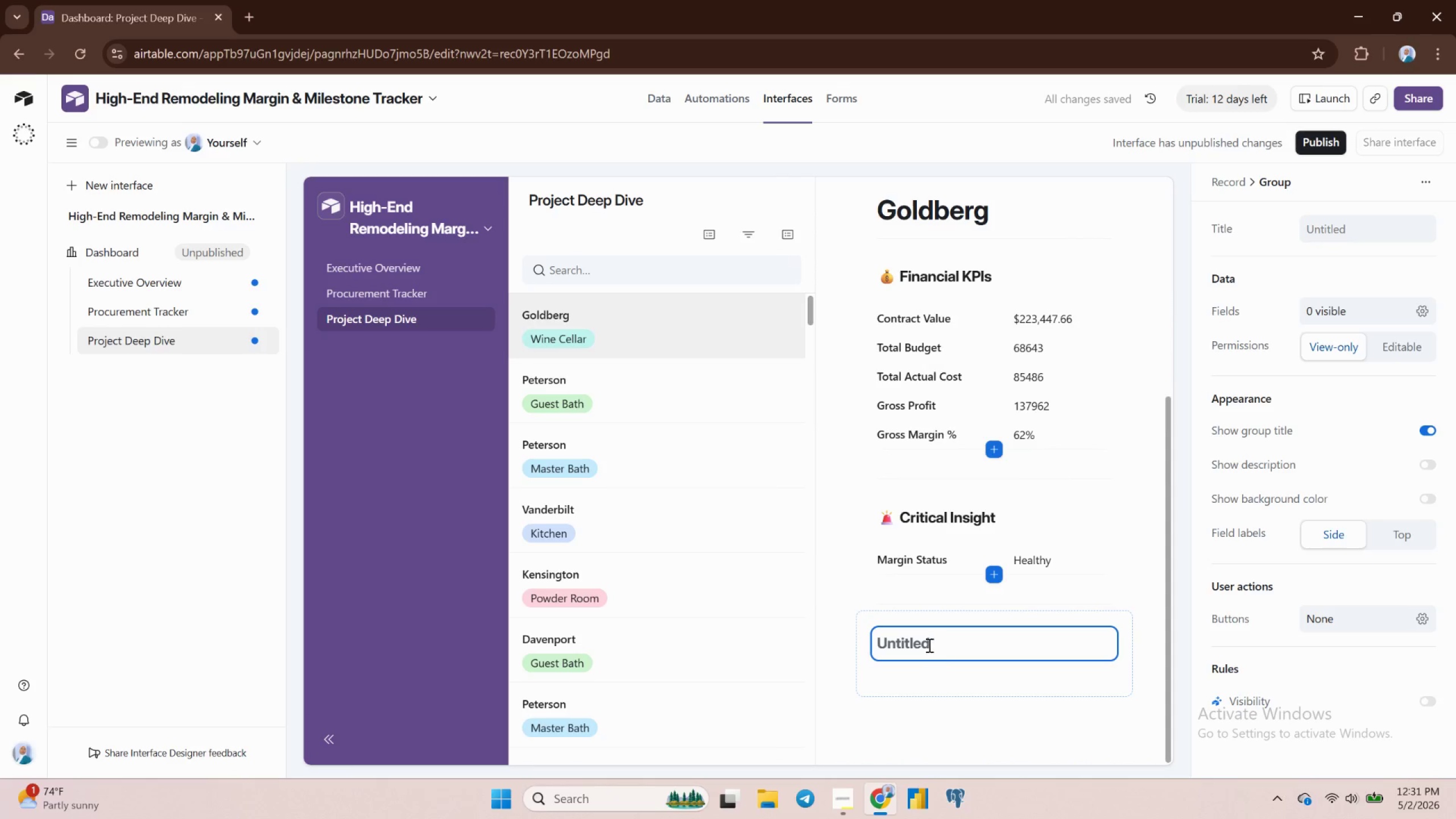 
left_click([904, 644])
 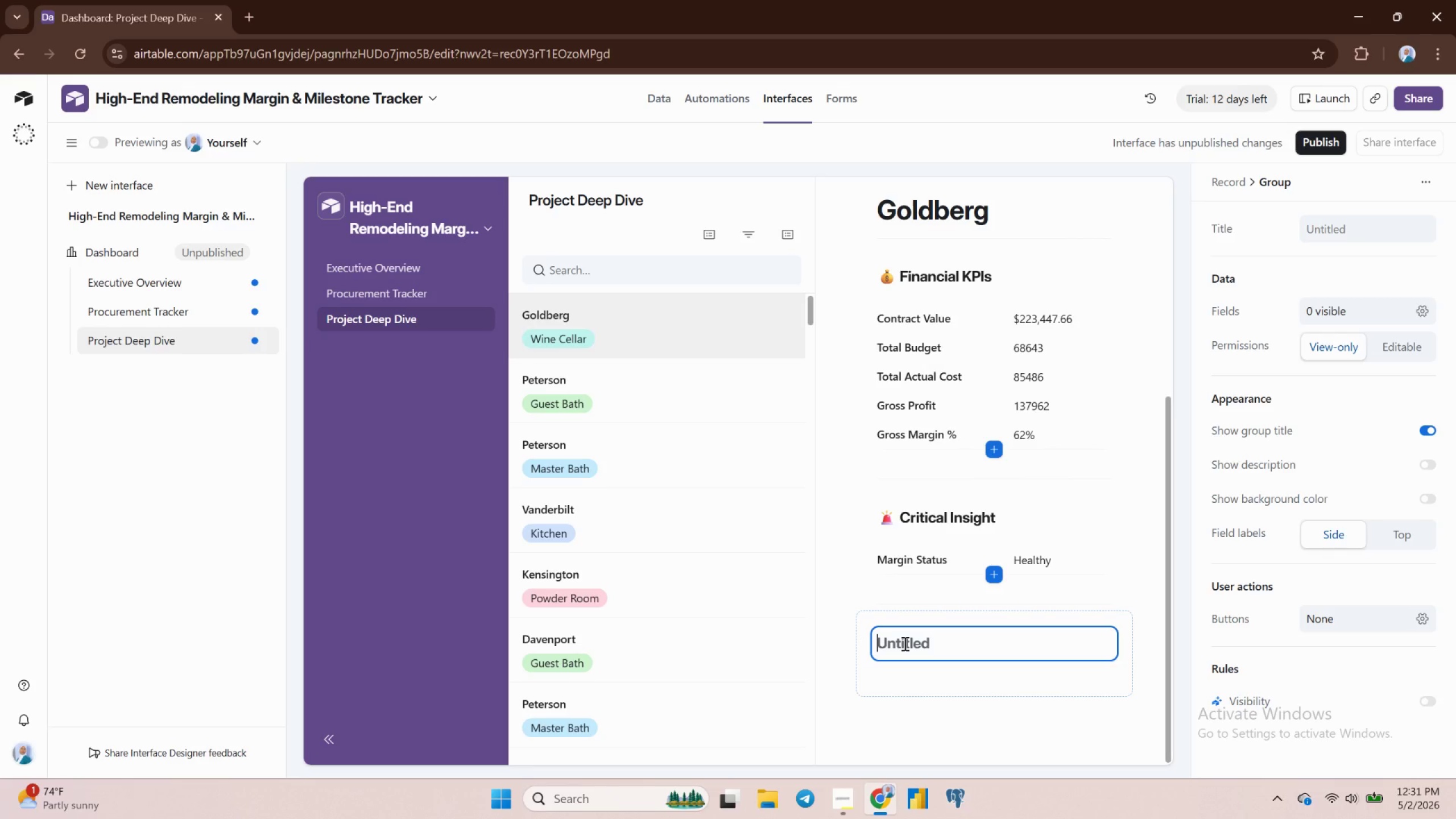 
wait(11.59)
 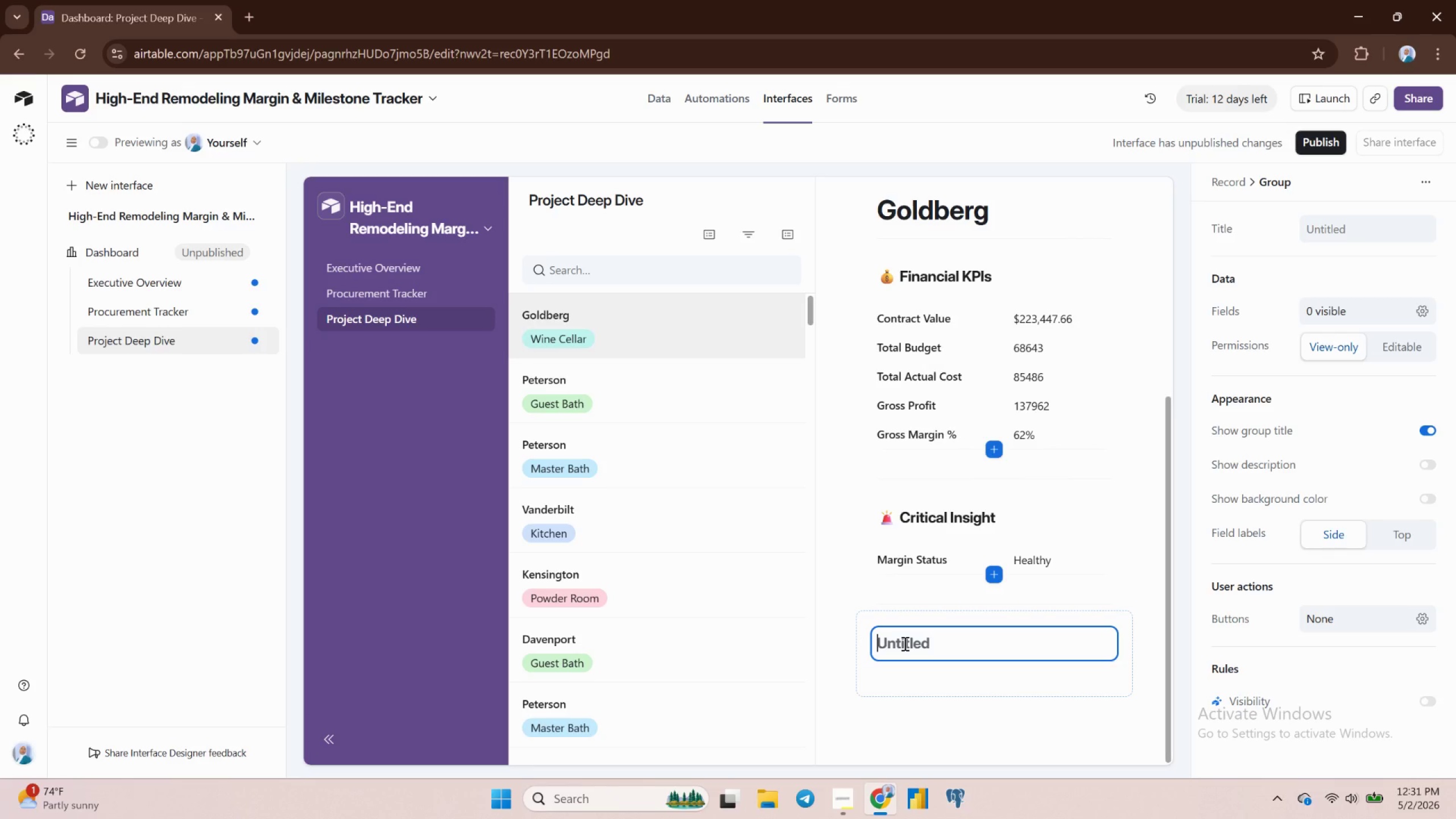 
type(i)
key(Backspace)
type(in)
key(Backspace)
key(Backspace)
 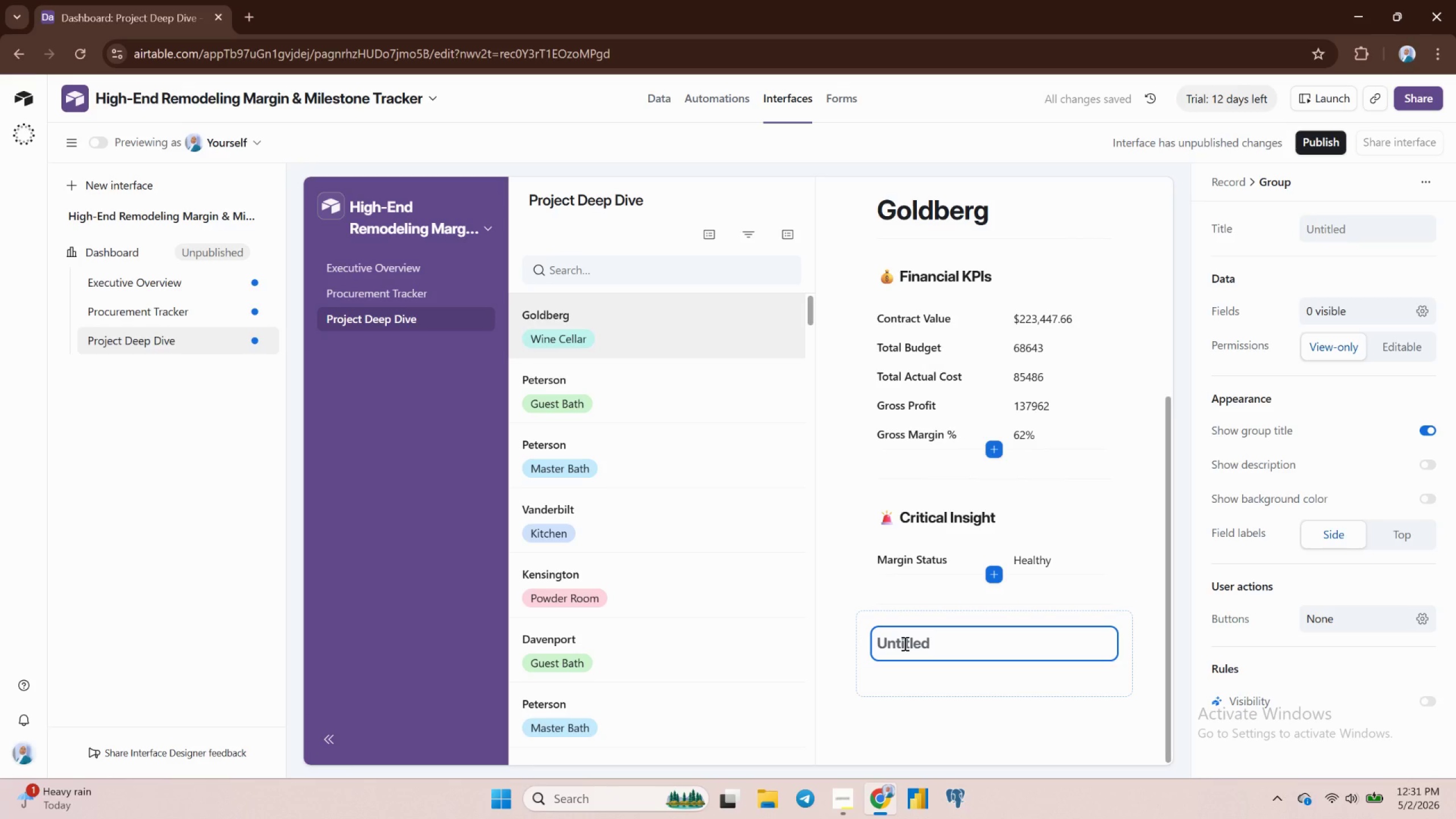 
key(CapsLock)
 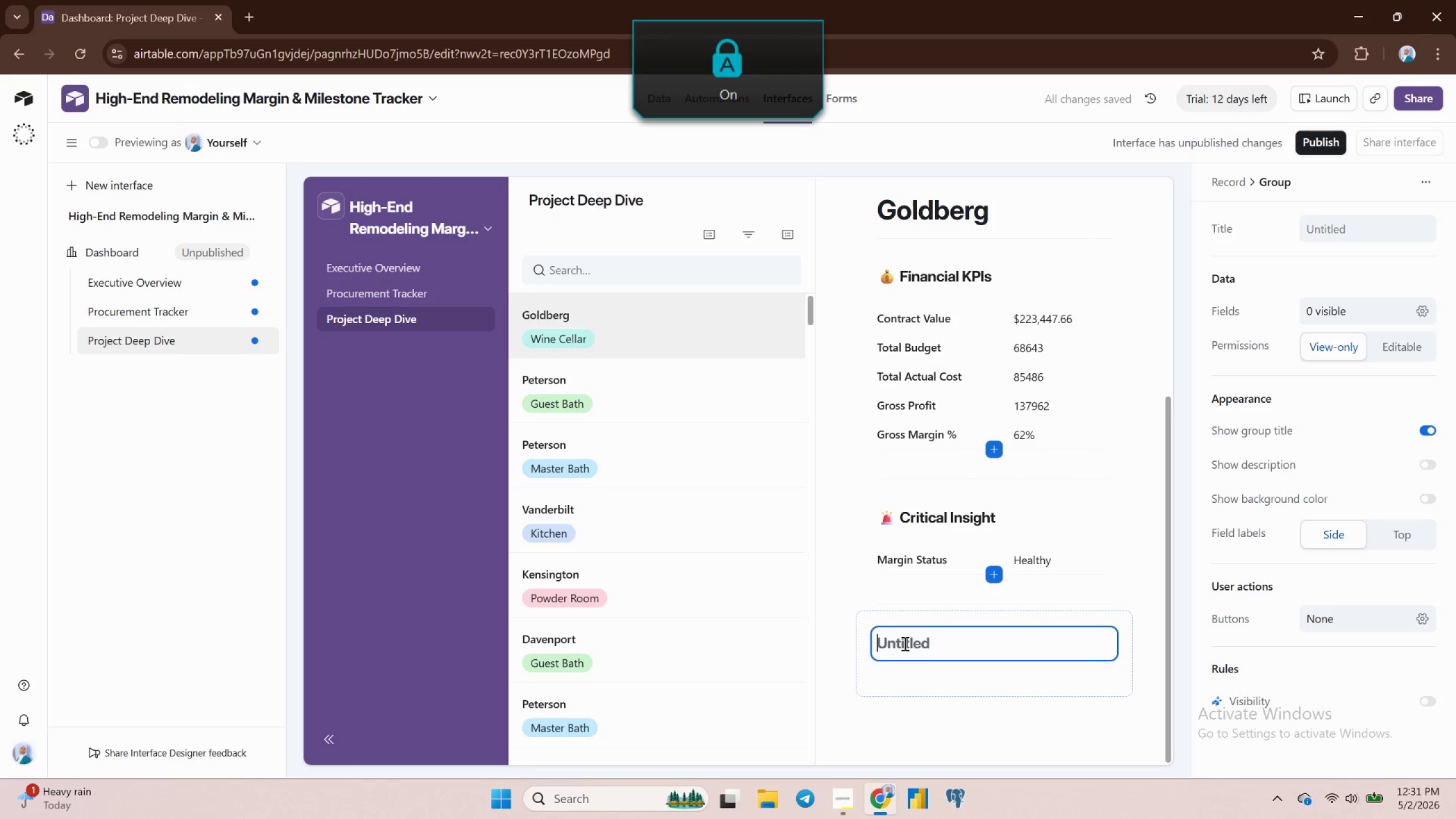 
key(CapsLock)
 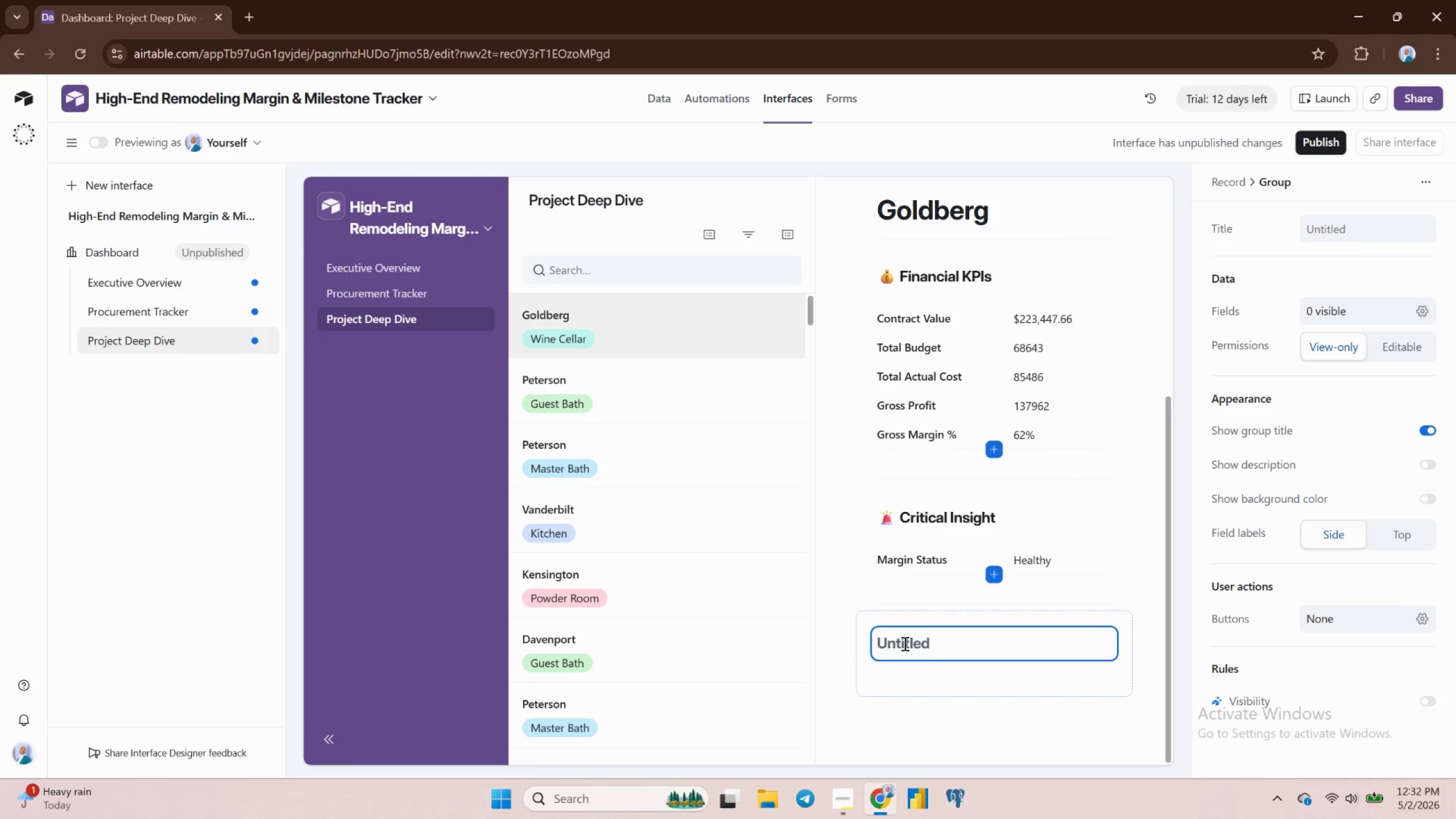 
wait(14.86)
 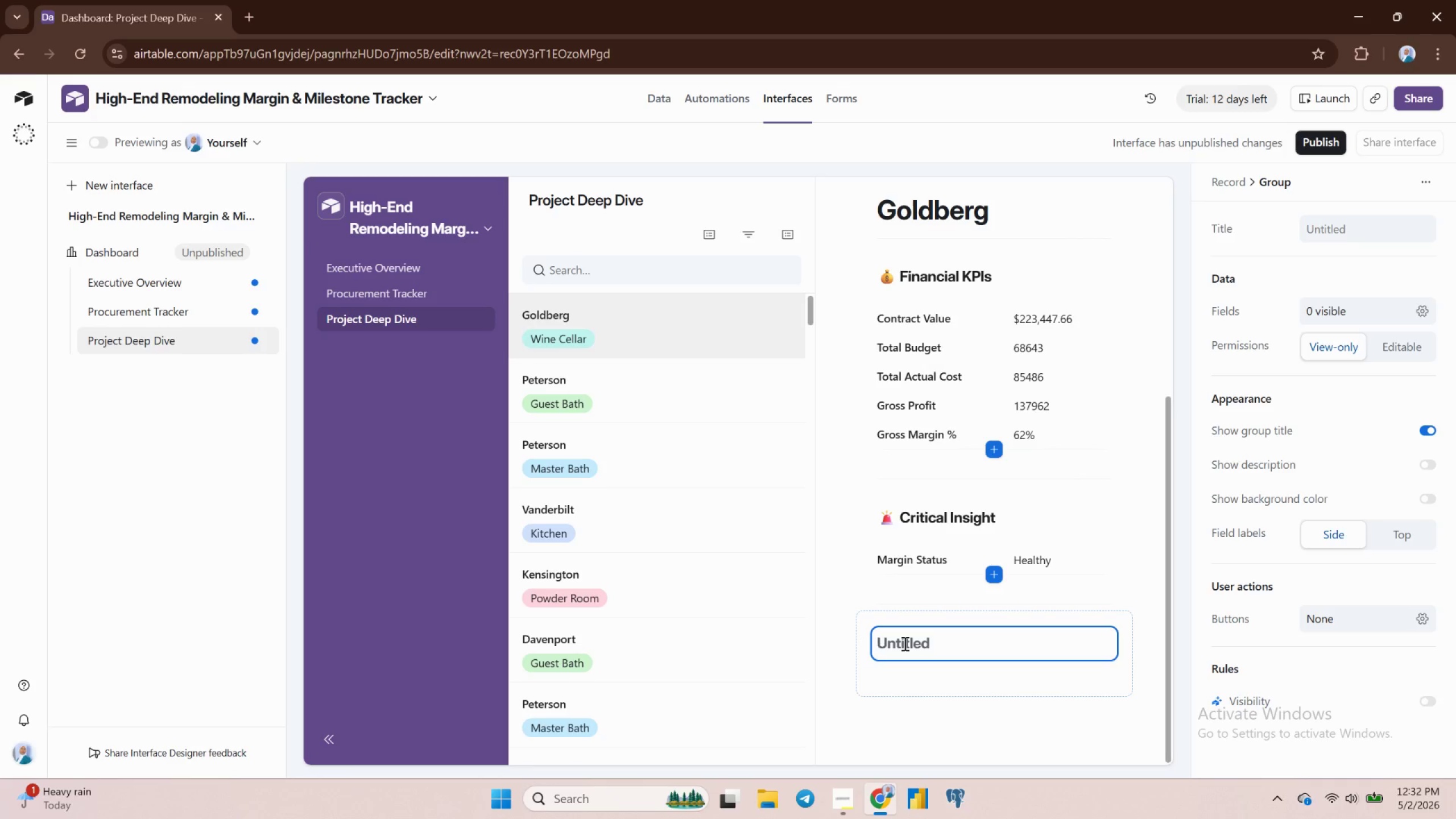 
key(CapsLock)
 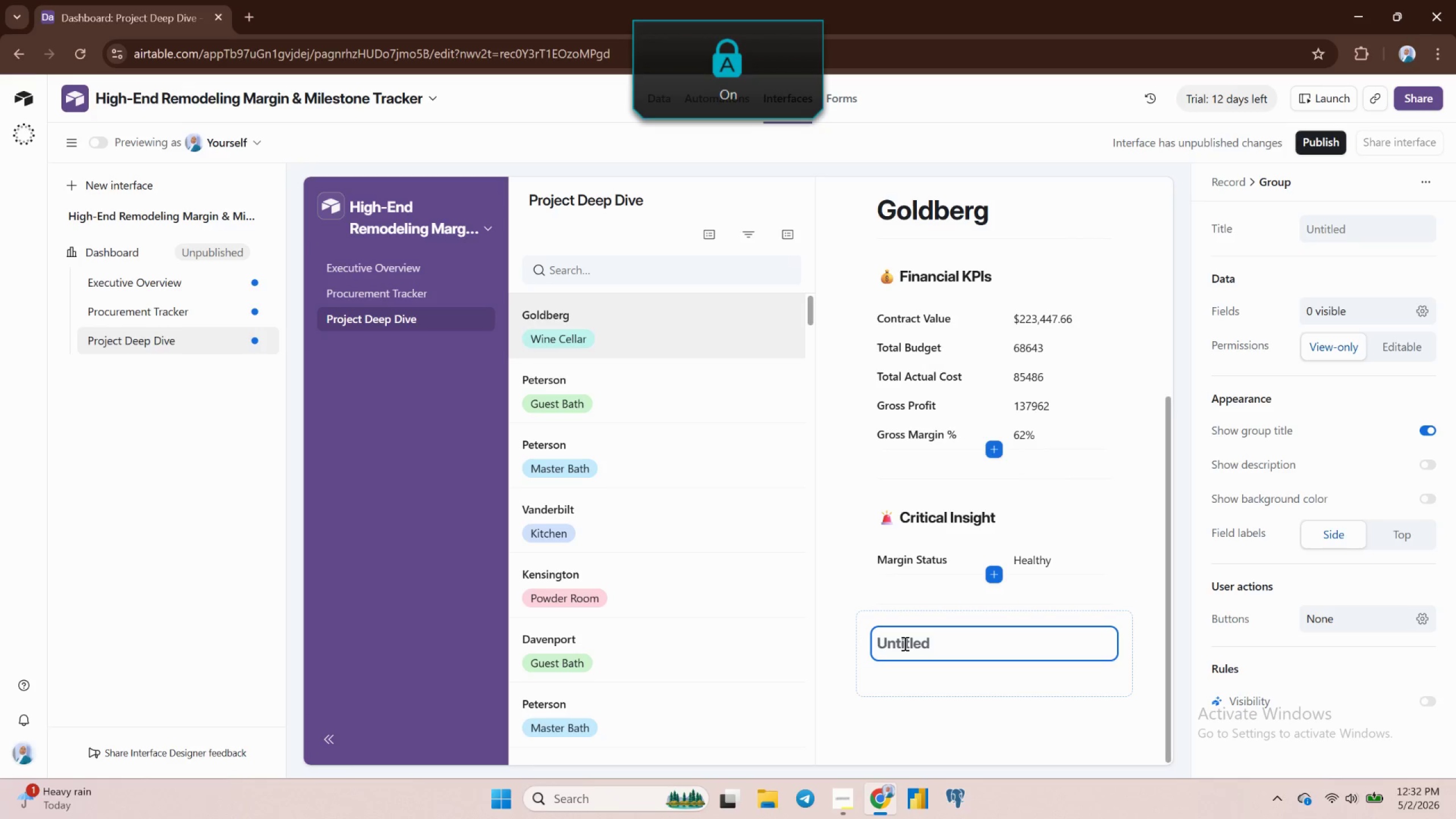 
key(CapsLock)
 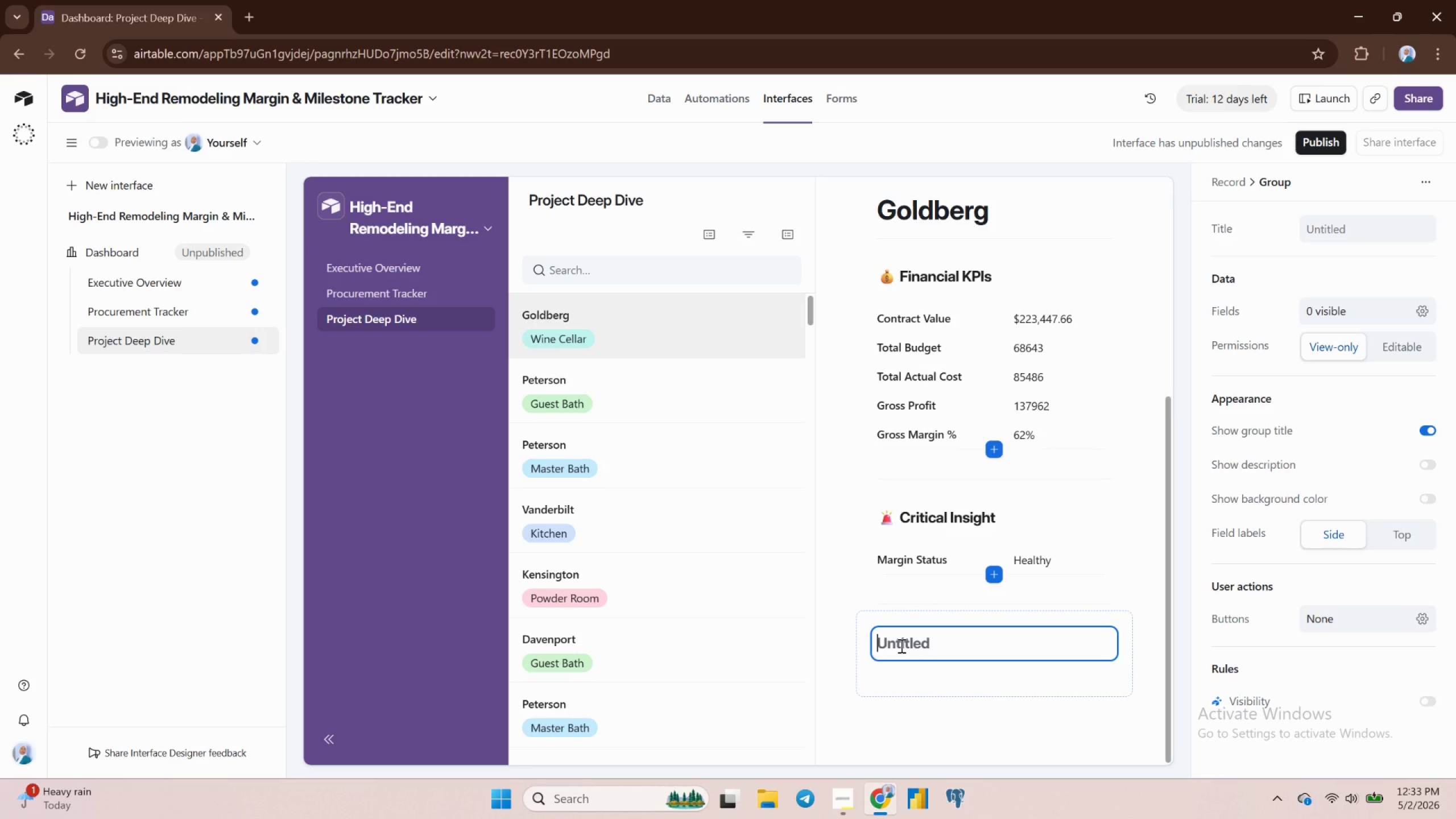 
wait(69.2)
 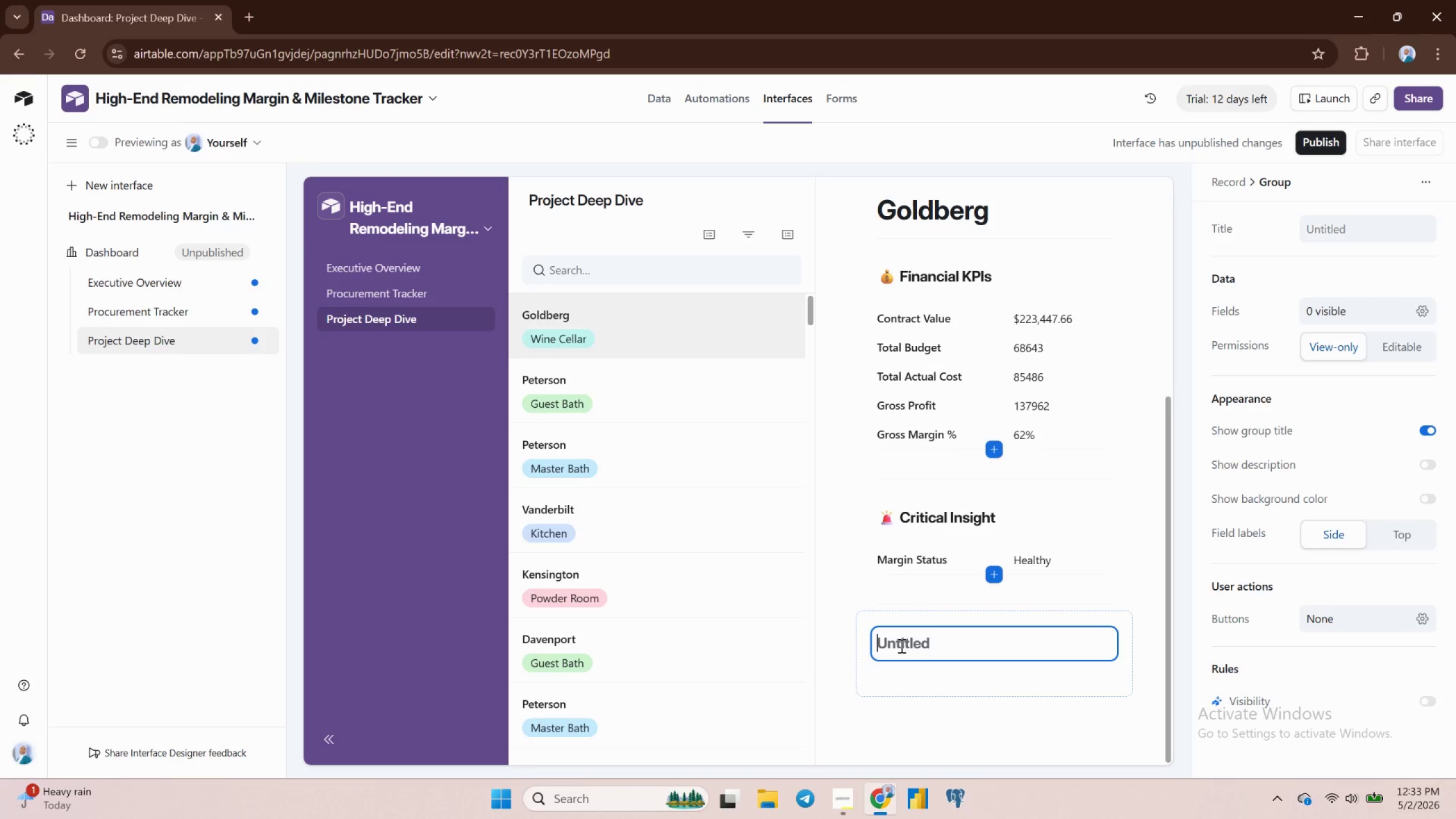 
type(Change Order Section)
 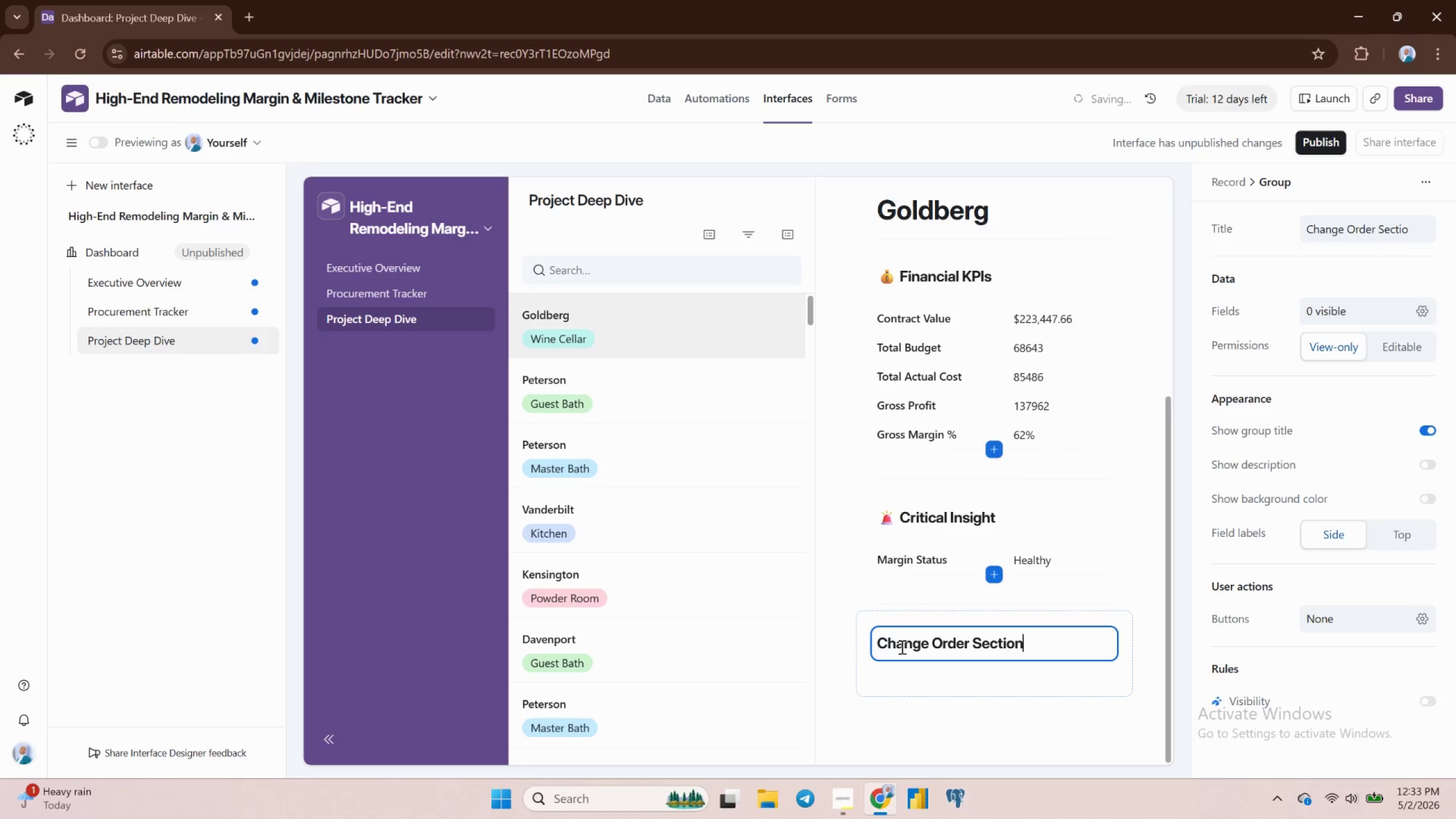 
key(Enter)
 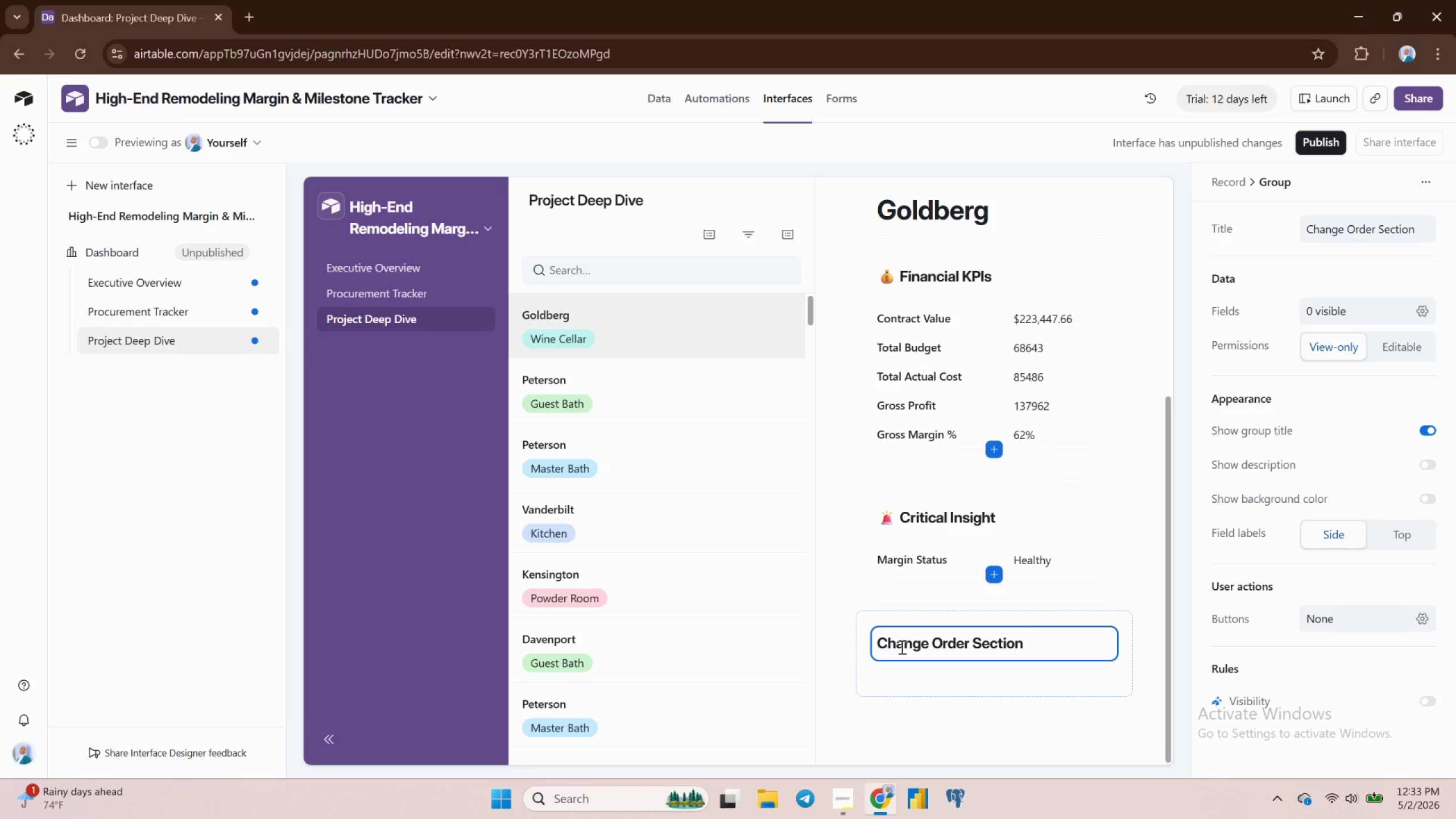 
wait(22.92)
 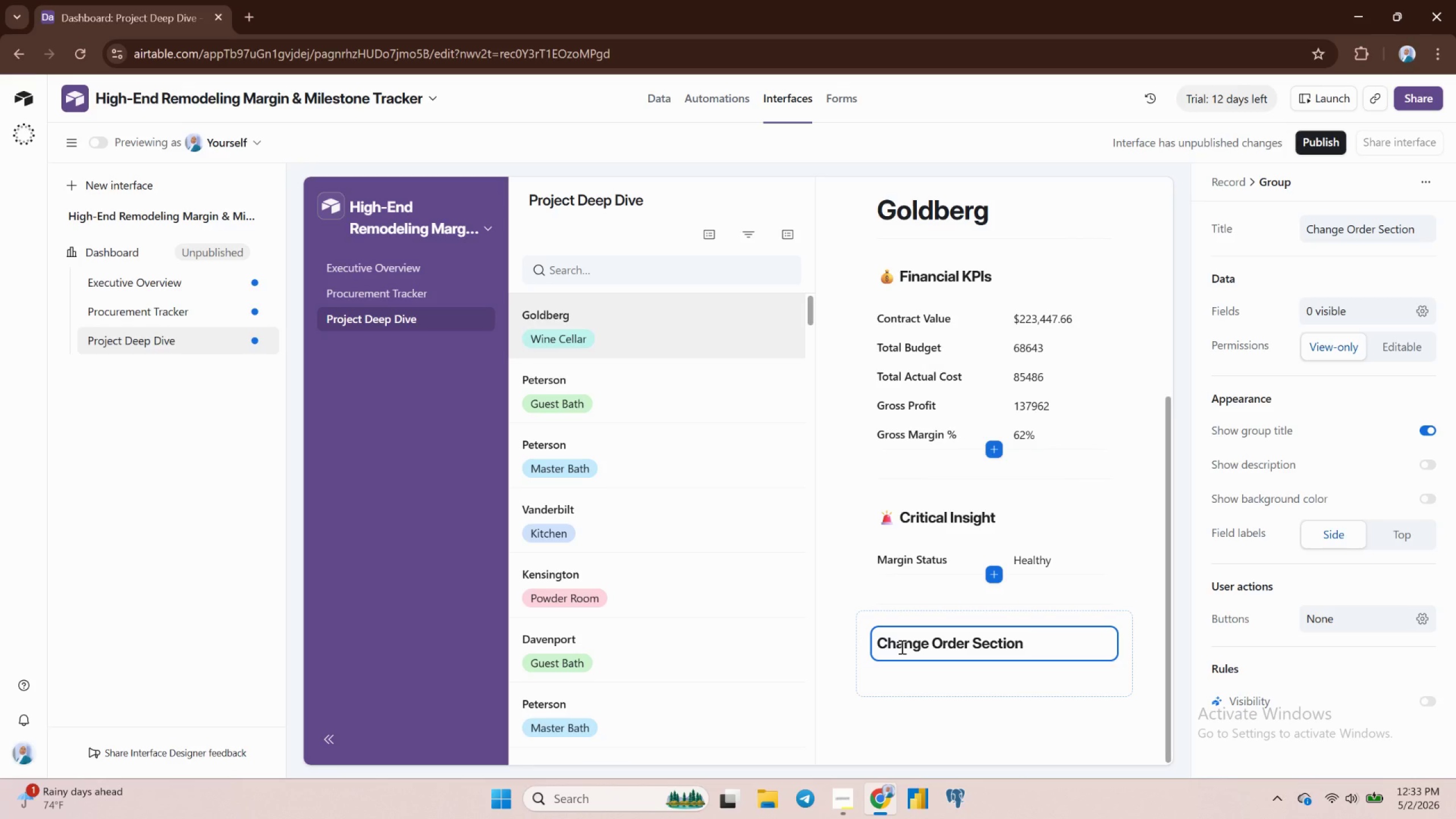 
left_click([1021, 641])
 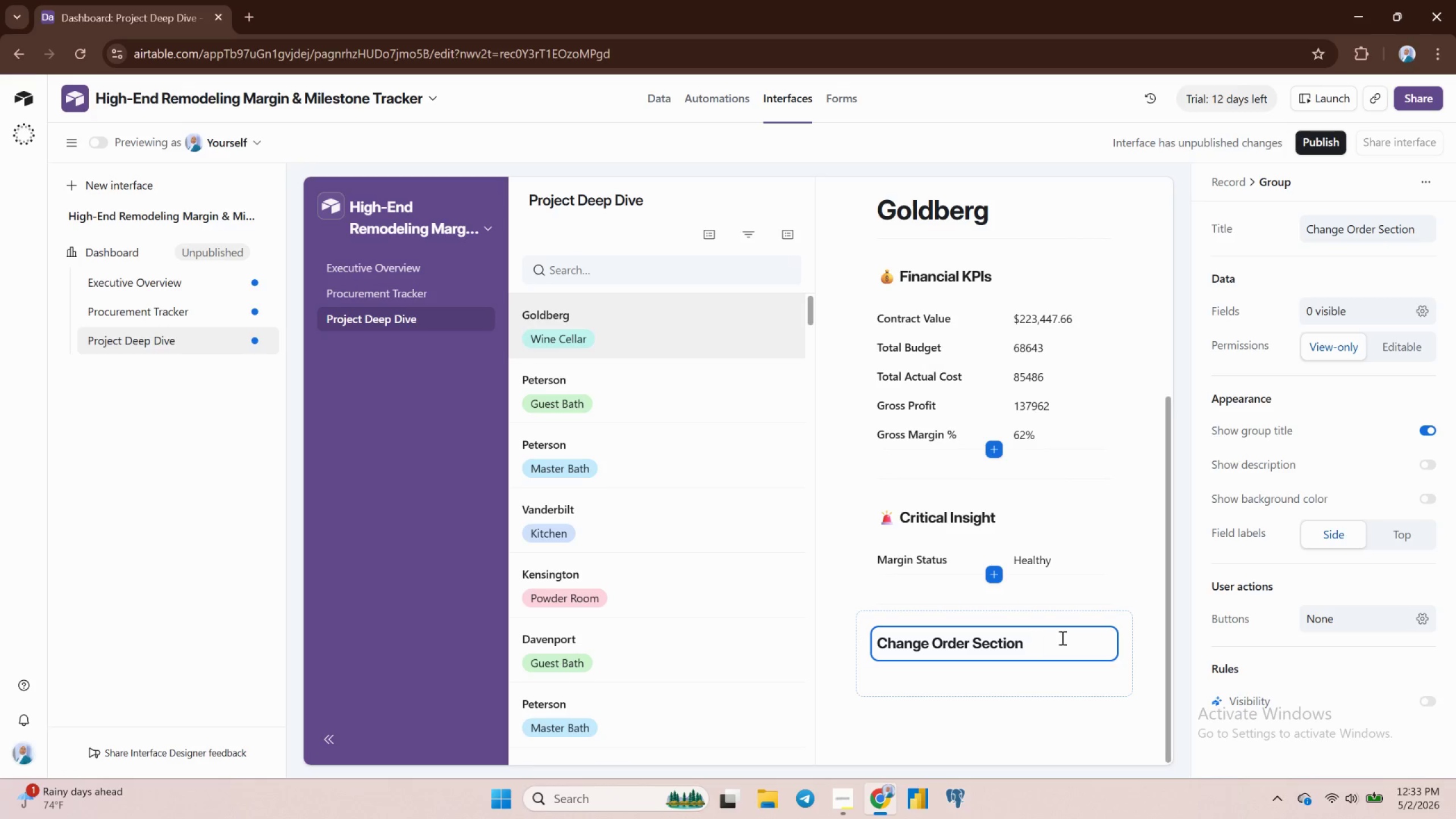 
left_click([1083, 638])
 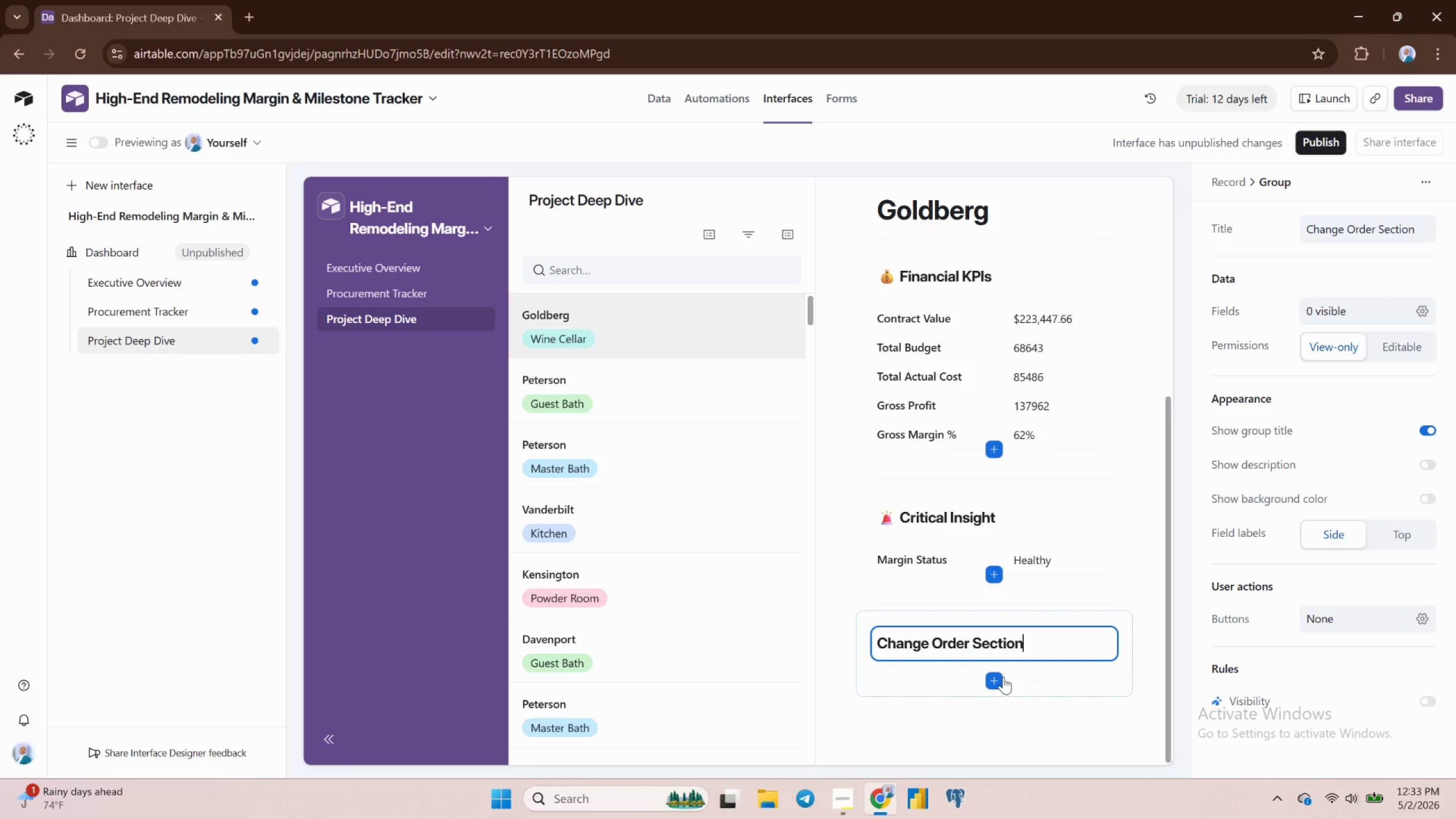 
left_click([997, 675])
 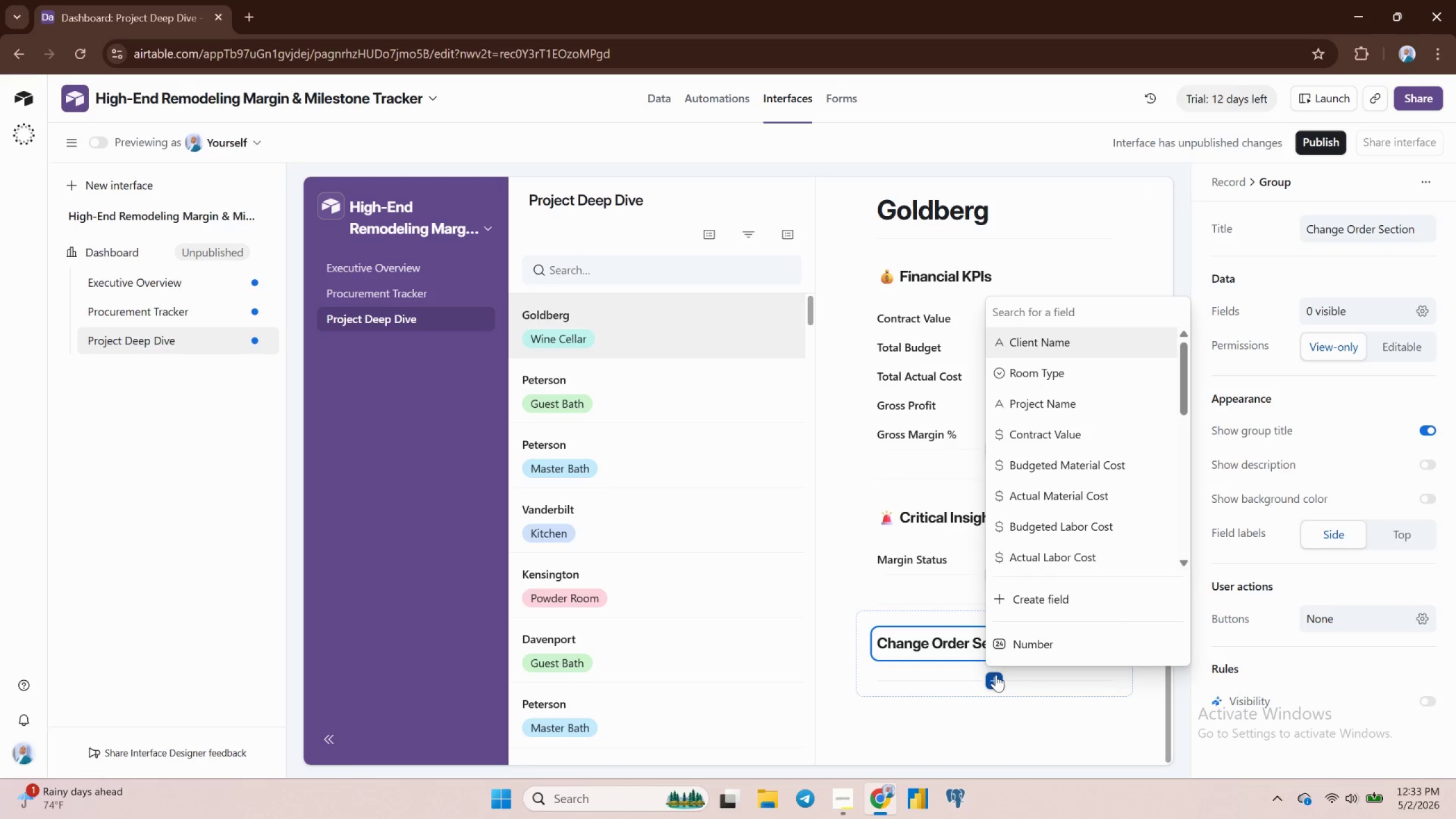 
wait(8.82)
 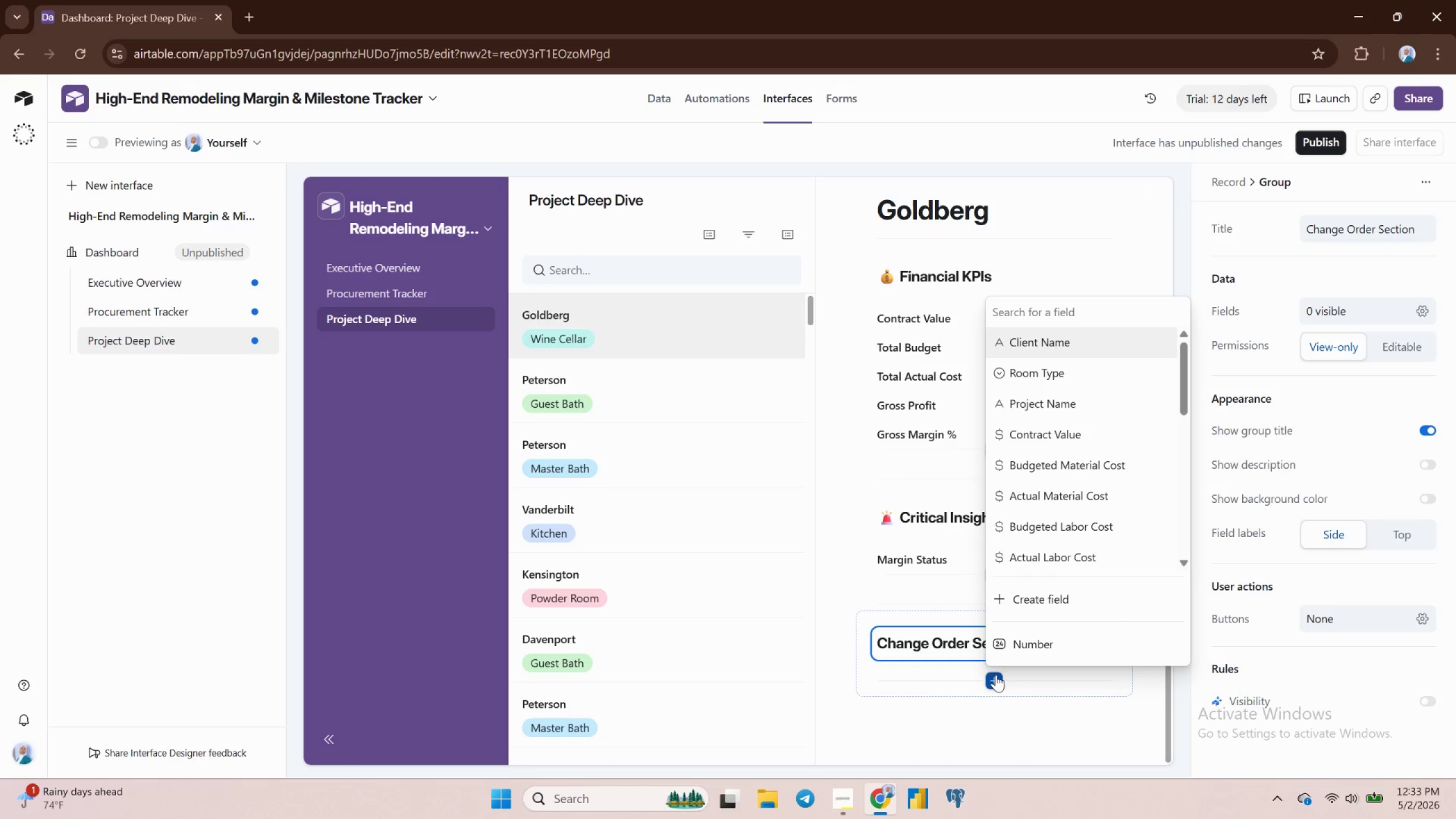 
scroll: coordinate [1057, 421], scroll_direction: down, amount: 10.0
 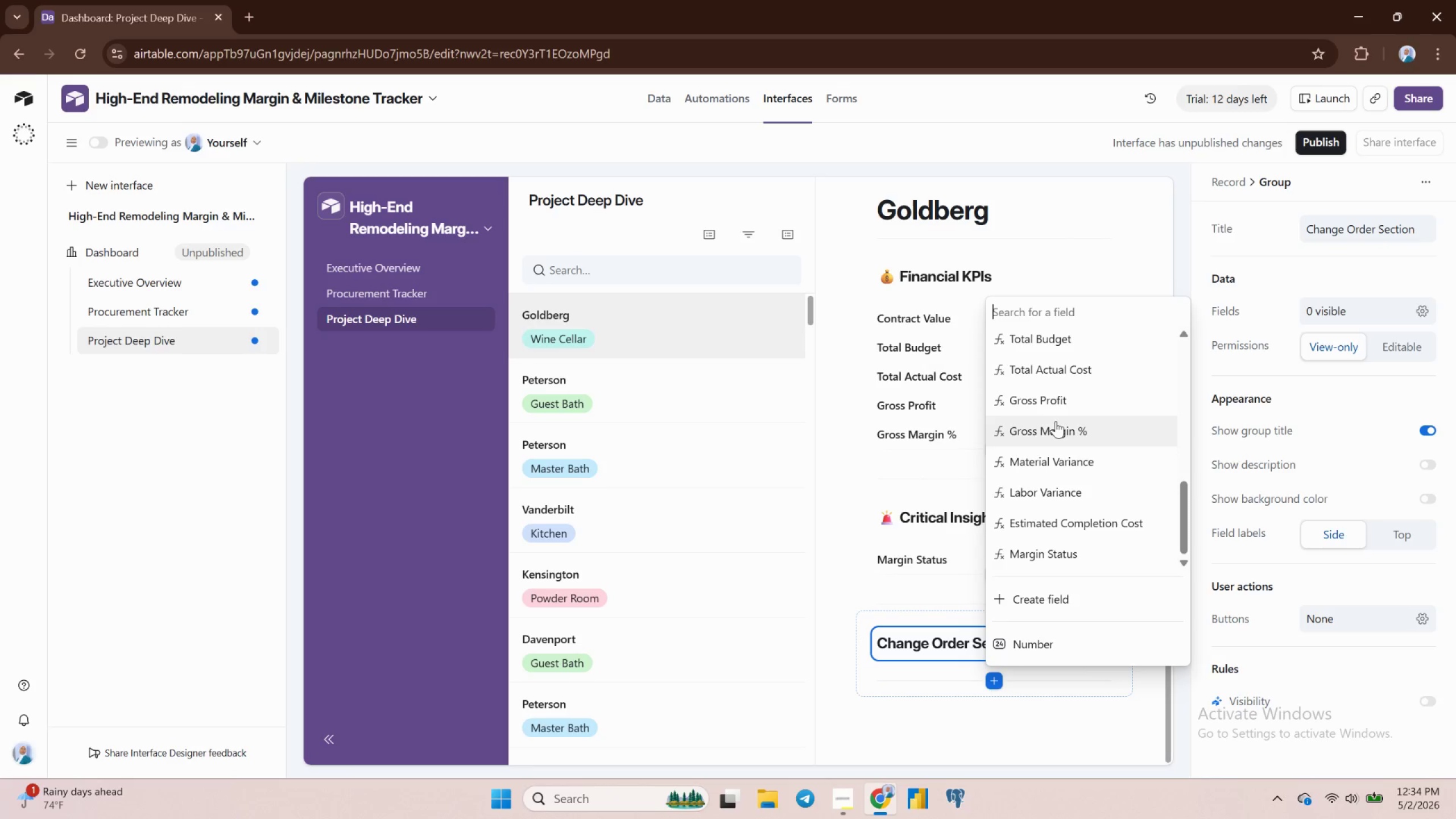 
scroll: coordinate [1056, 421], scroll_direction: up, amount: 8.0
 